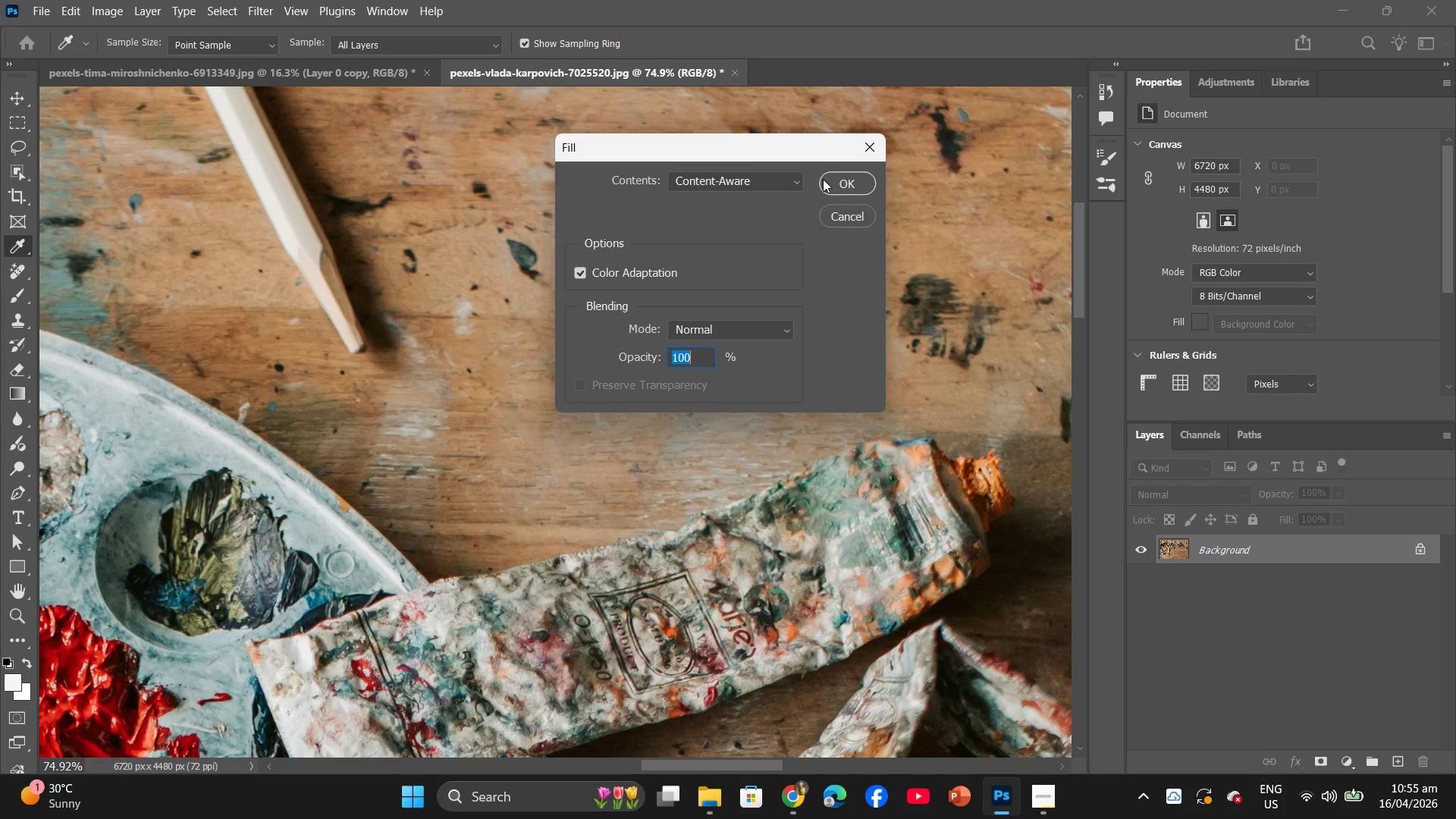 
left_click([826, 178])
 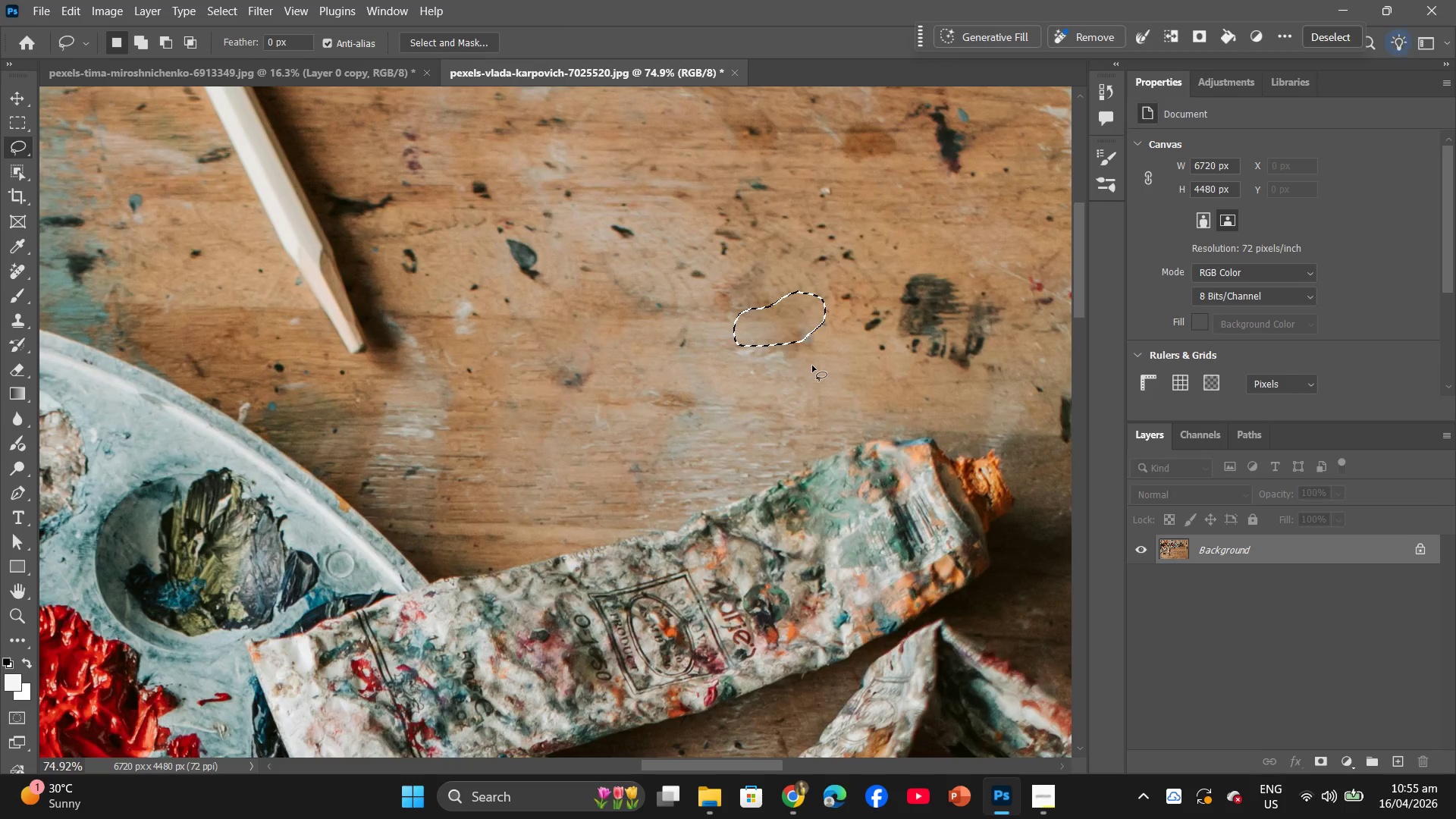 
hold_key(key=AltLeft, duration=0.64)
hold_key(key=AltLeft, duration=0.75)
scroll: coordinate [777, 444], scroll_direction: down, amount: 9.0
 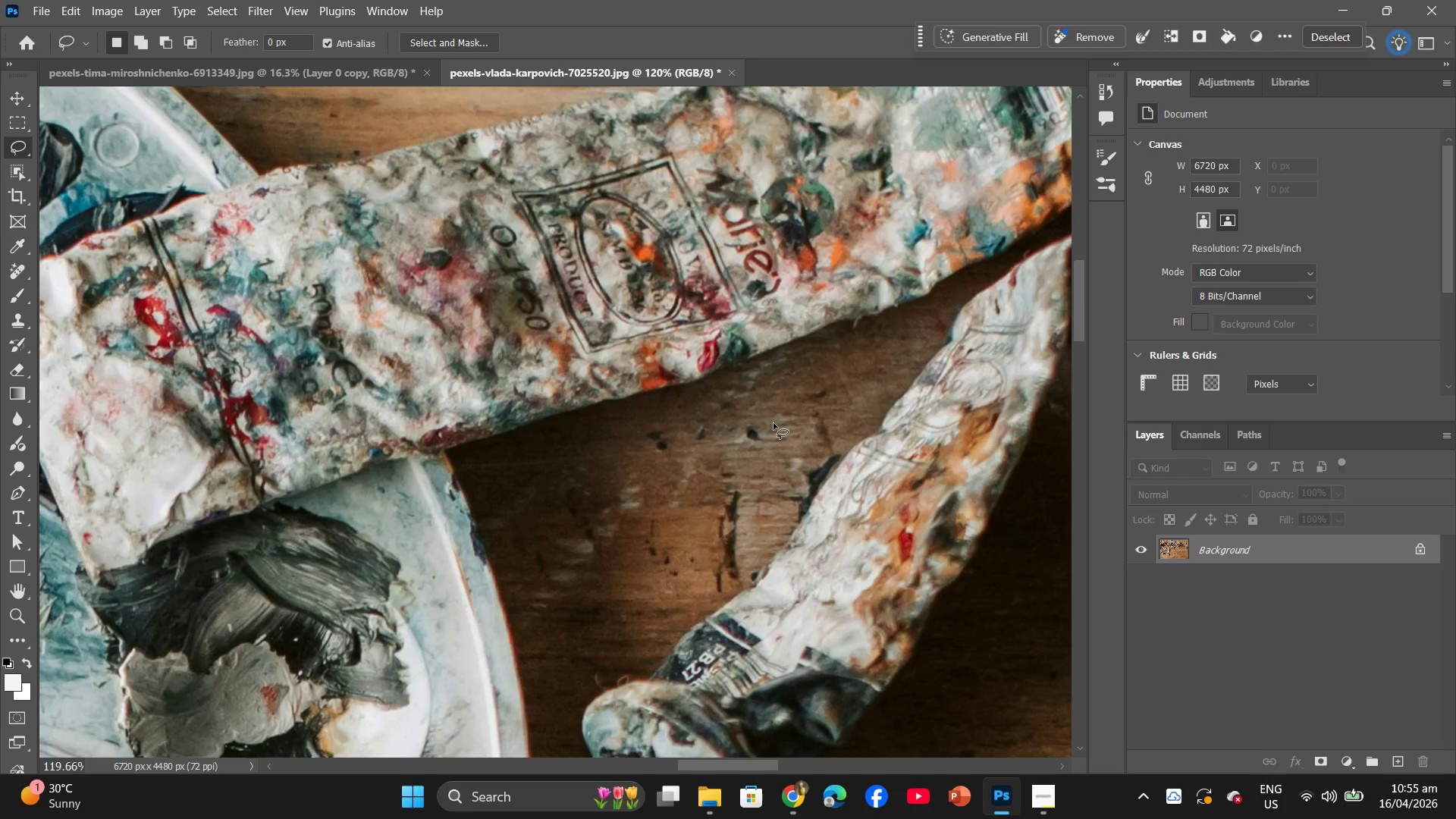 
left_click_drag(start_coordinate=[774, 423], to_coordinate=[769, 421])
 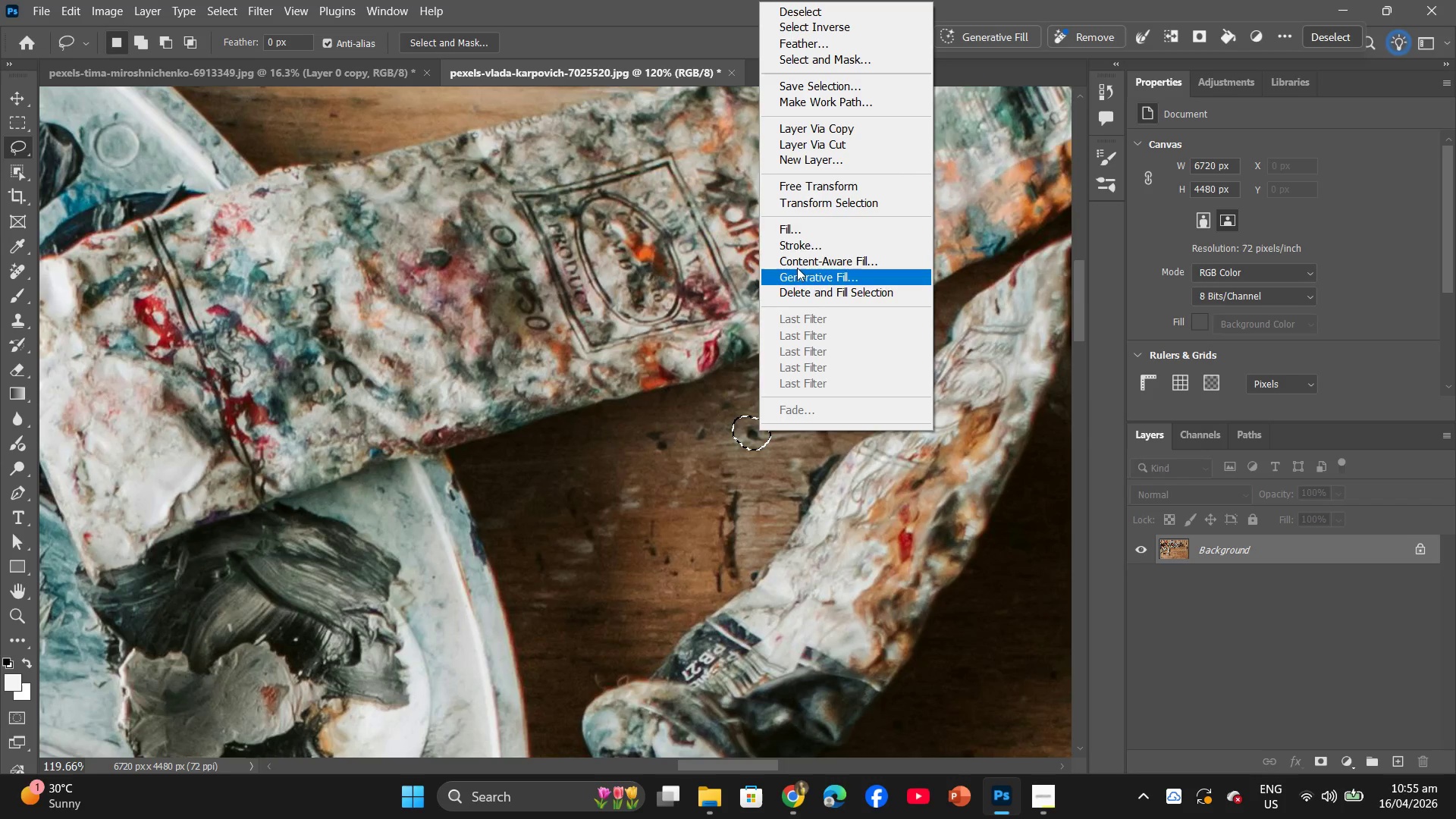 
left_click([798, 227])
 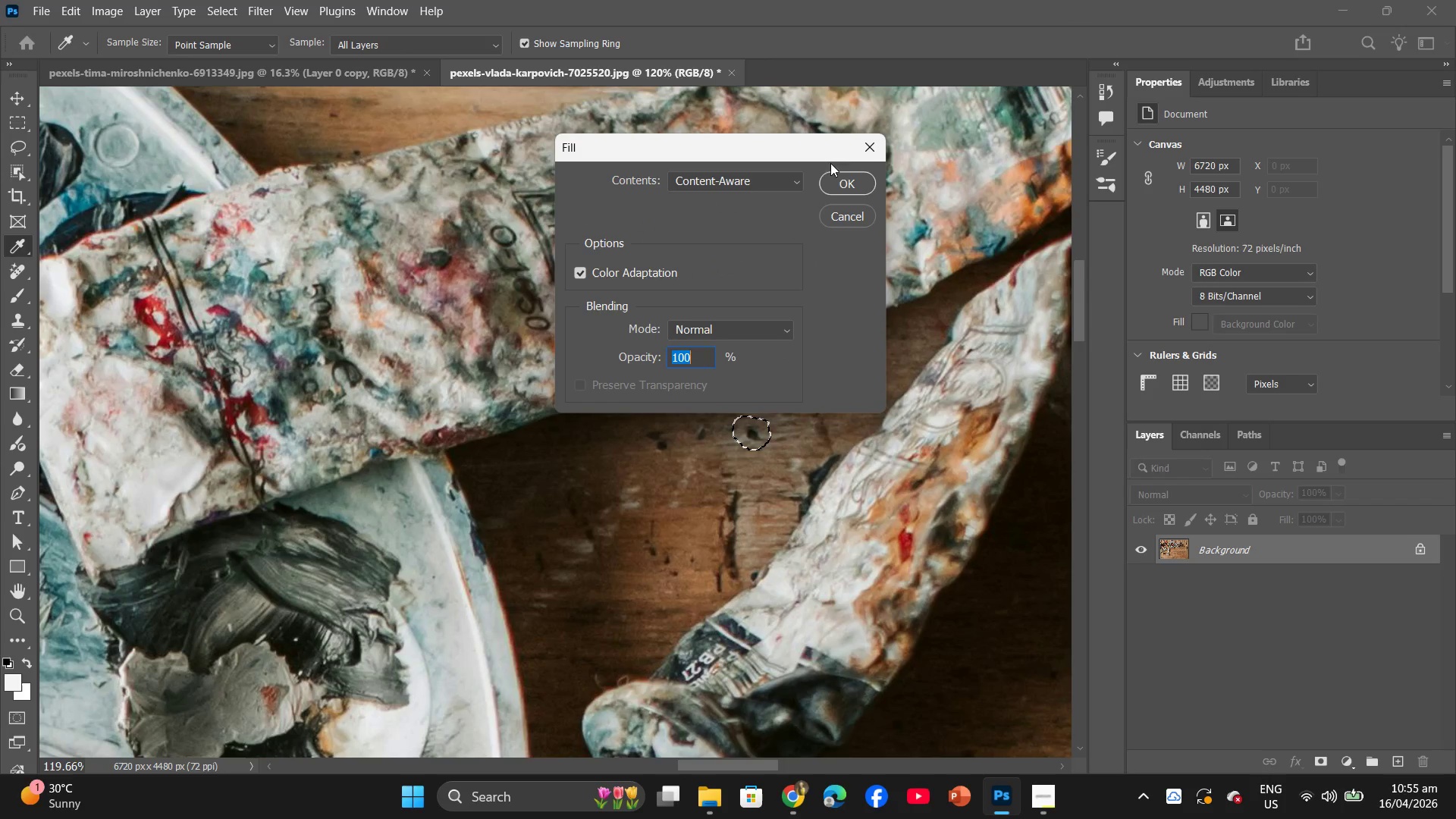 
left_click([839, 184])
 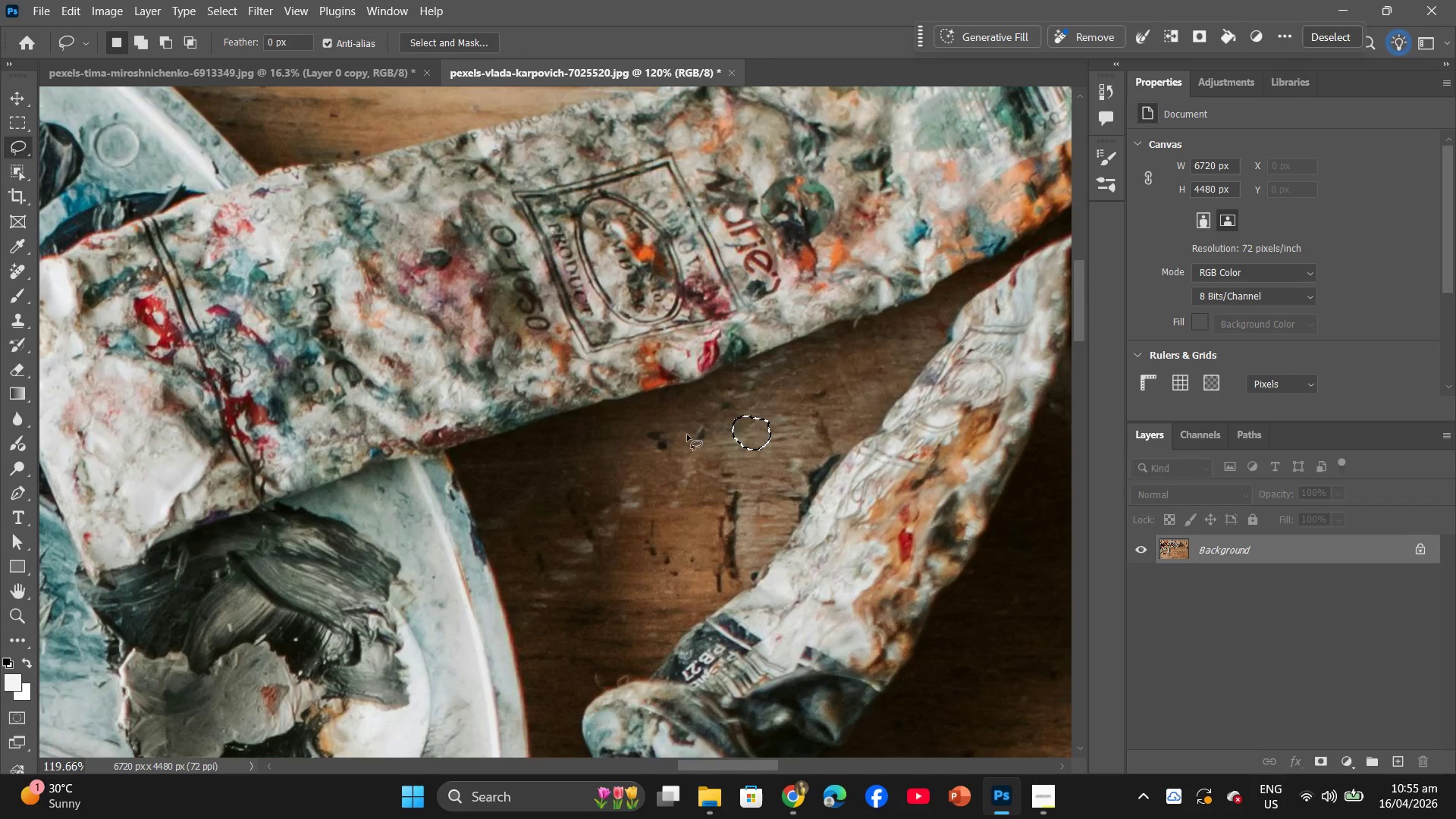 
left_click_drag(start_coordinate=[679, 421], to_coordinate=[679, 416])
 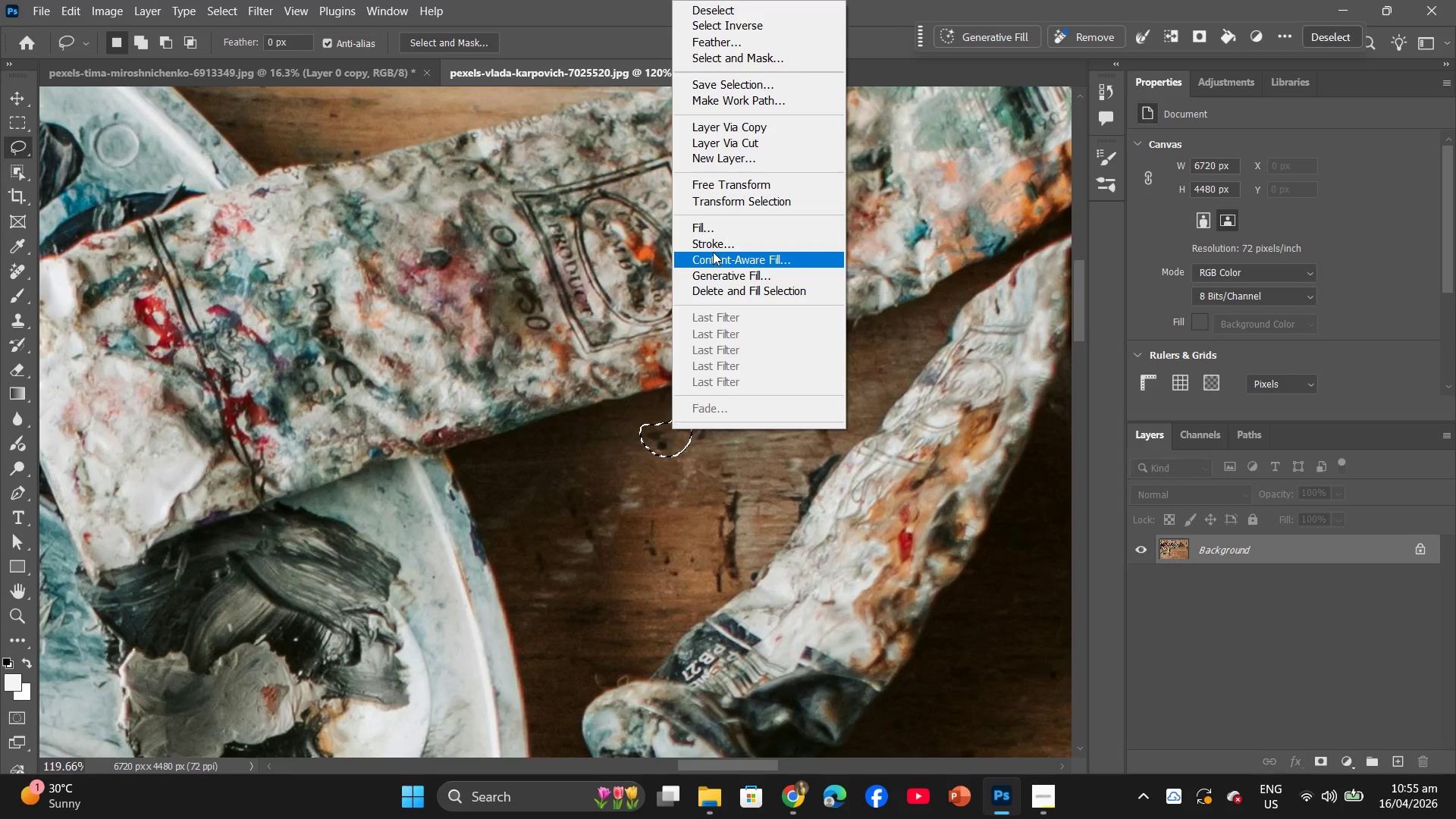 
left_click([714, 231])
 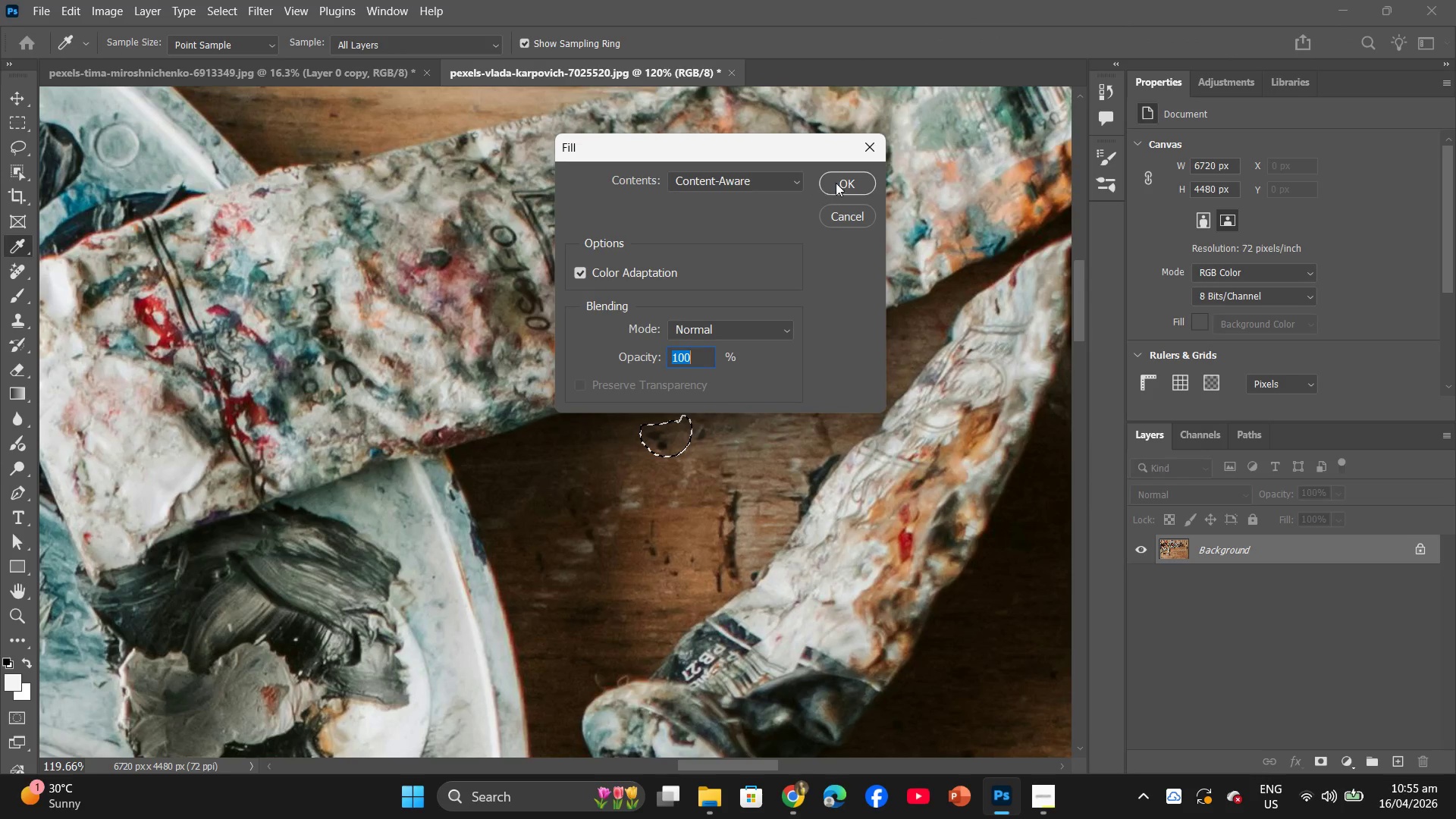 
left_click([839, 183])
 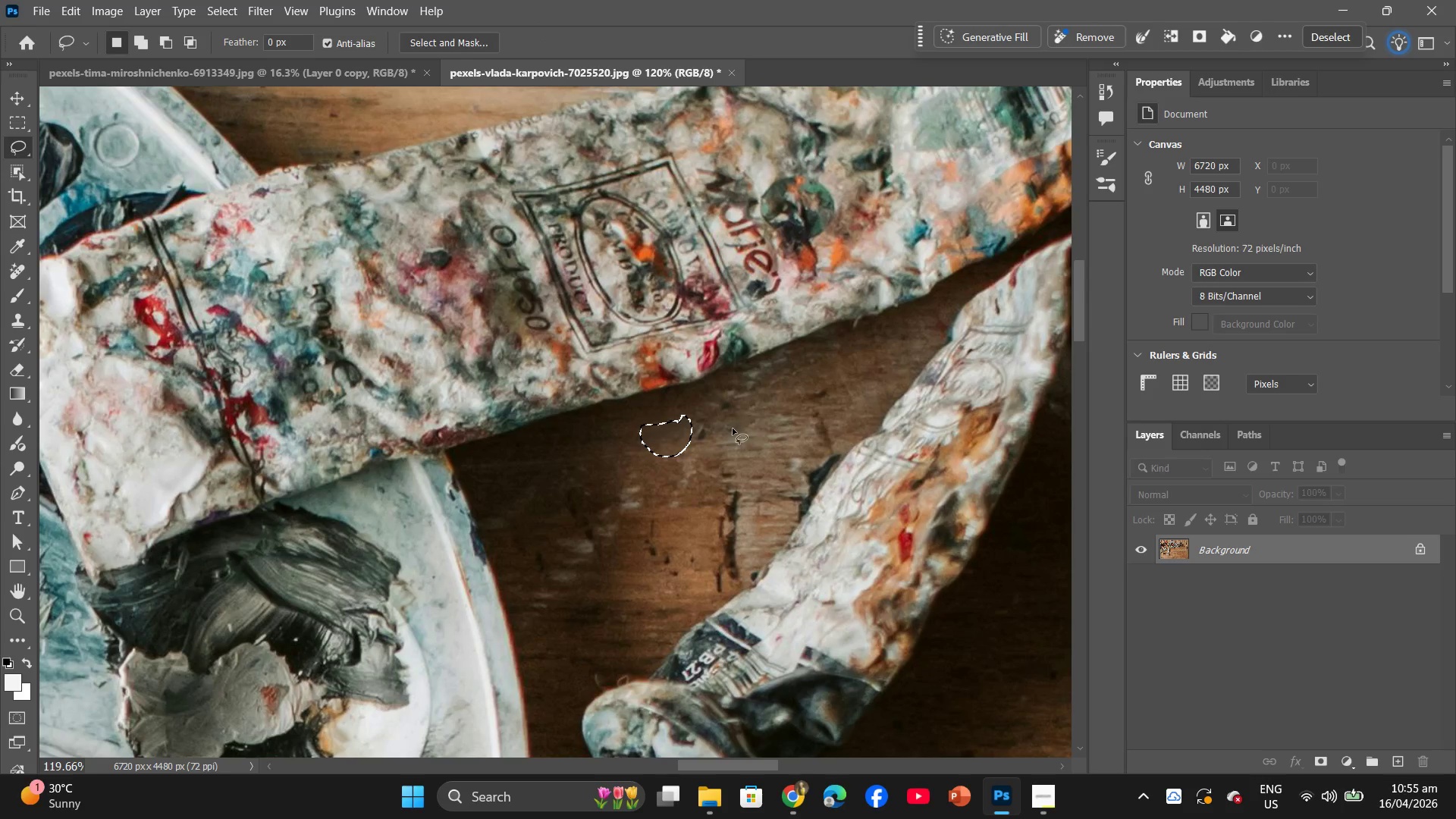 
left_click_drag(start_coordinate=[704, 417], to_coordinate=[707, 421])
 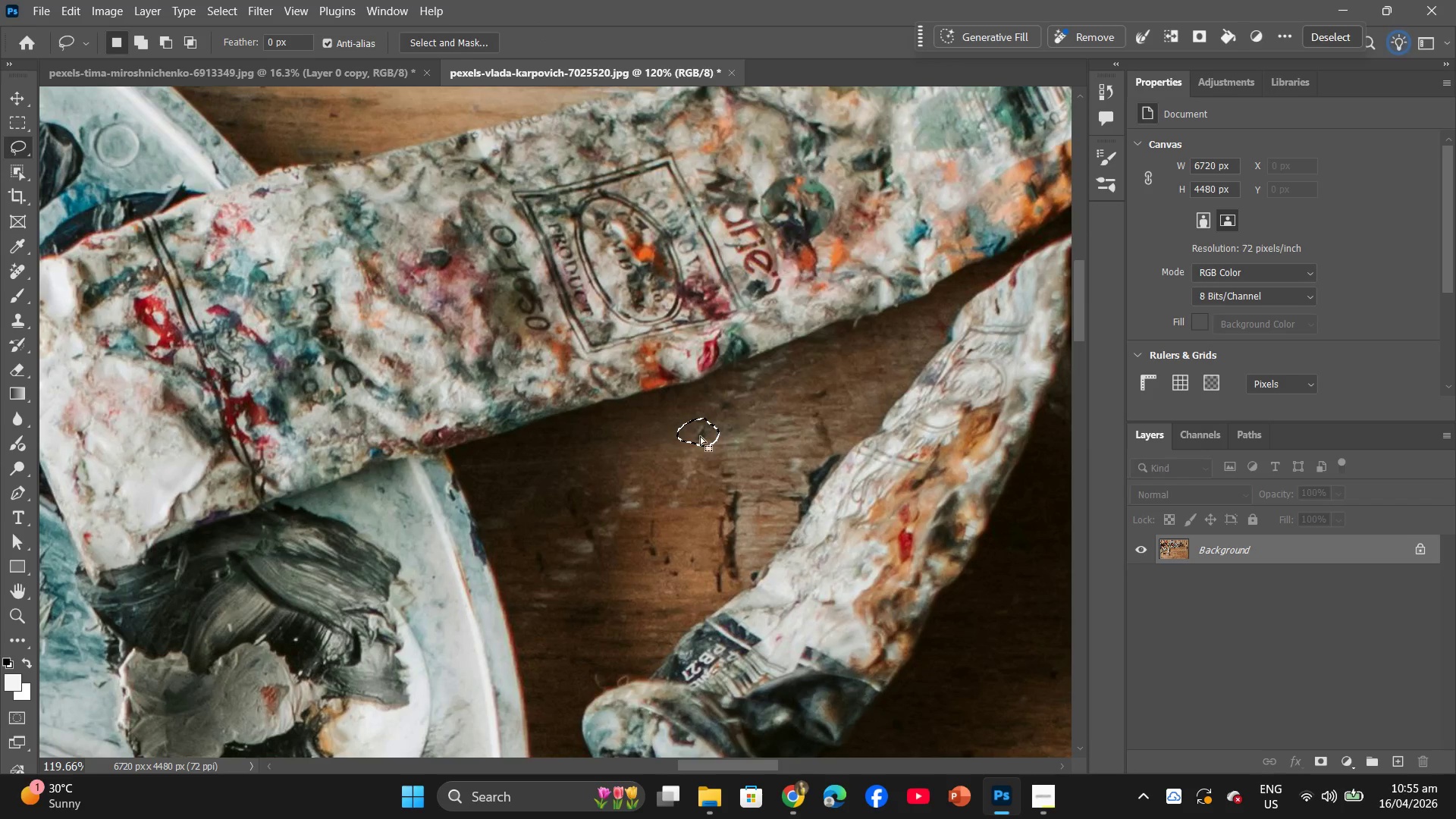 
right_click([700, 437])
 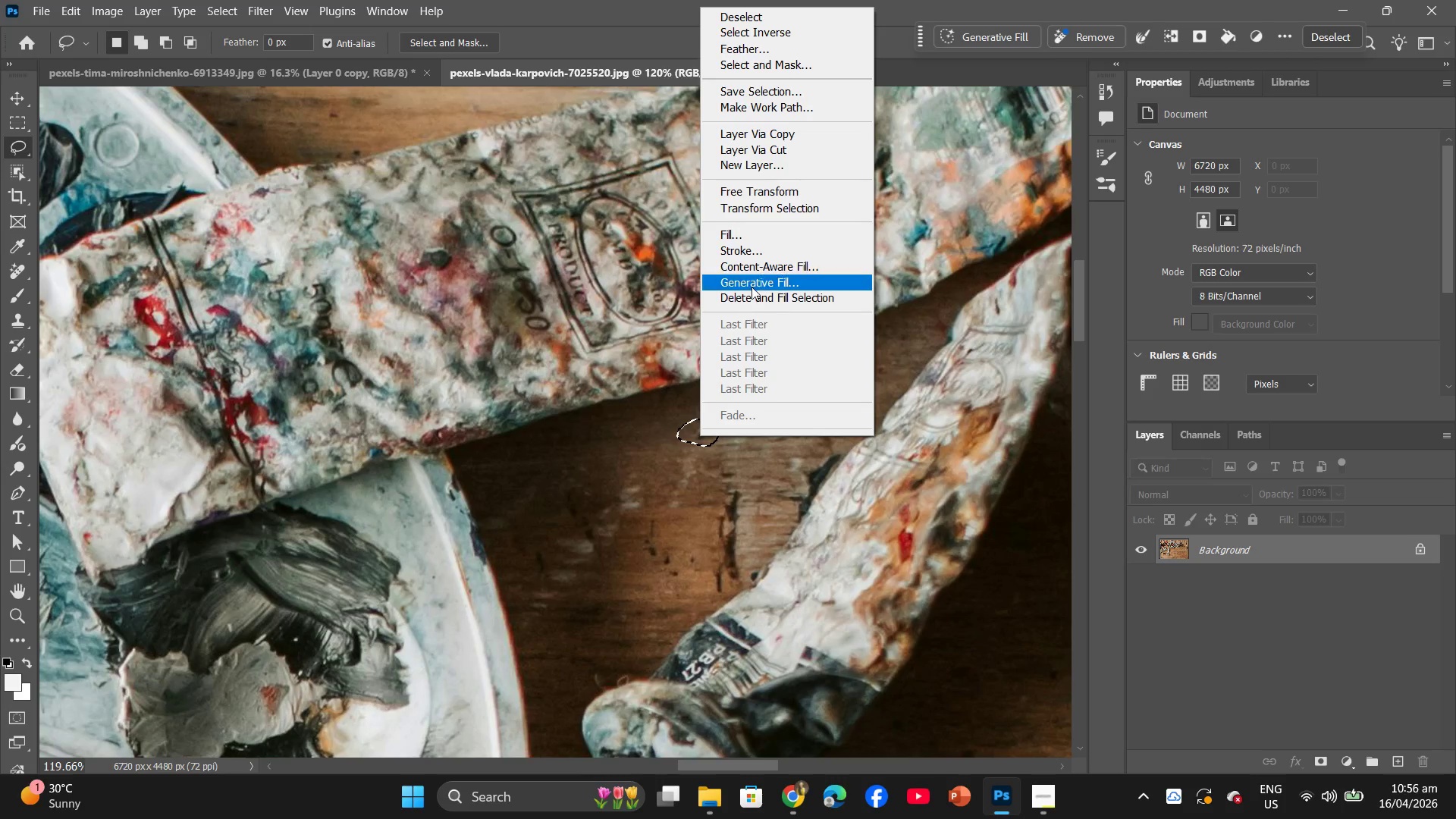 
left_click([757, 237])
 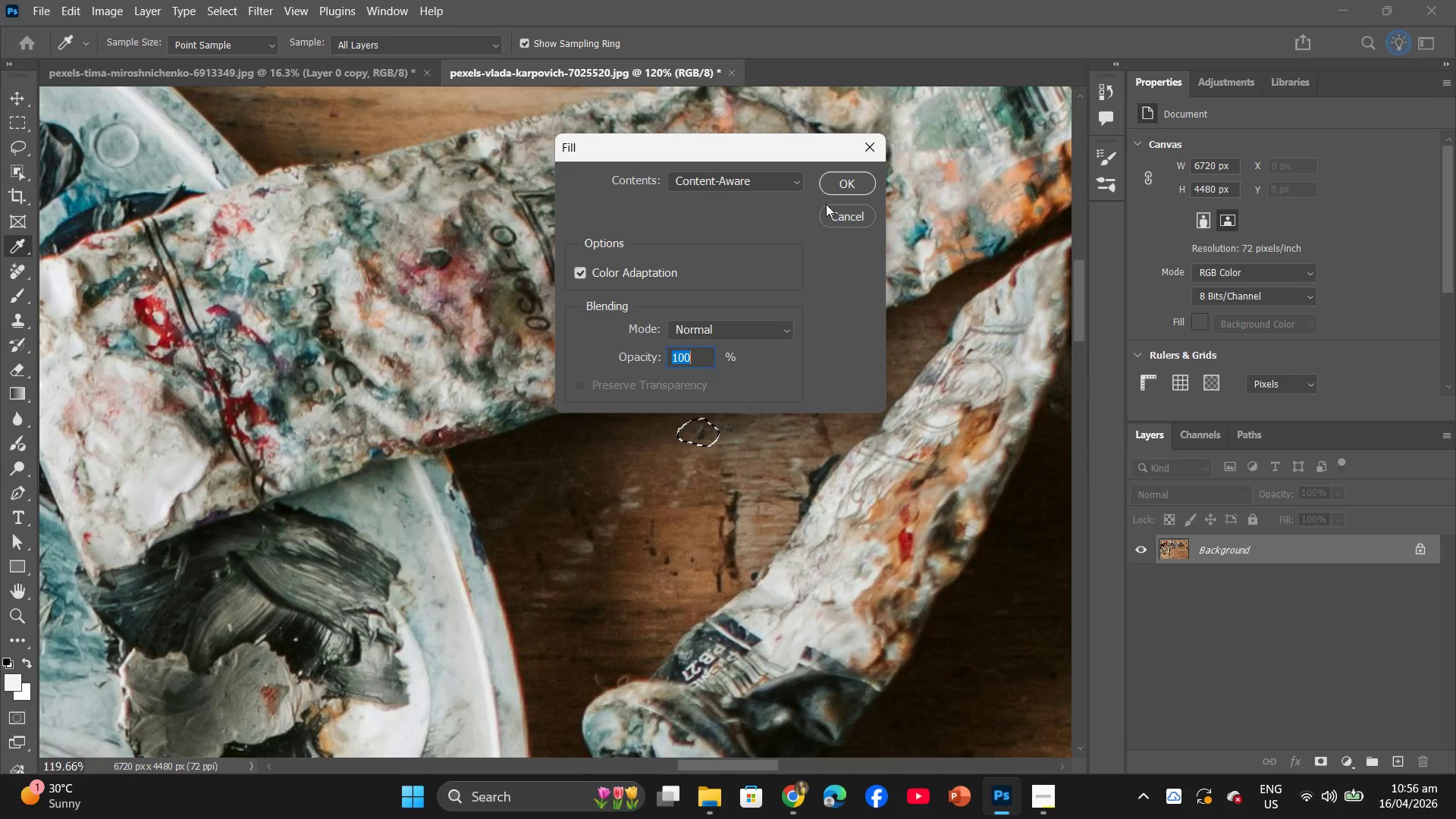 
left_click([836, 198])
 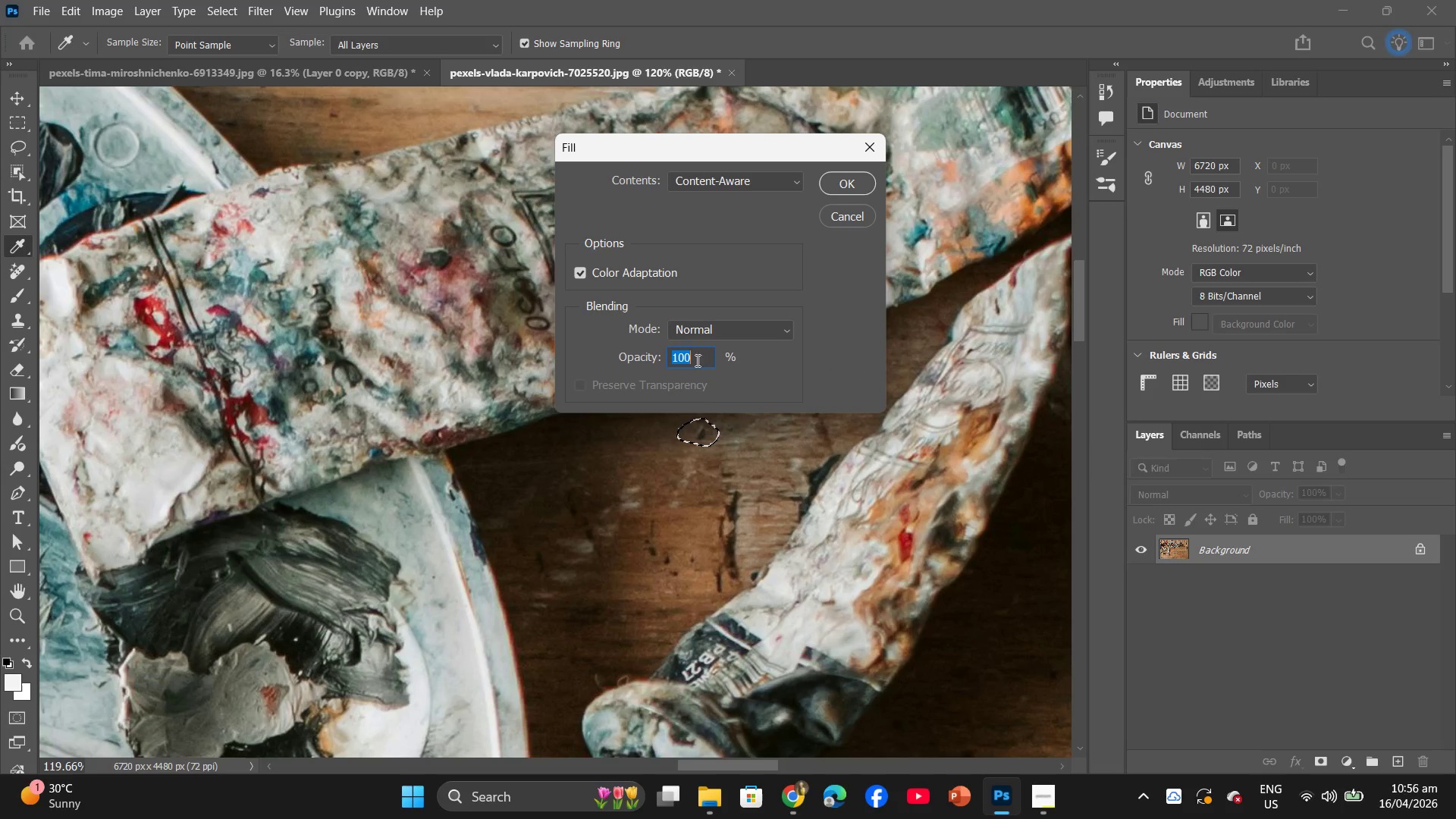 
left_click([852, 168])
 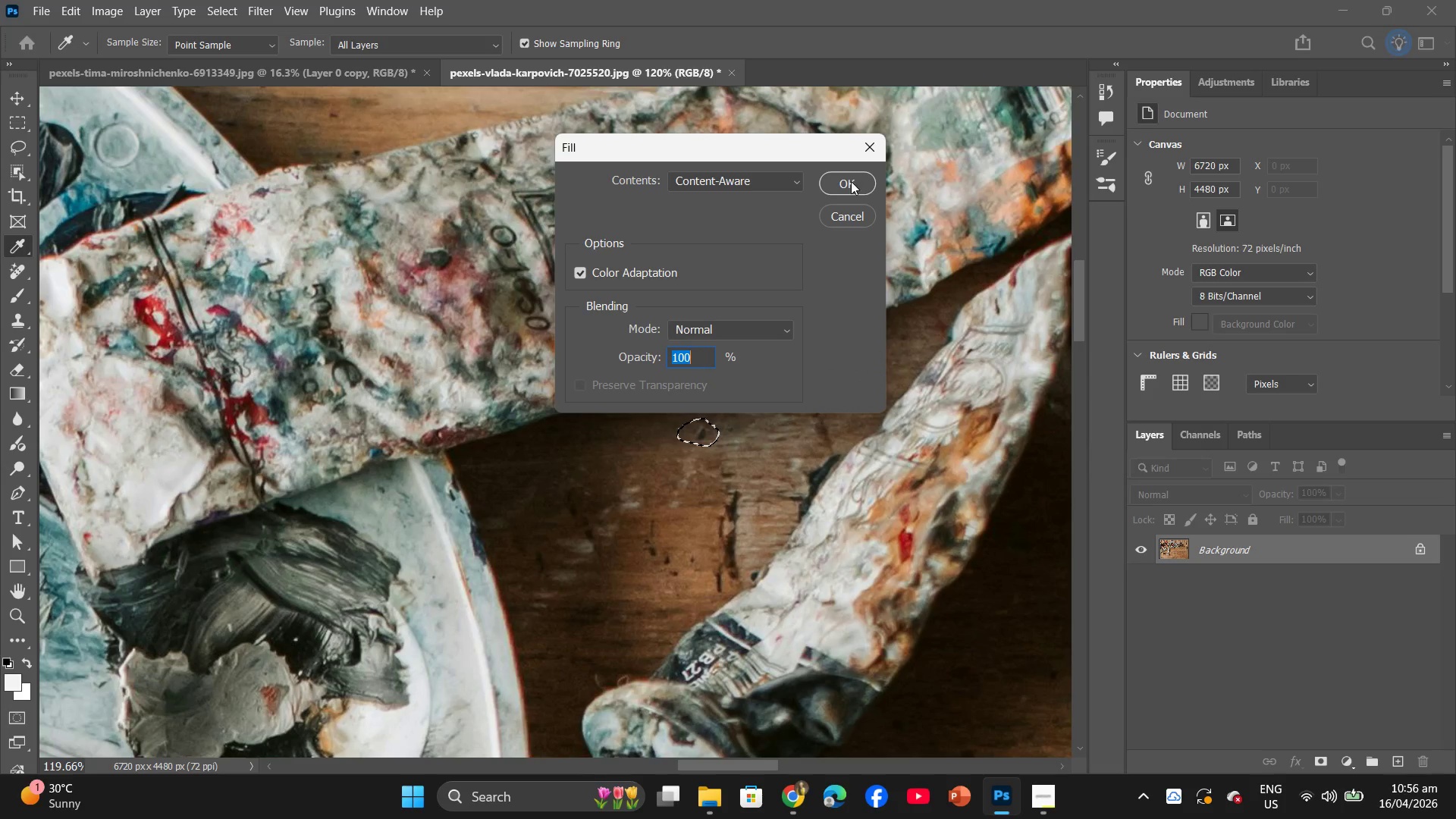 
left_click([851, 181])
 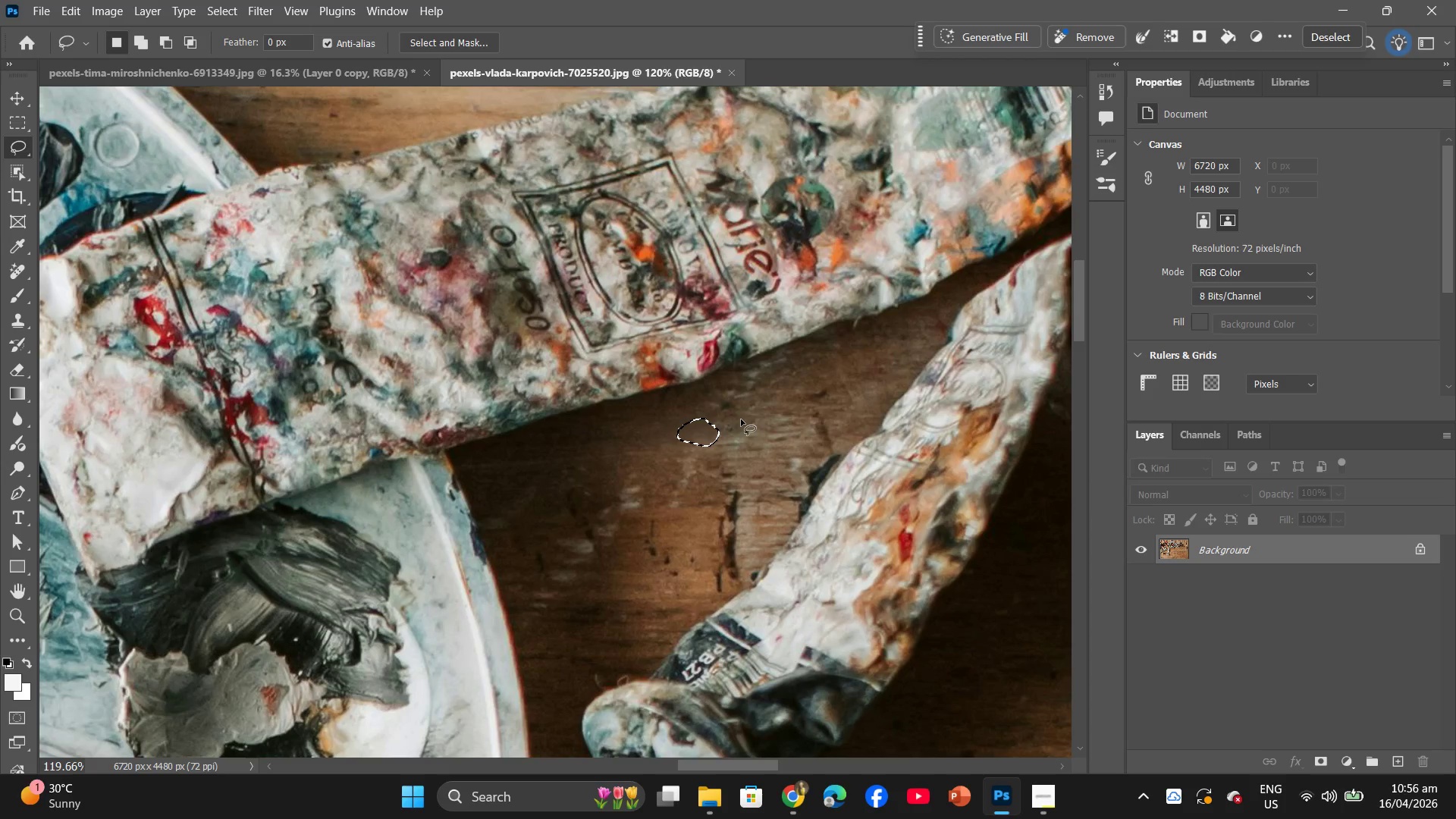 
left_click_drag(start_coordinate=[743, 466], to_coordinate=[737, 464])
 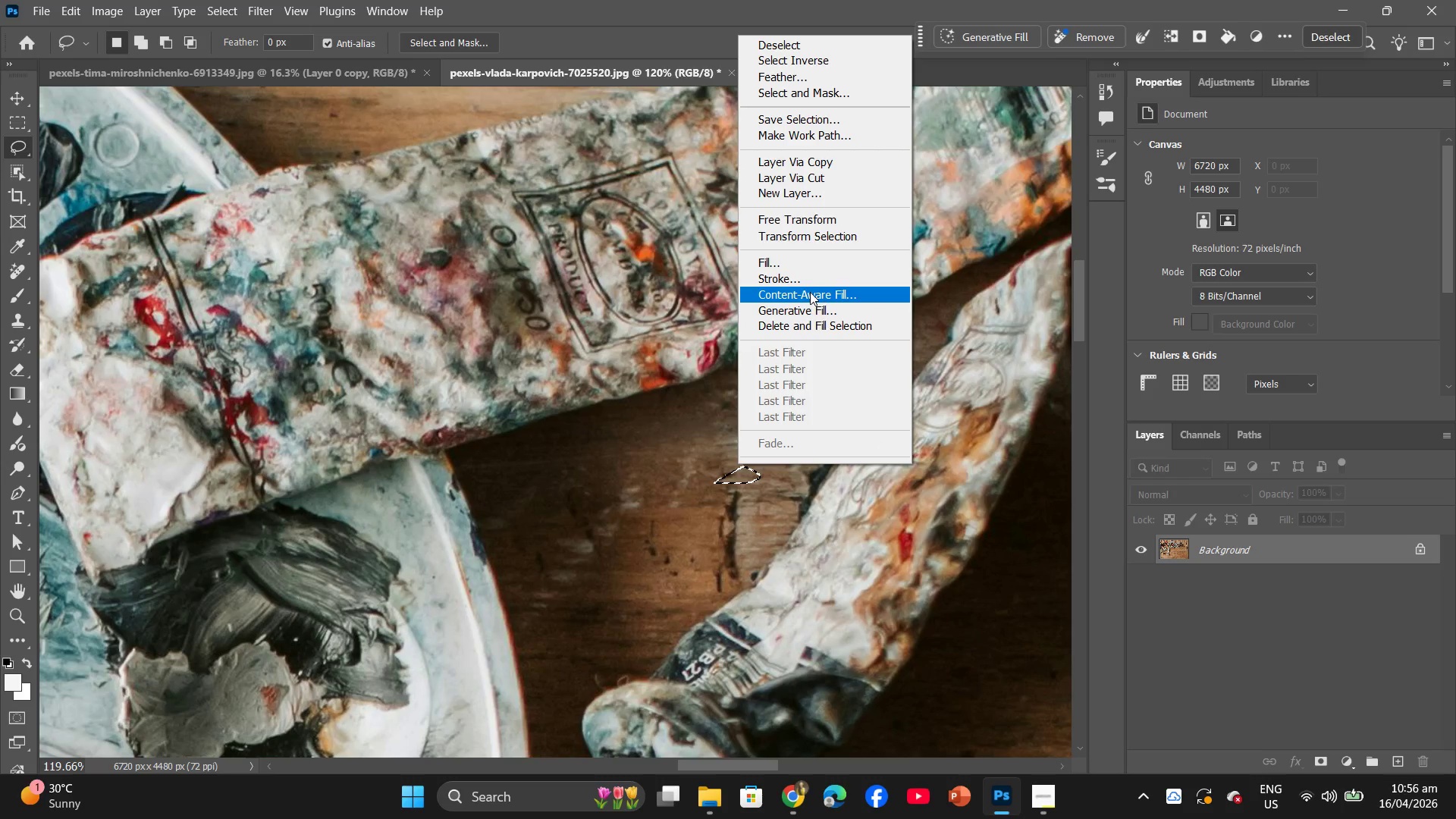 
left_click([805, 258])
 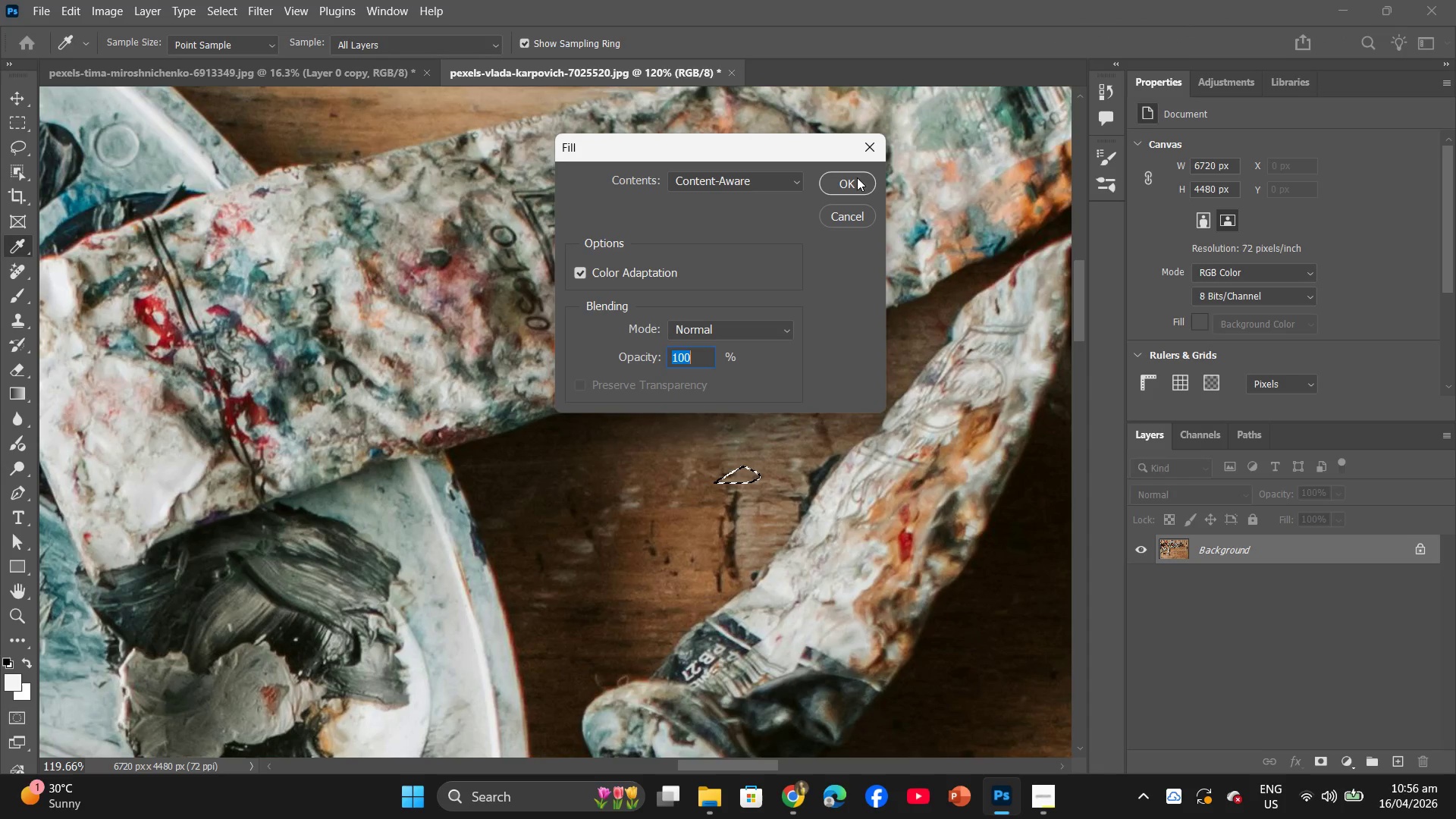 
left_click([851, 193])
 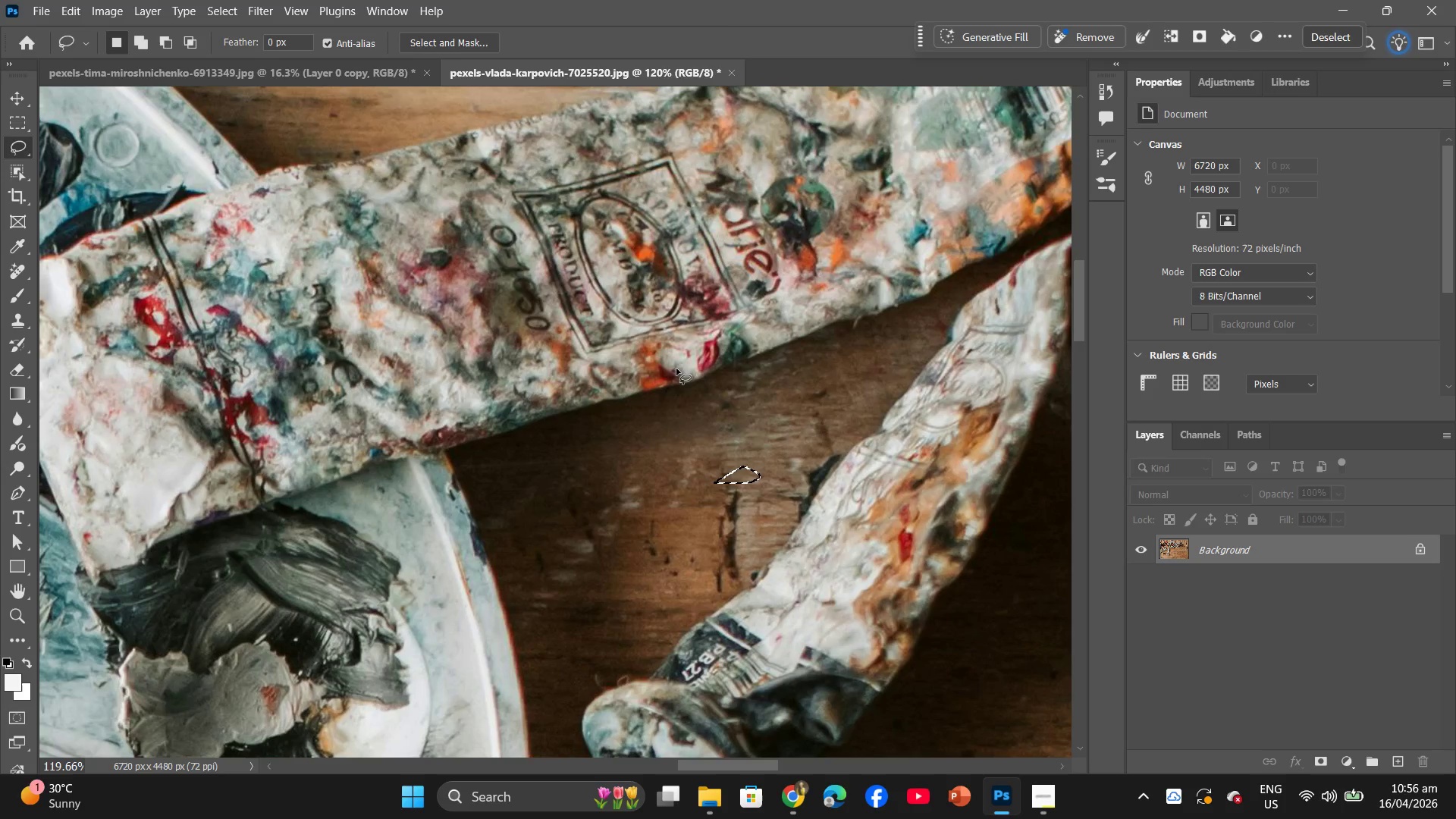 
wait(8.95)
 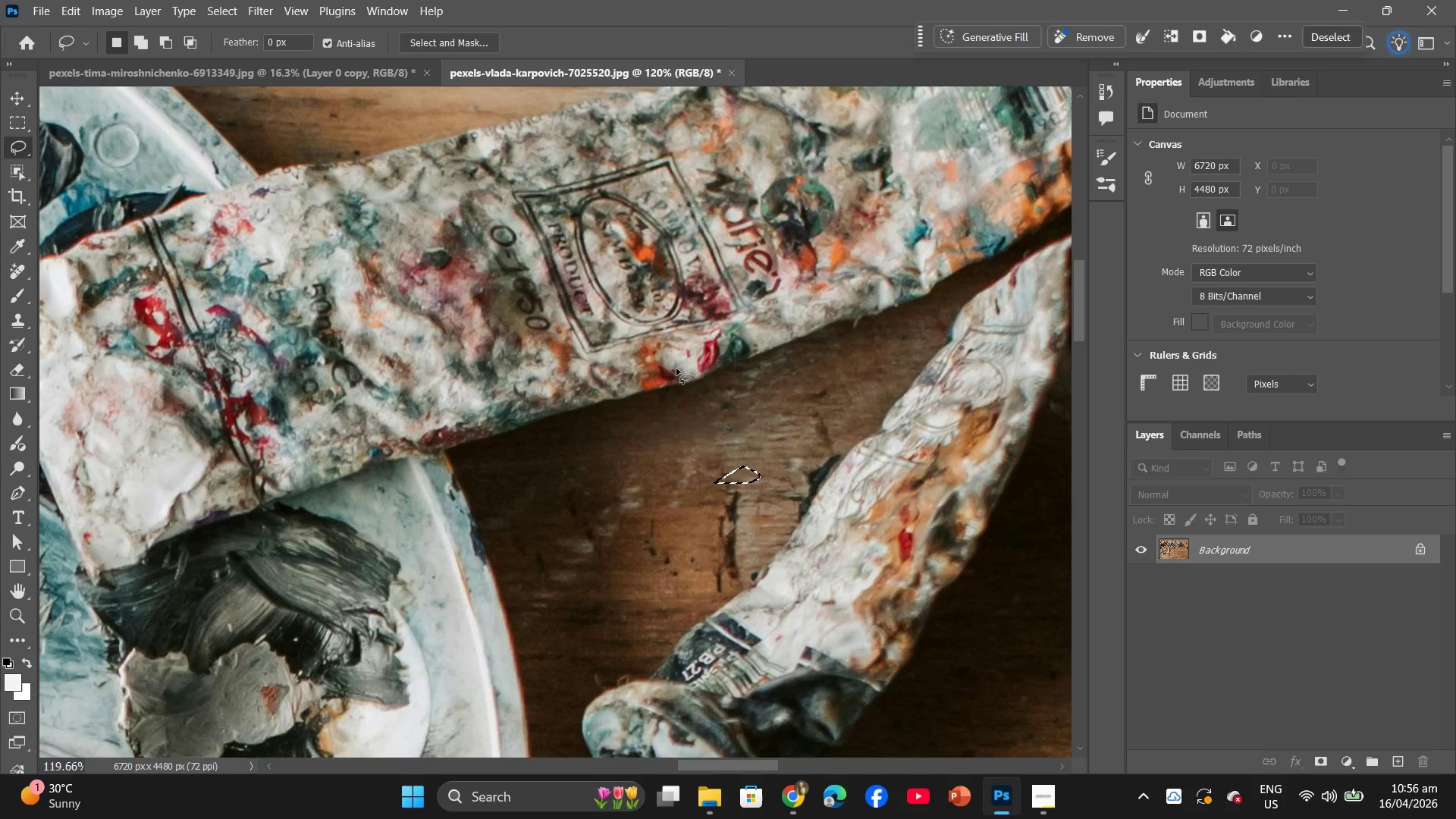 
left_click_drag(start_coordinate=[718, 492], to_coordinate=[715, 497])
 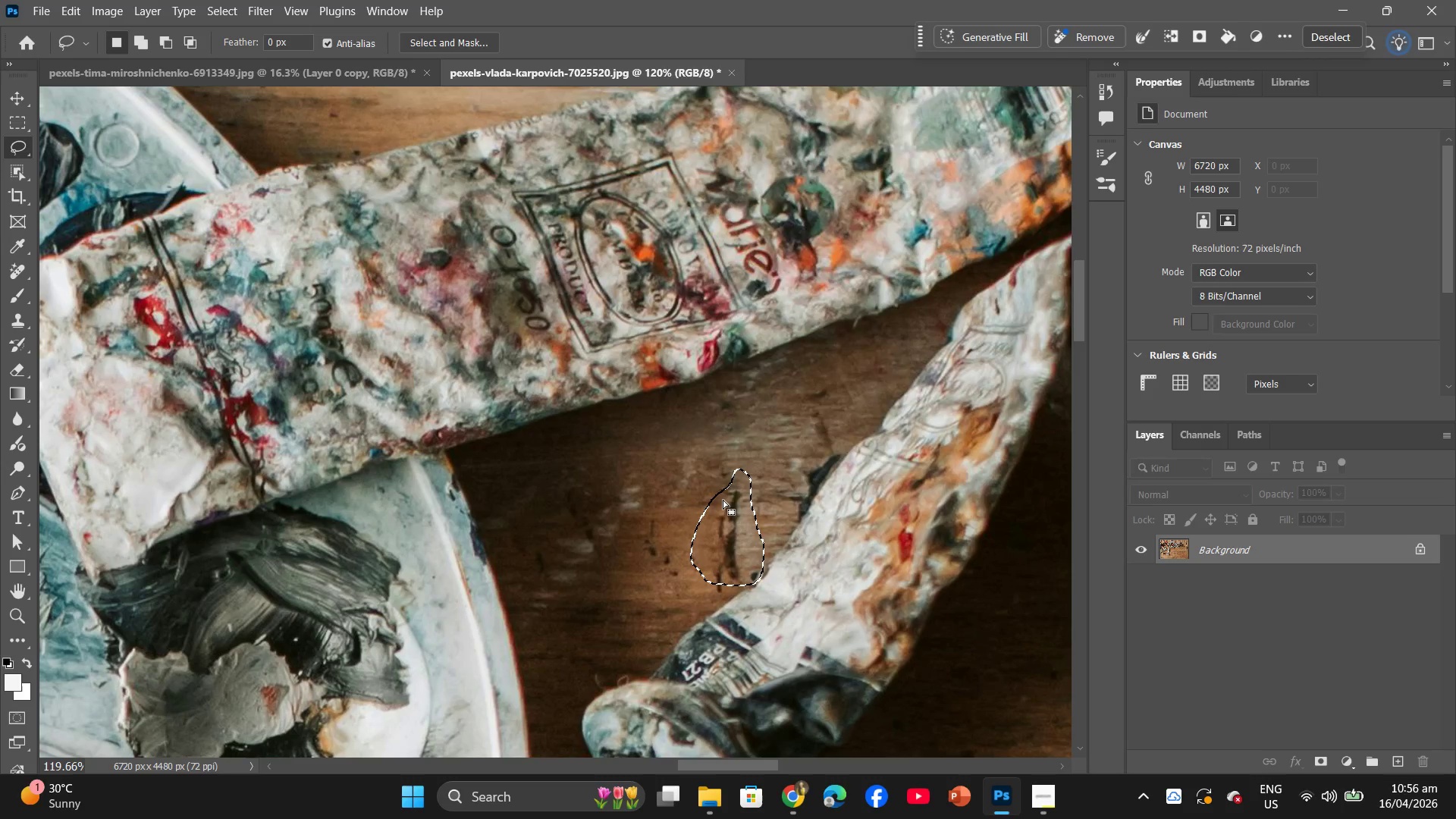 
right_click([723, 500])
 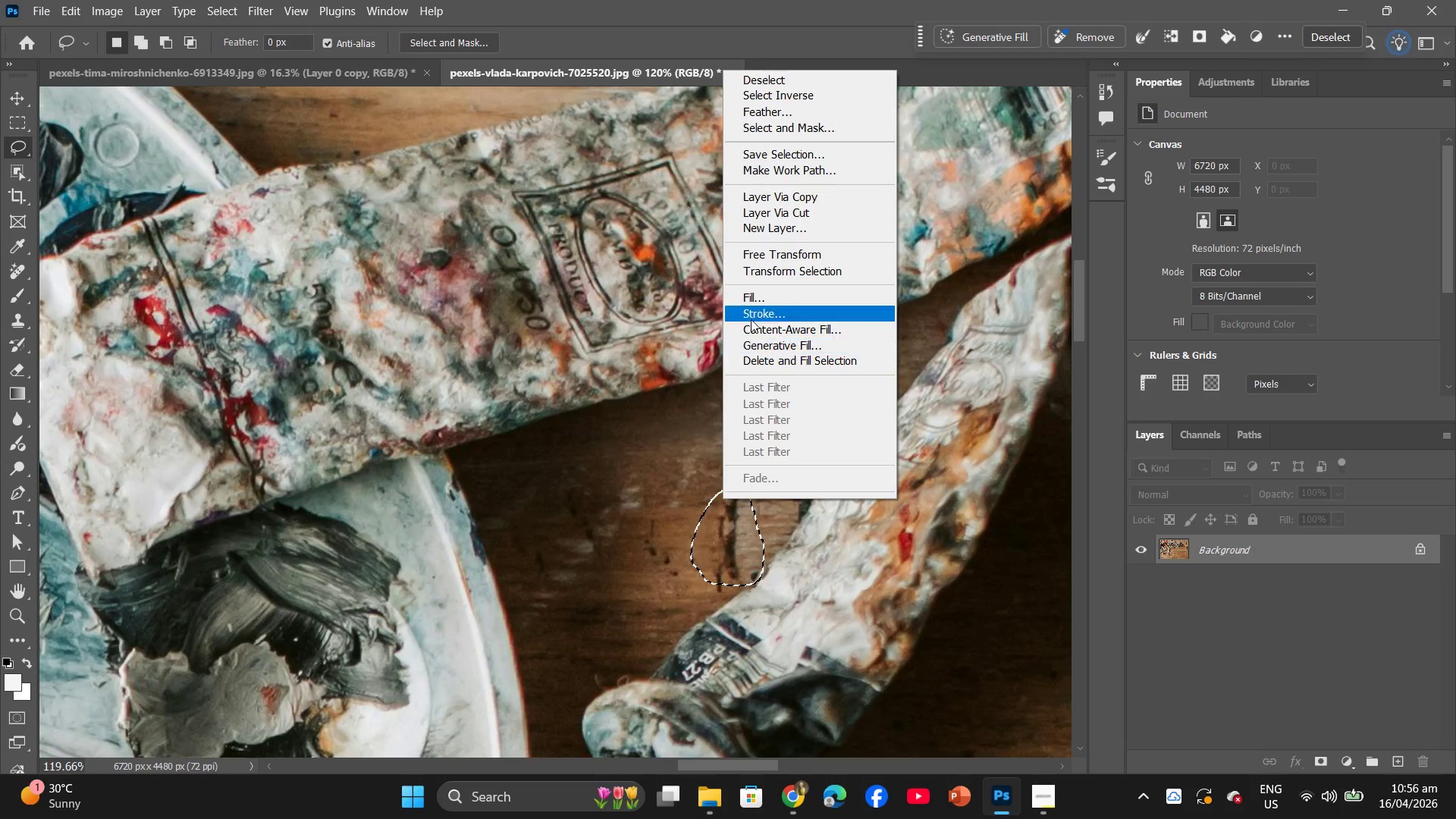 
left_click([752, 285])
 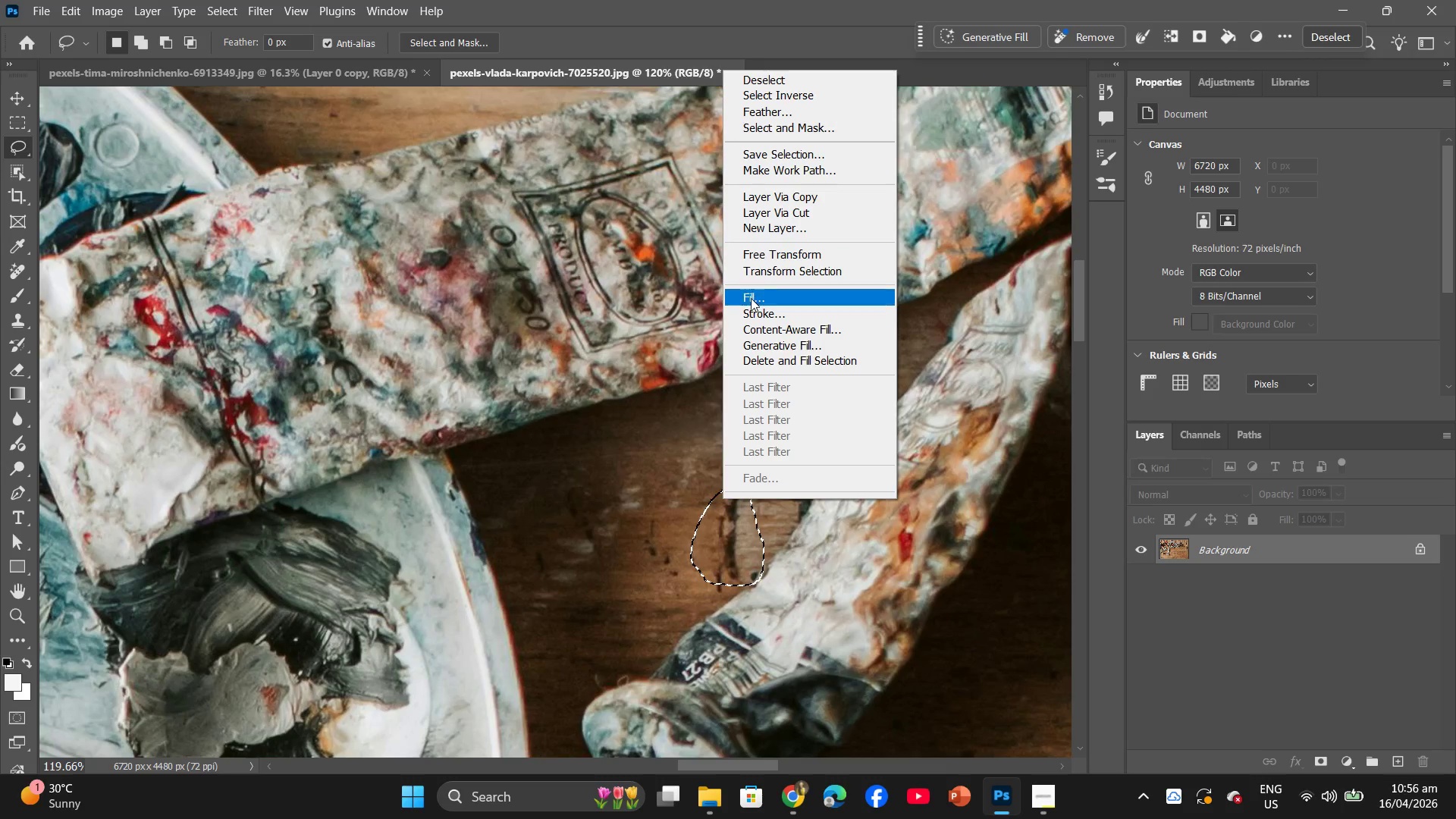 
left_click([751, 298])
 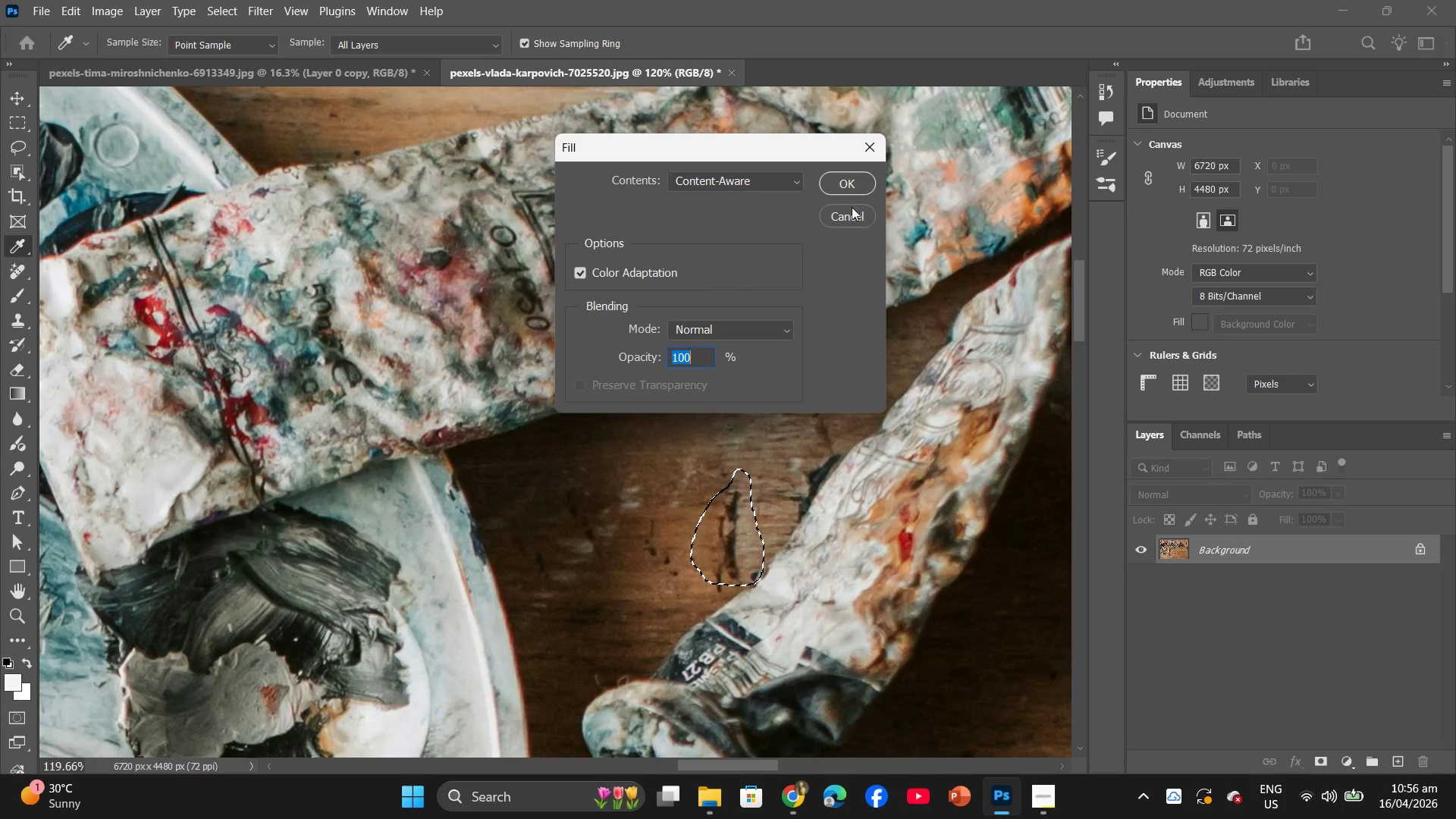 
left_click([848, 189])
 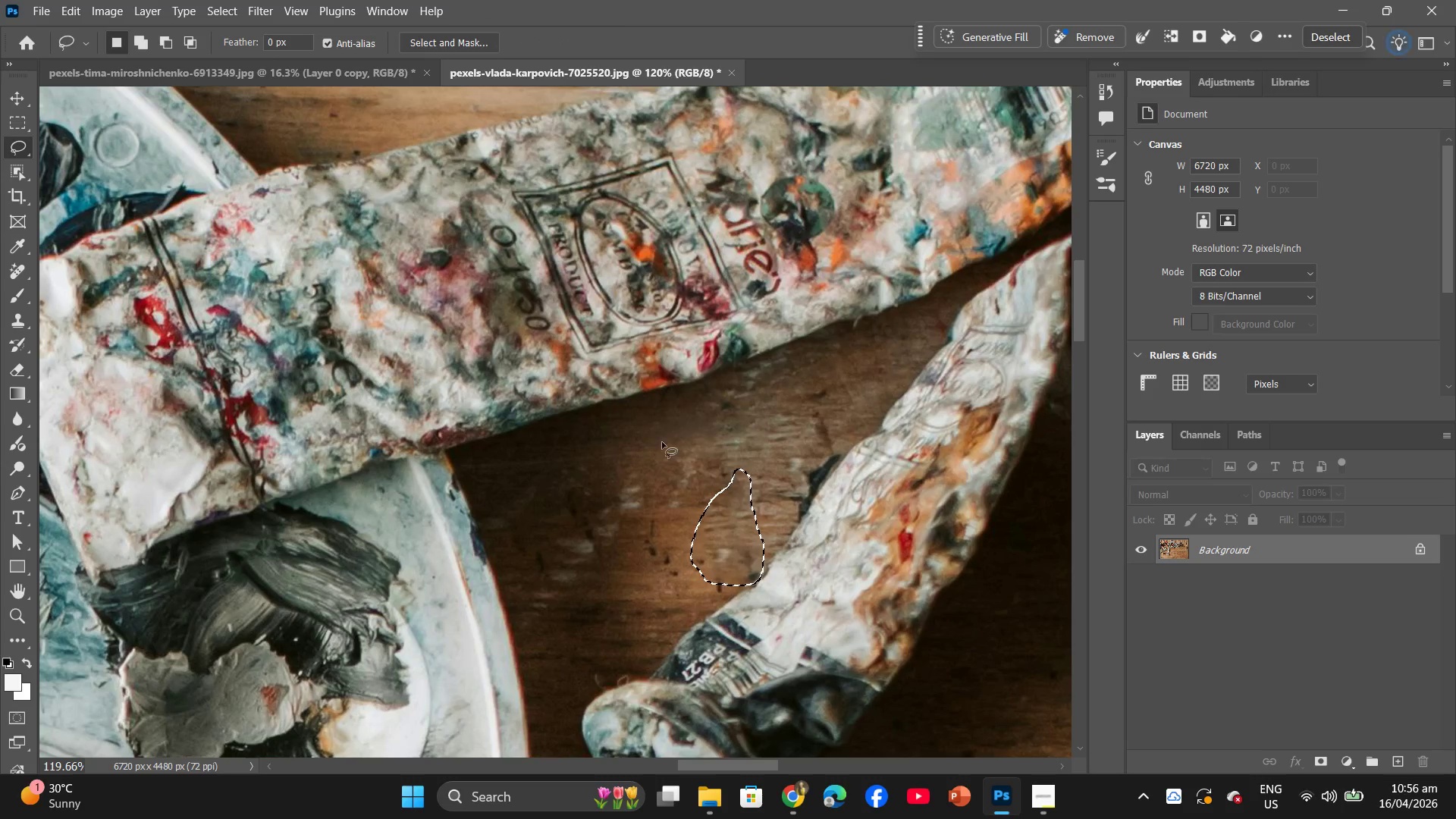 
left_click([631, 500])
 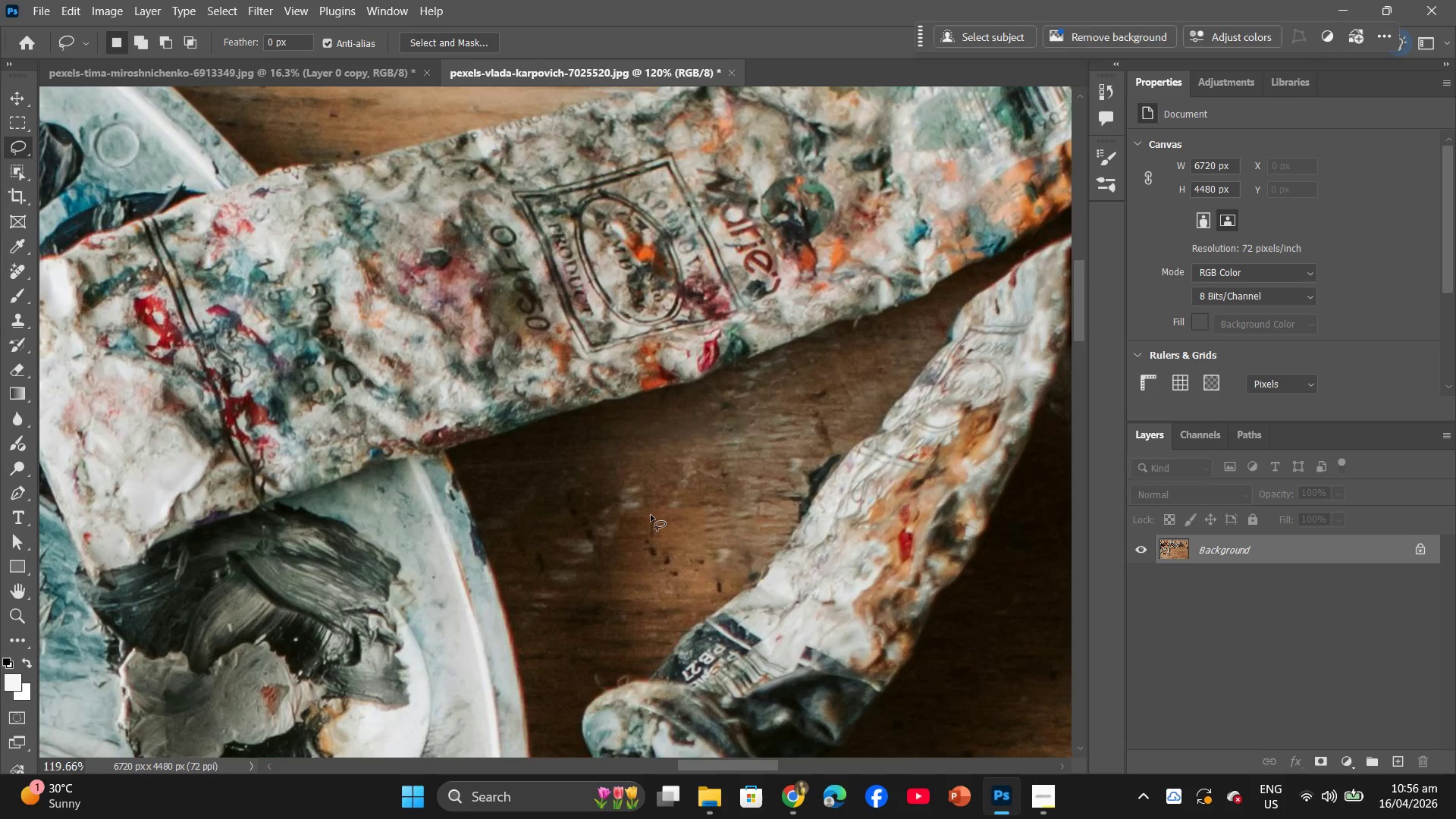 
left_click_drag(start_coordinate=[652, 513], to_coordinate=[644, 510])
 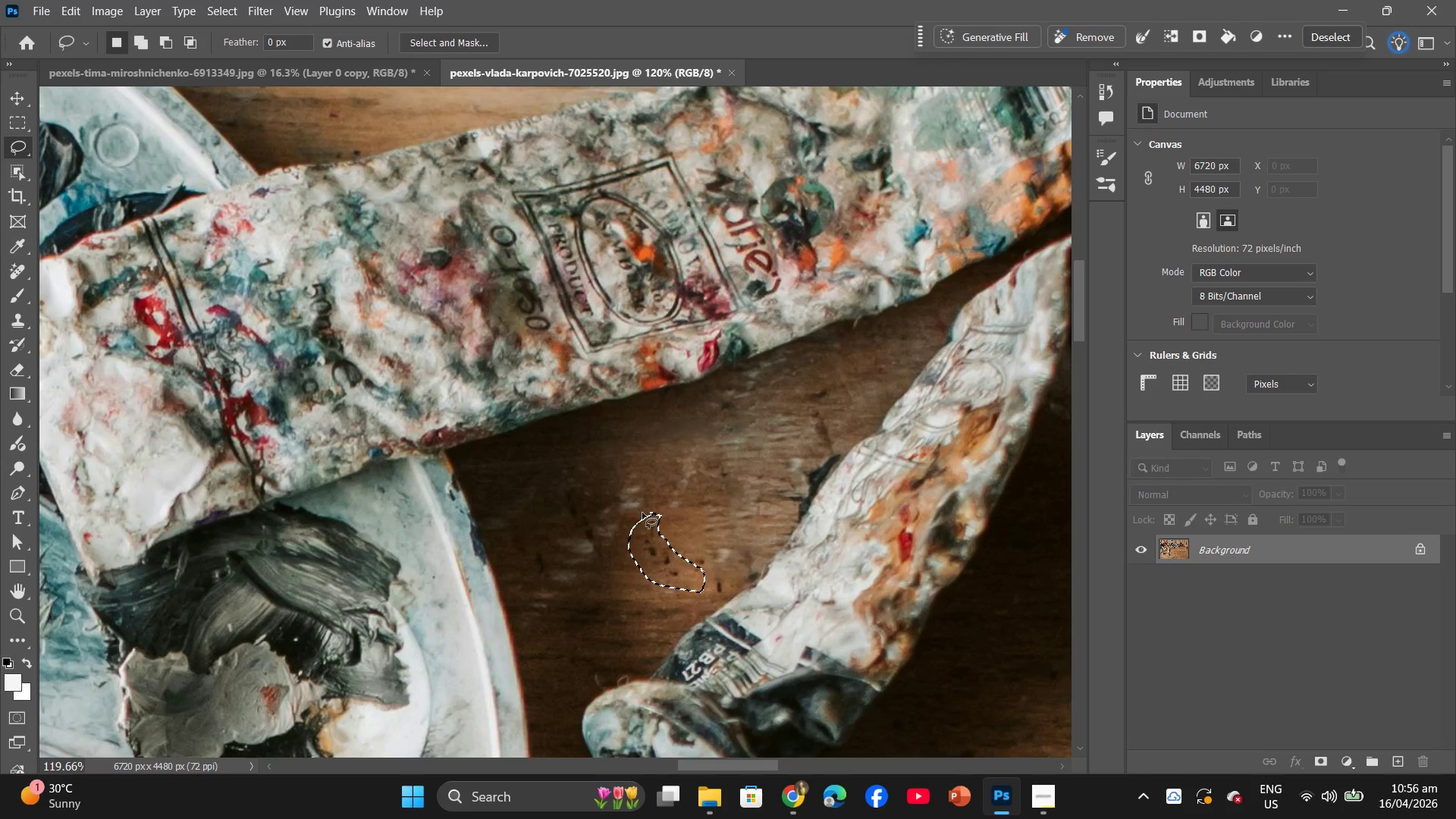 
right_click([656, 541])
 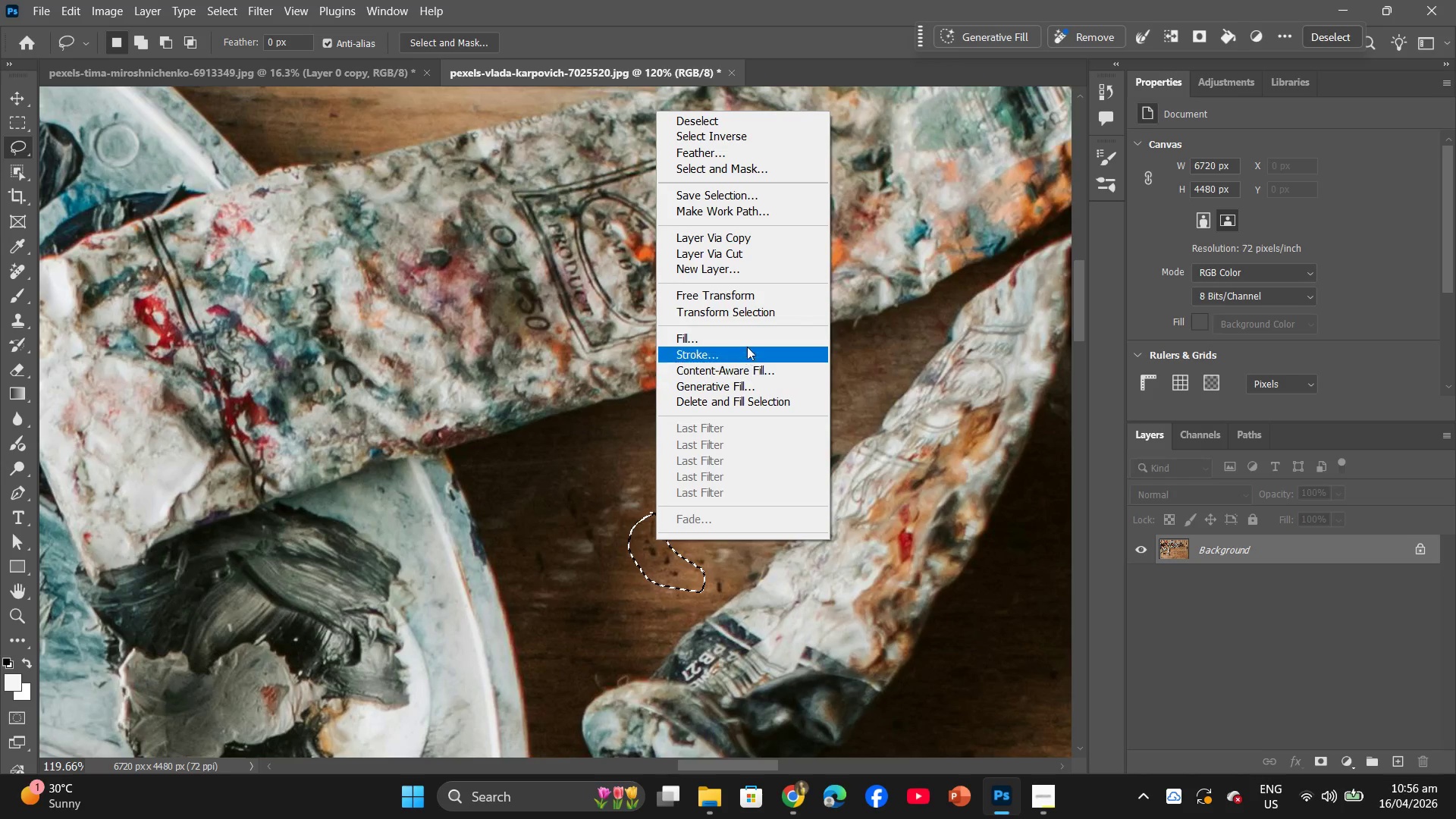 
left_click([744, 332])
 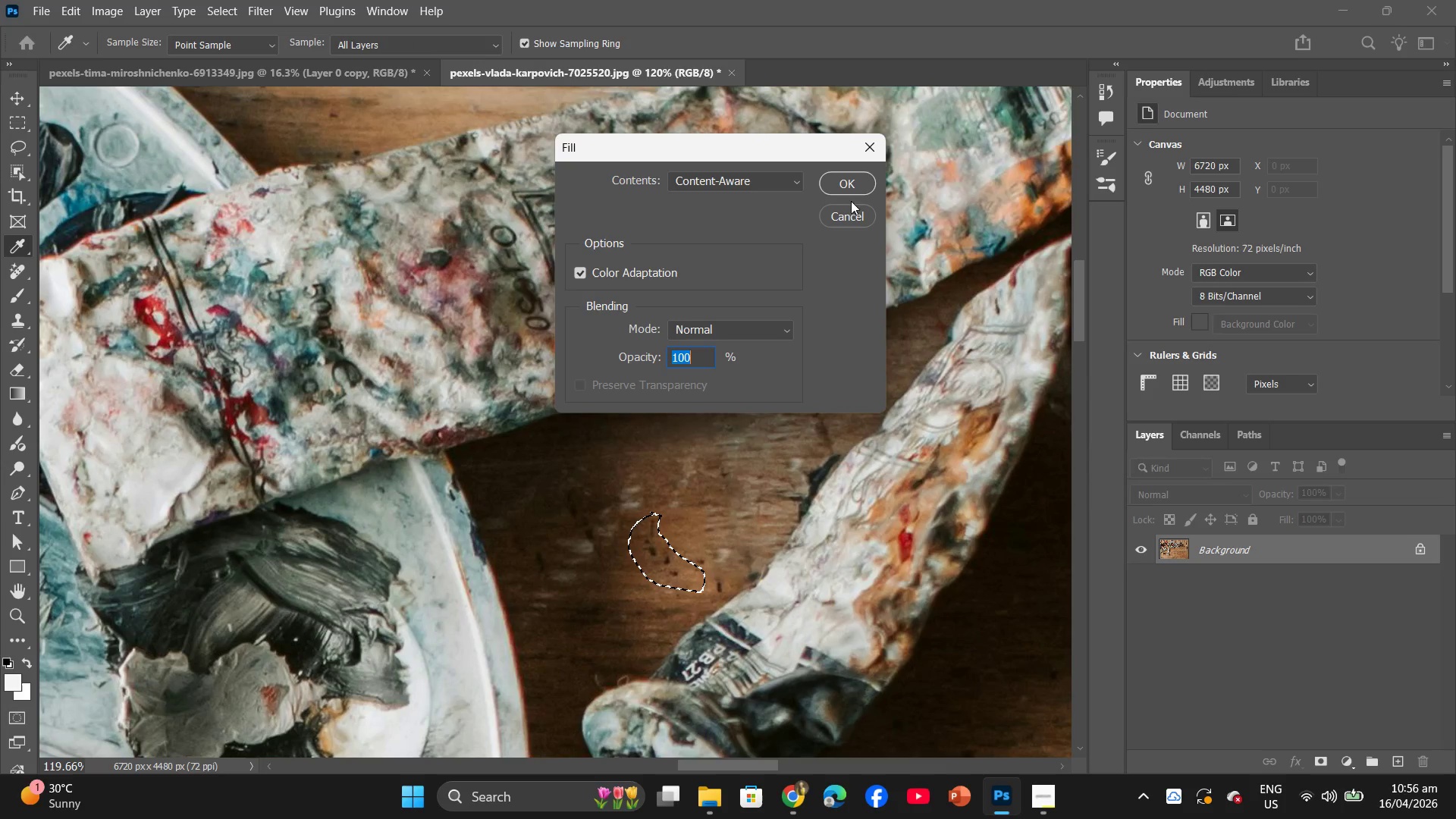 
left_click([848, 185])
 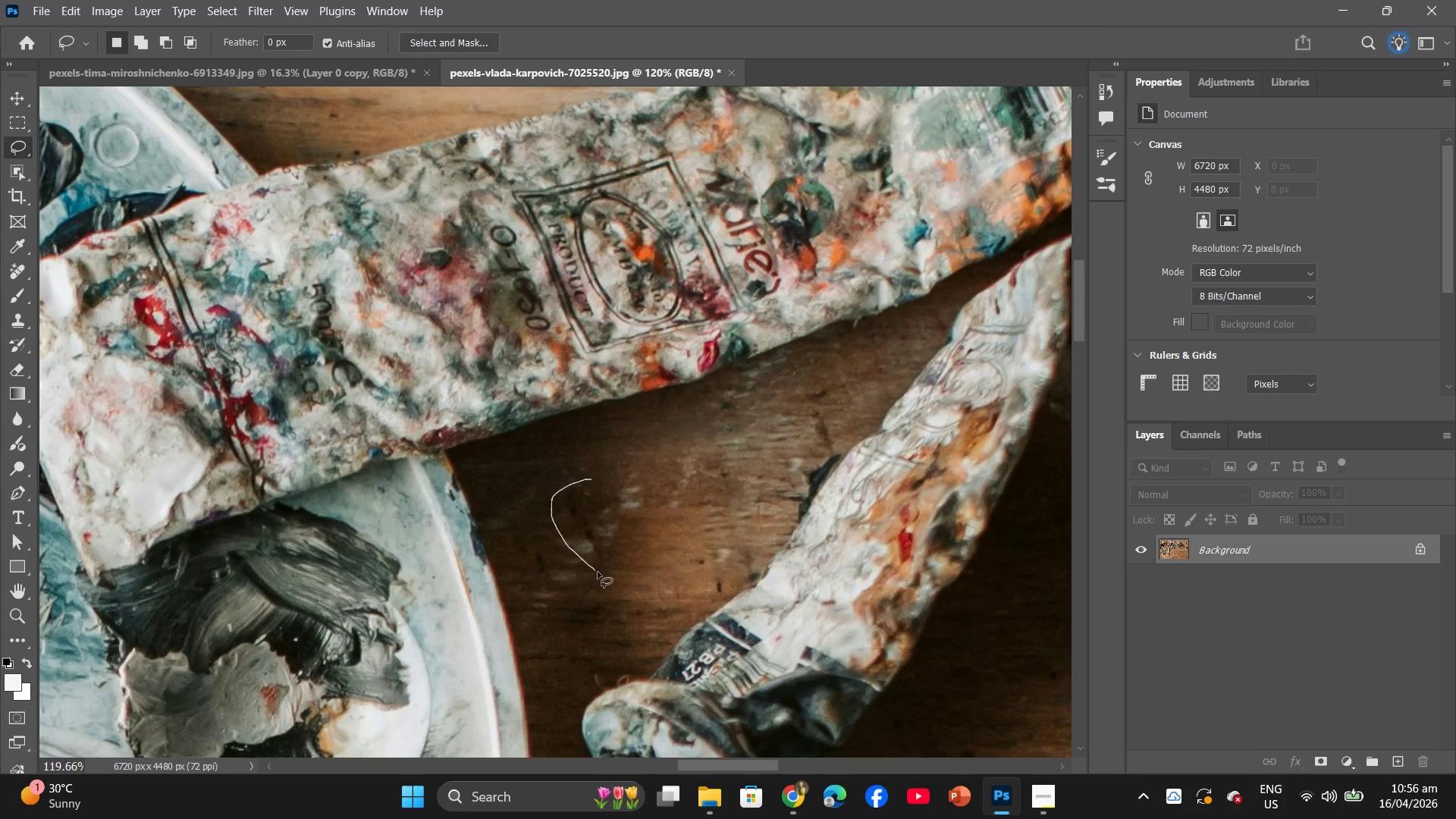 
wait(5.31)
 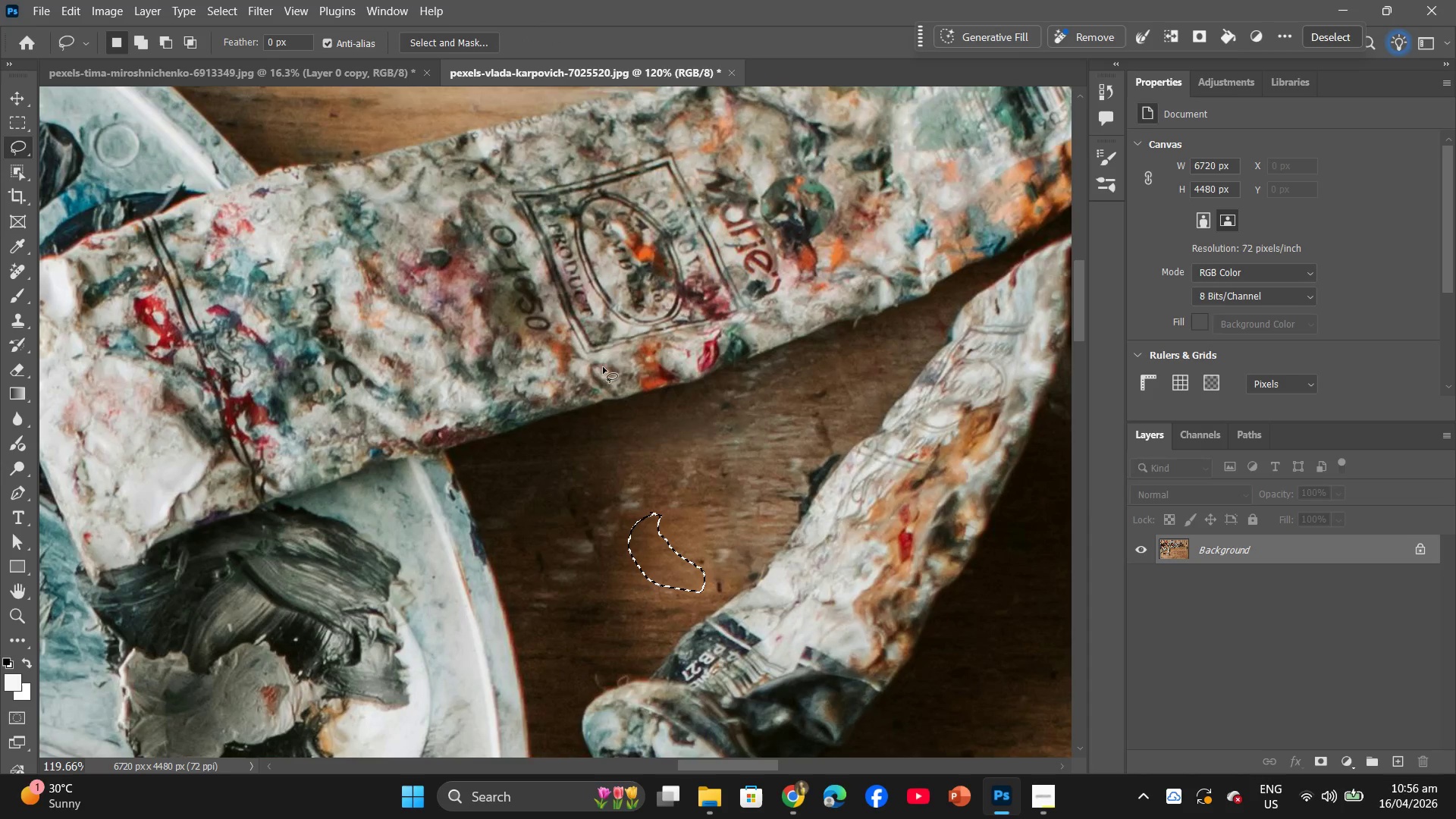 
right_click([587, 519])
 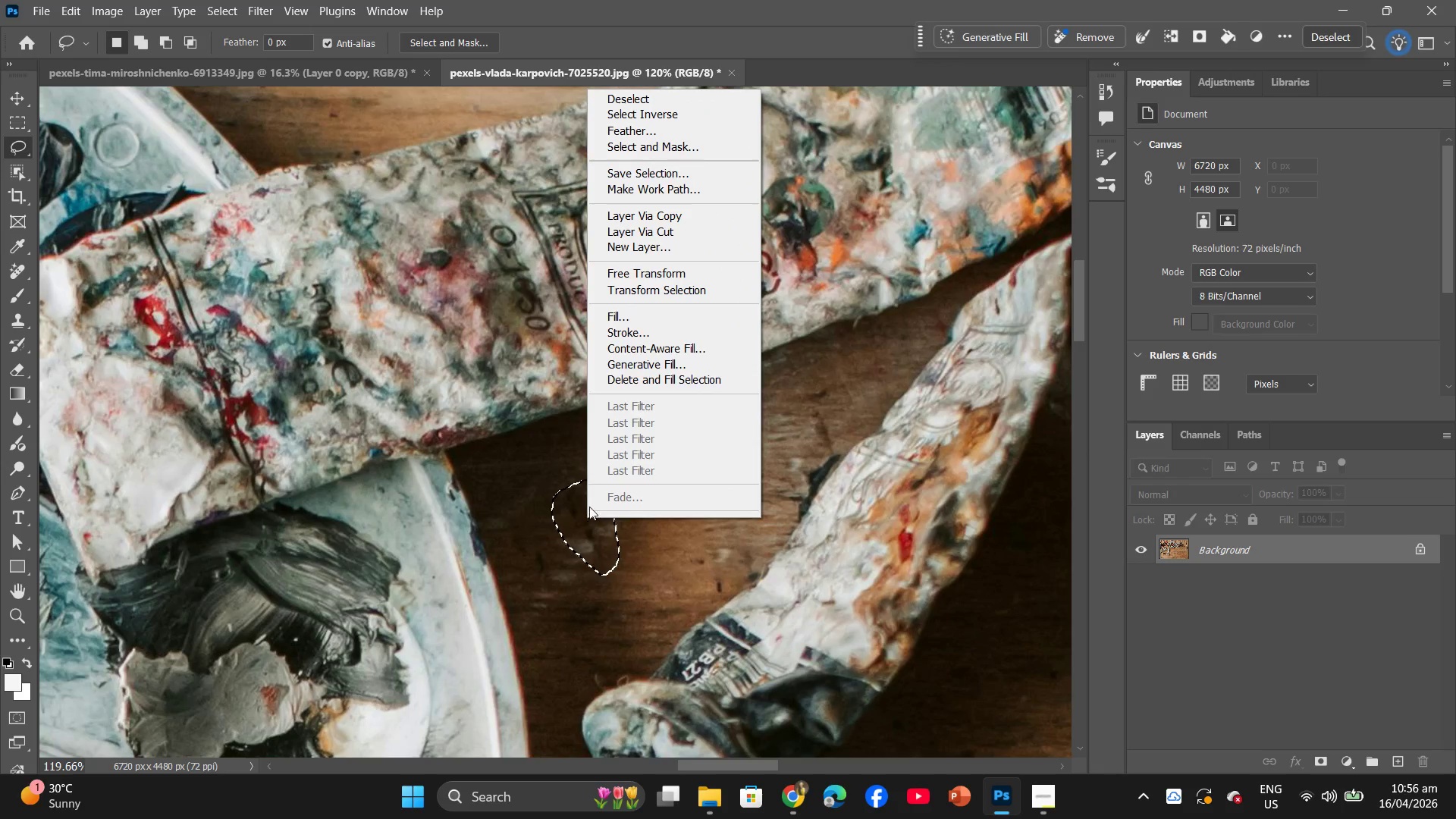 
left_click([651, 318])
 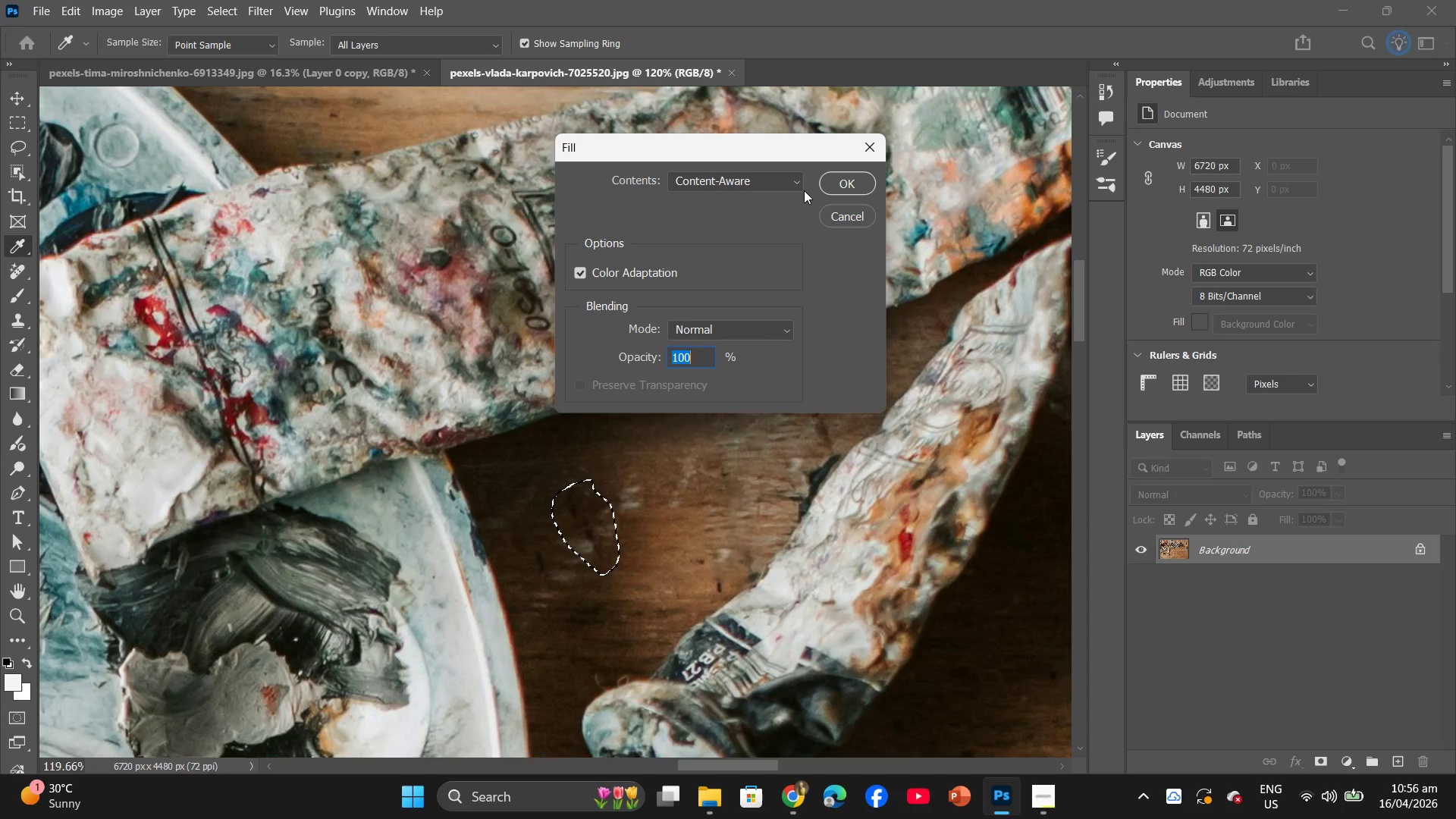 
left_click([843, 183])
 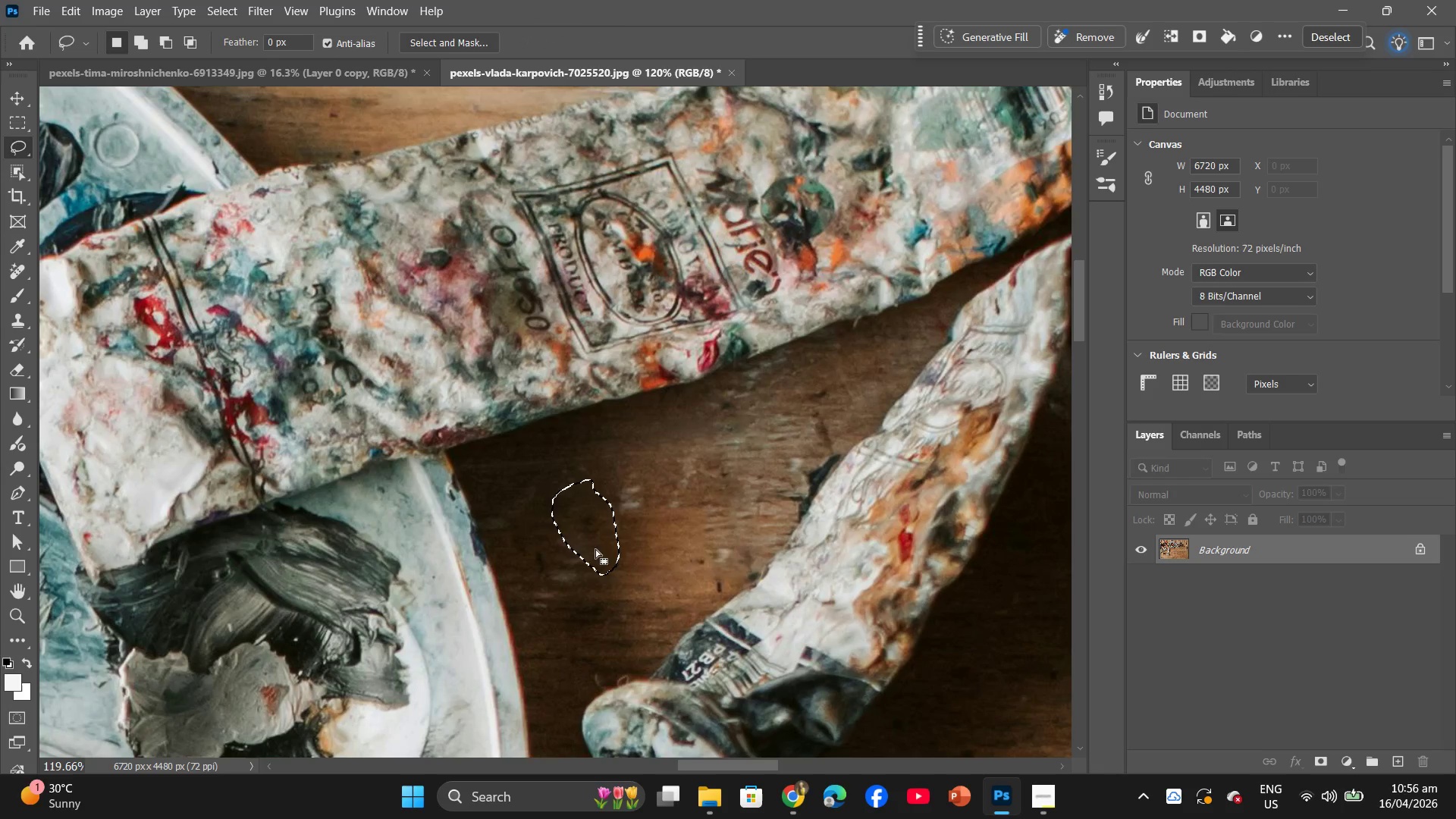 
left_click([589, 570])
 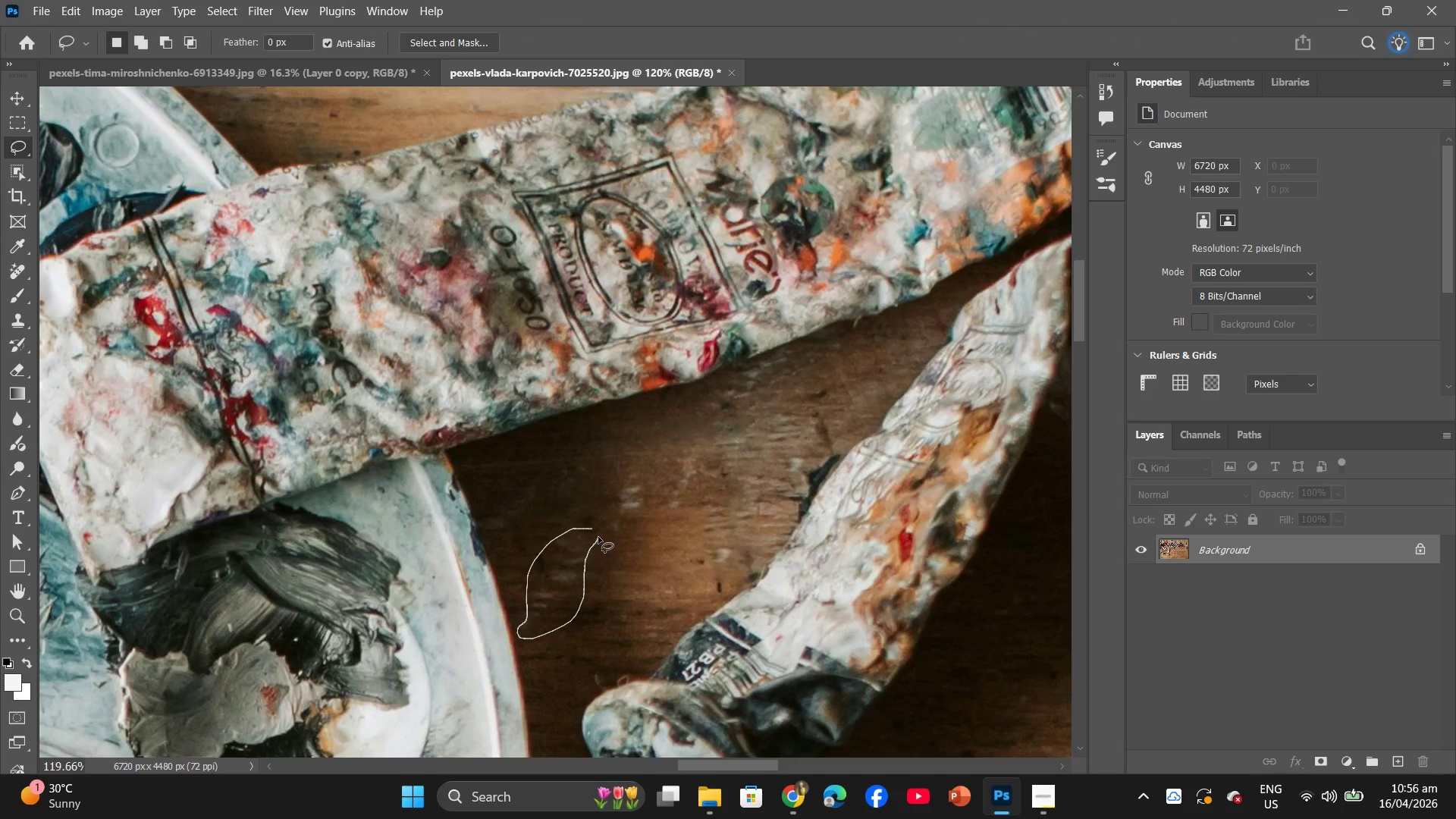 
right_click([553, 565])
 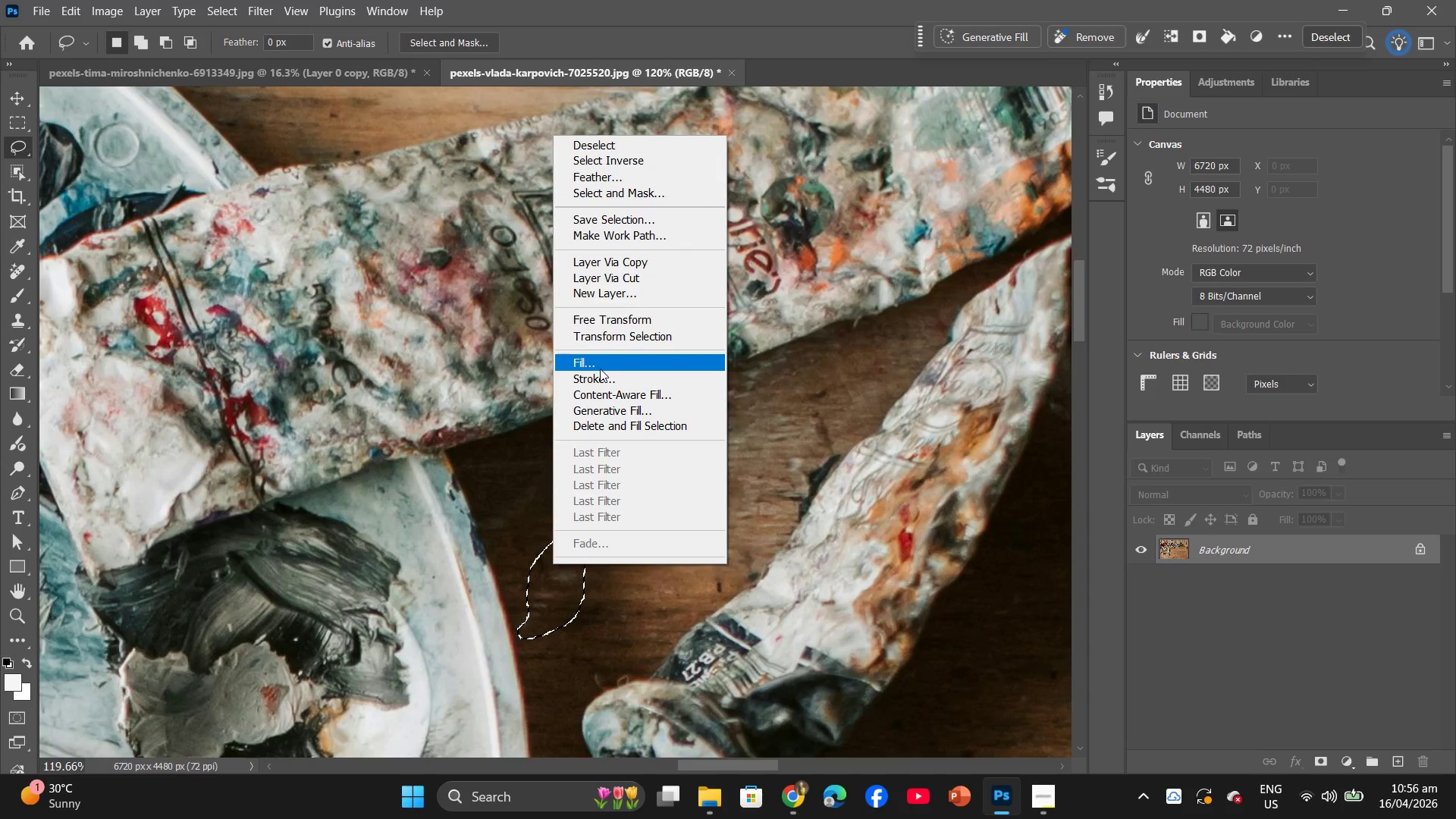 
left_click([600, 369])
 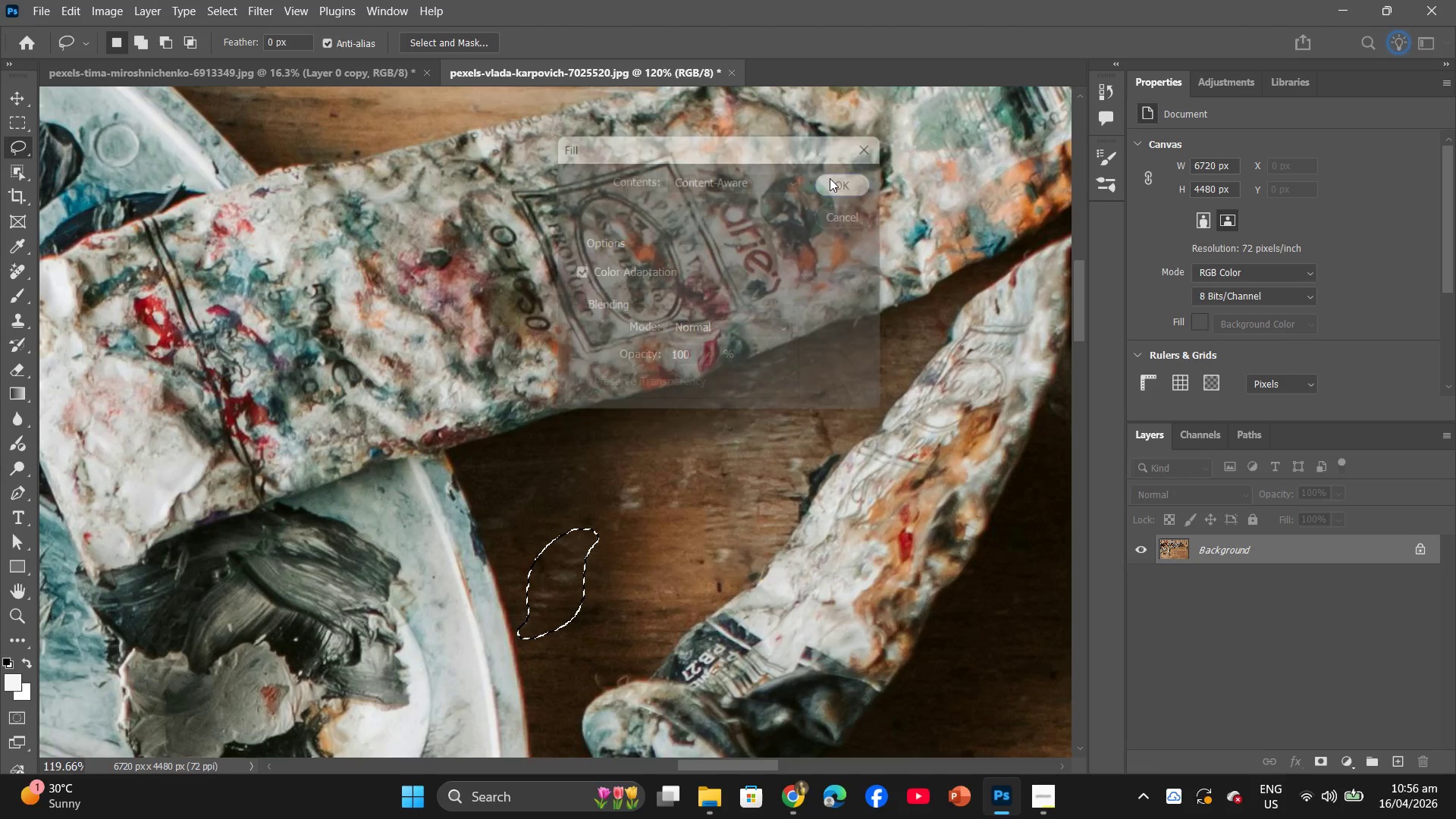 
left_click([705, 482])
 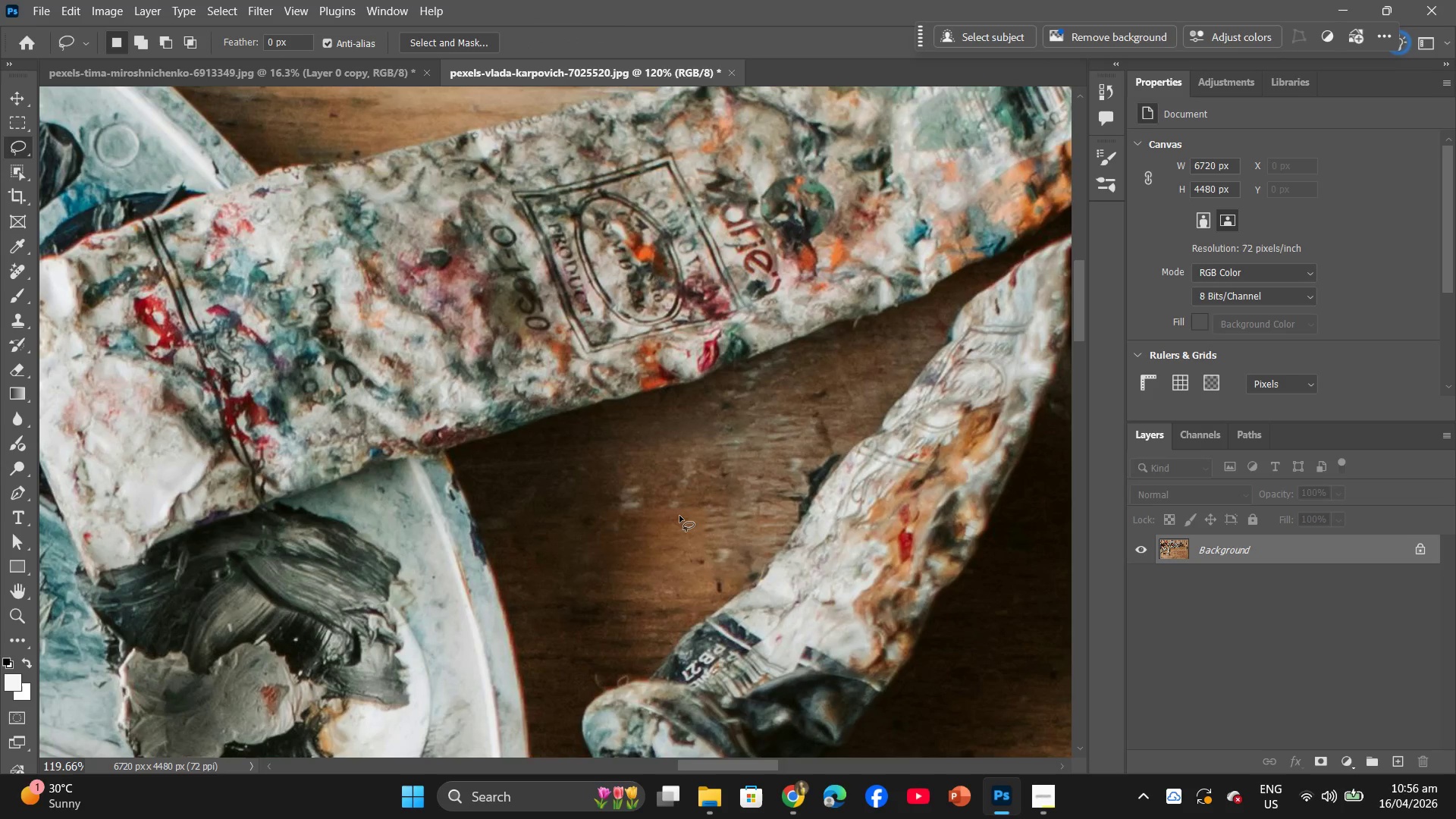 
hold_key(key=AltLeft, duration=0.88)
hold_key(key=AltLeft, duration=0.95)
scroll: coordinate [920, 627], scroll_direction: down, amount: 47.0
 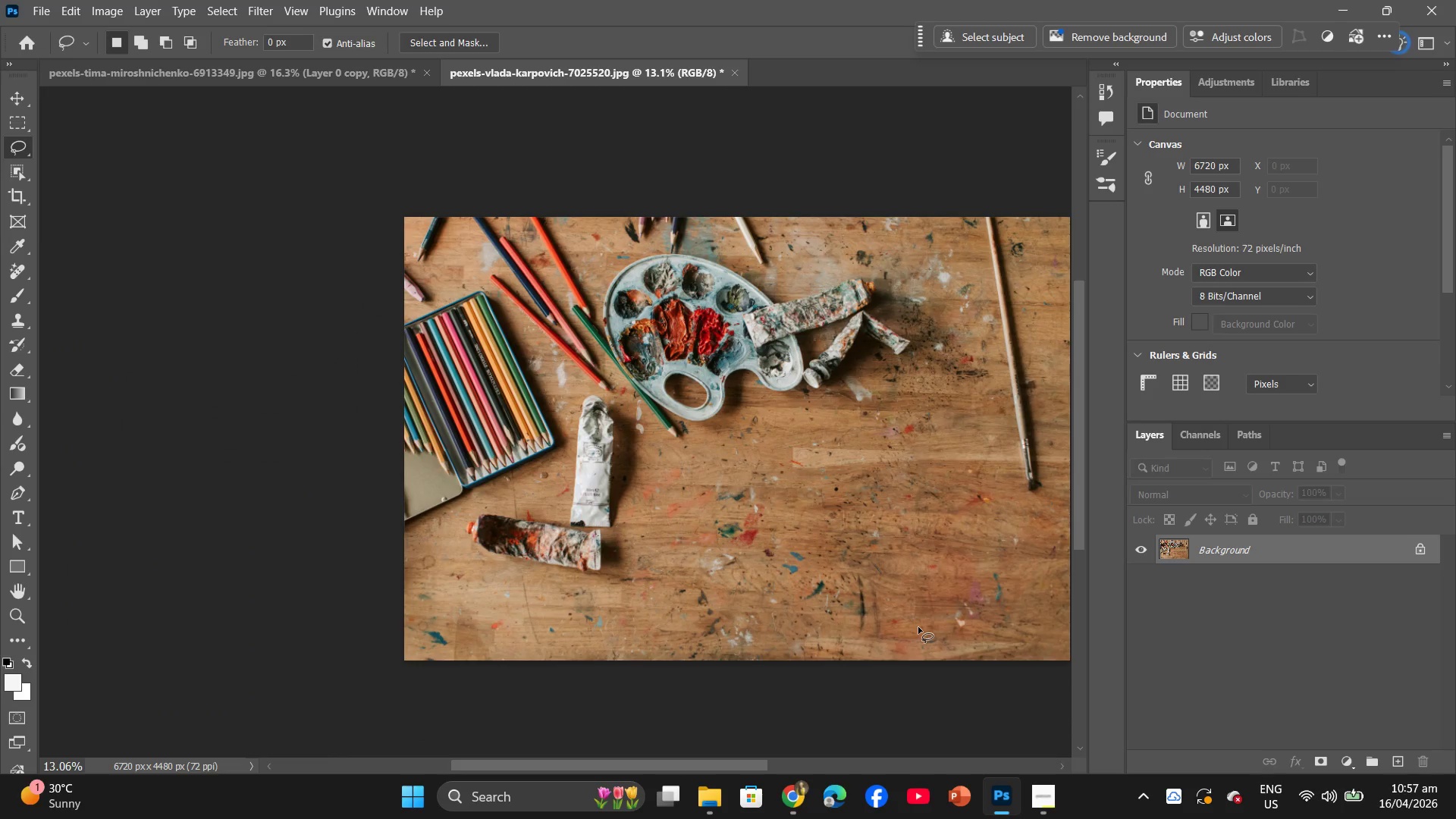 
scroll: coordinate [911, 627], scroll_direction: up, amount: 4.0
 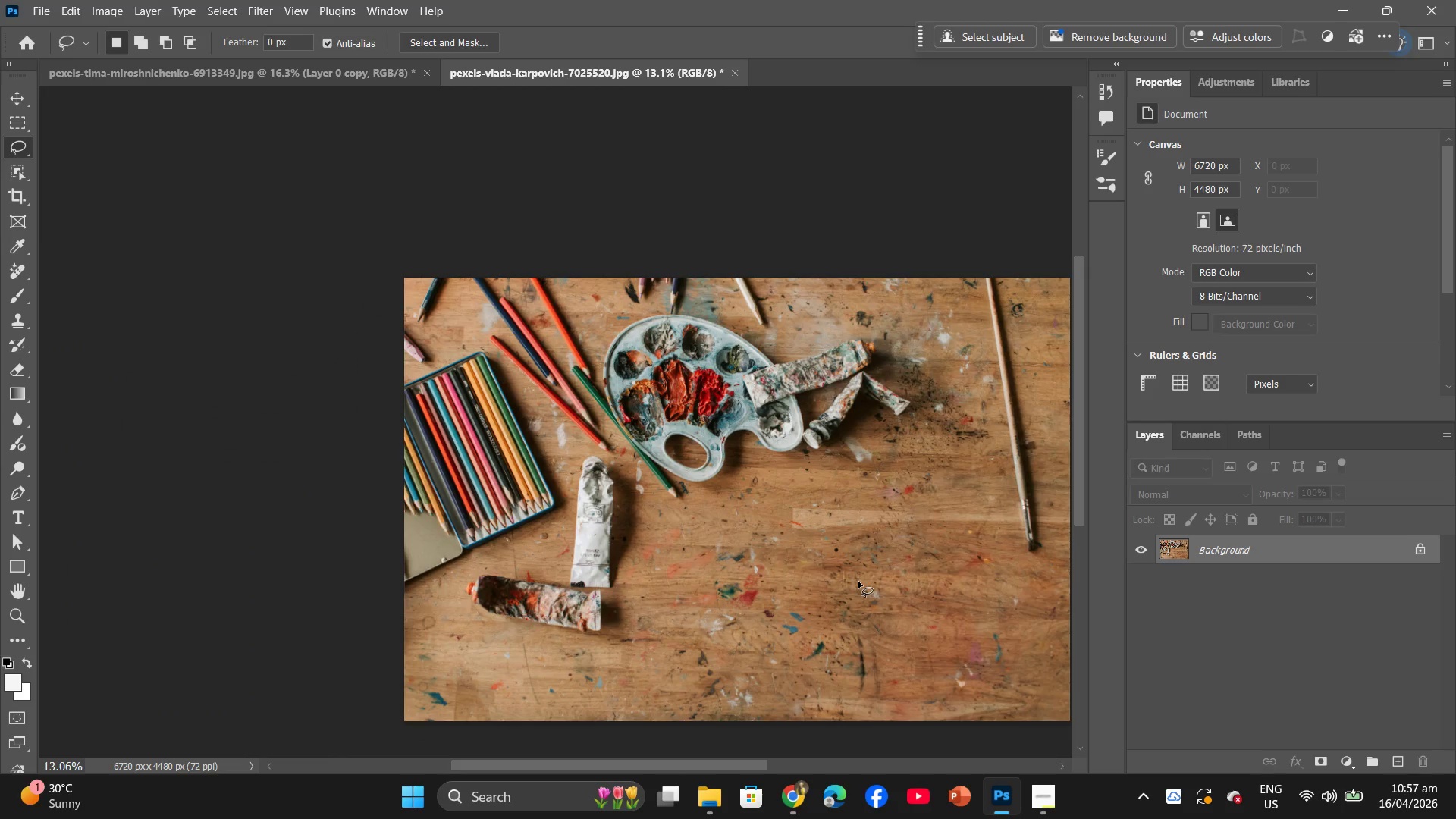 
hold_key(key=AltLeft, duration=1.94)
scroll: coordinate [816, 551], scroll_direction: up, amount: 11.0
 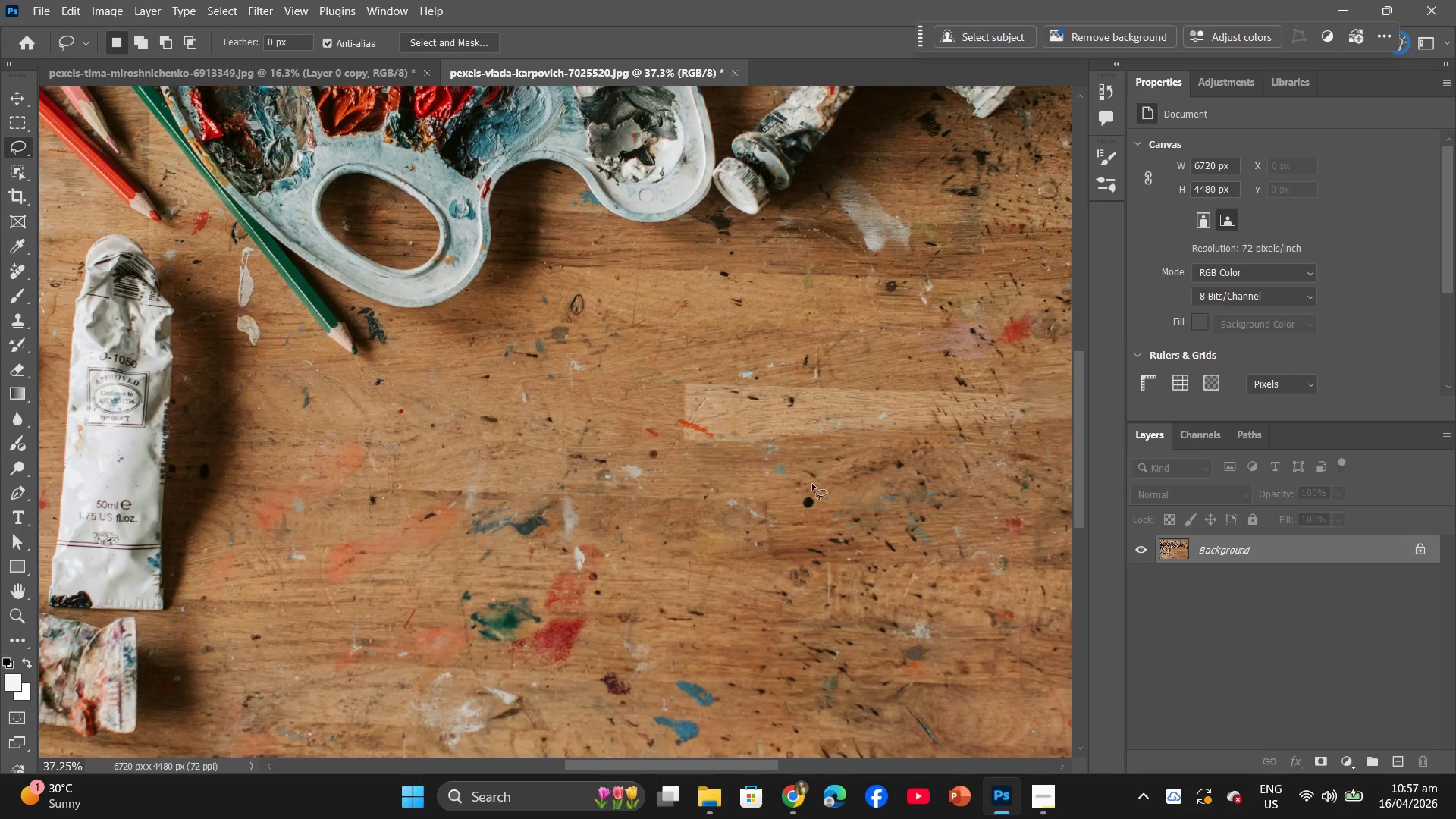 
hold_key(key=AltLeft, duration=0.75)
scroll: coordinate [811, 495], scroll_direction: down, amount: 8.0
 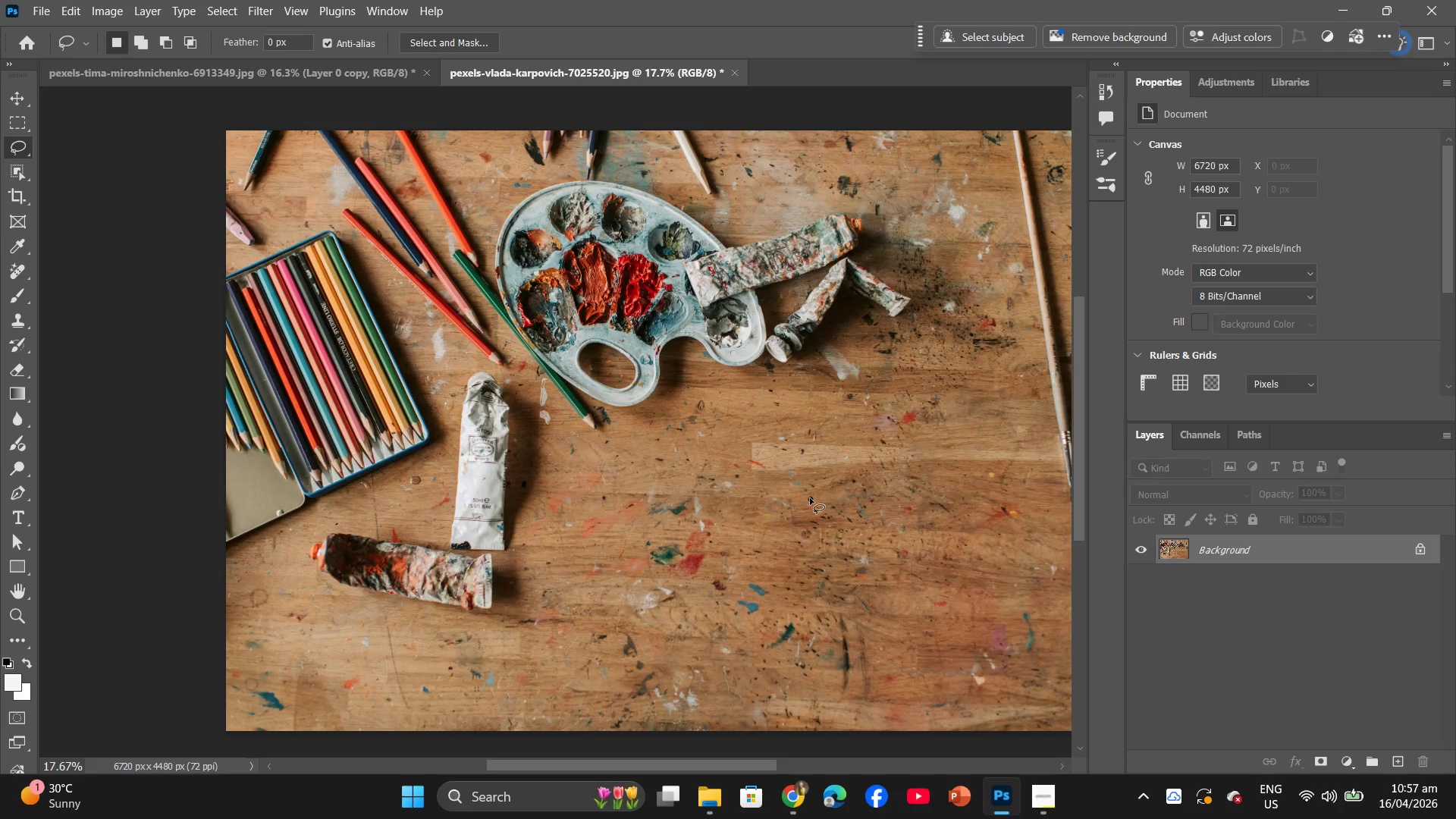 
hold_key(key=AltLeft, duration=0.98)
scroll: coordinate [784, 532], scroll_direction: up, amount: 12.0
 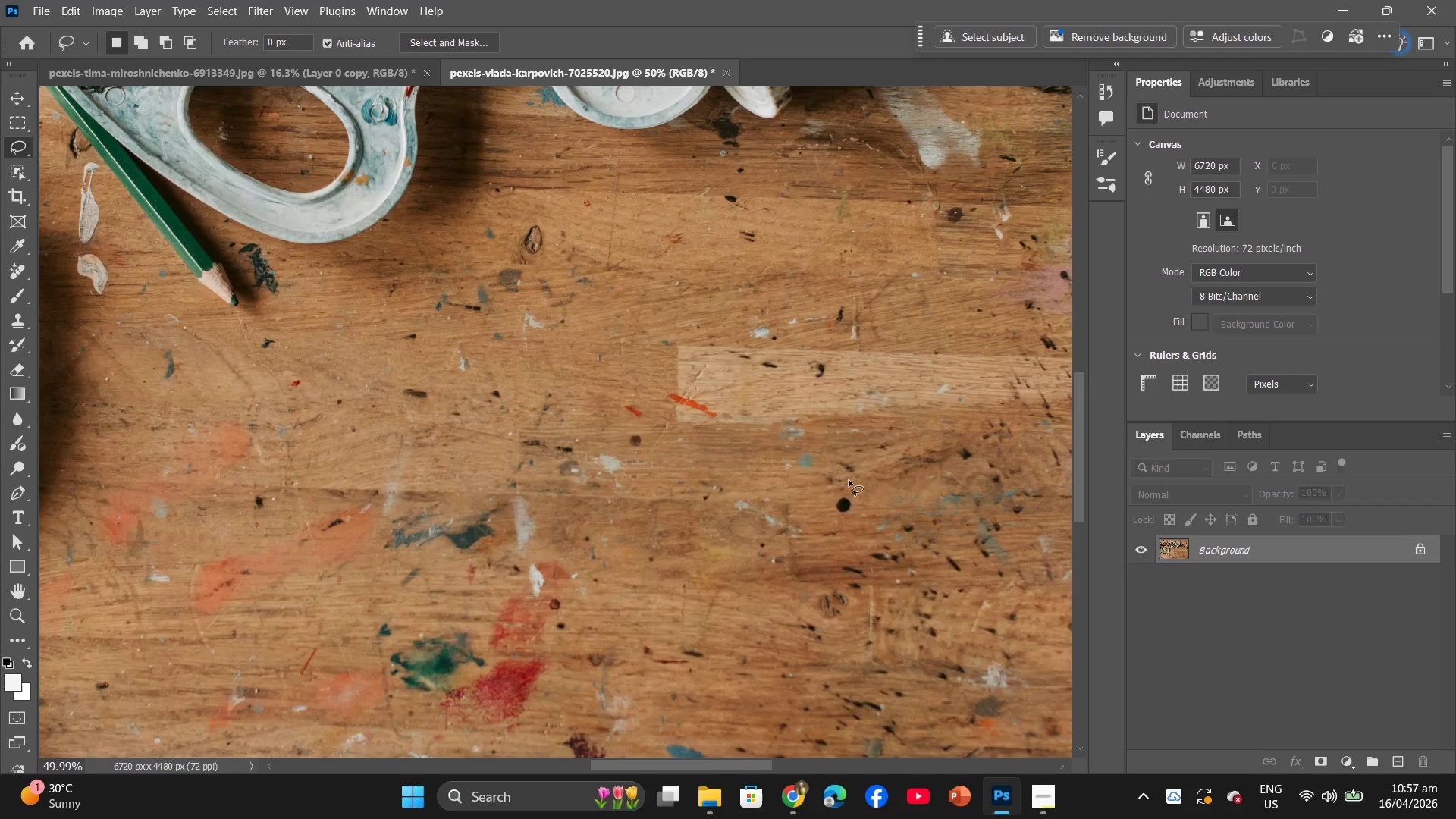 
left_click_drag(start_coordinate=[849, 480], to_coordinate=[854, 484])
 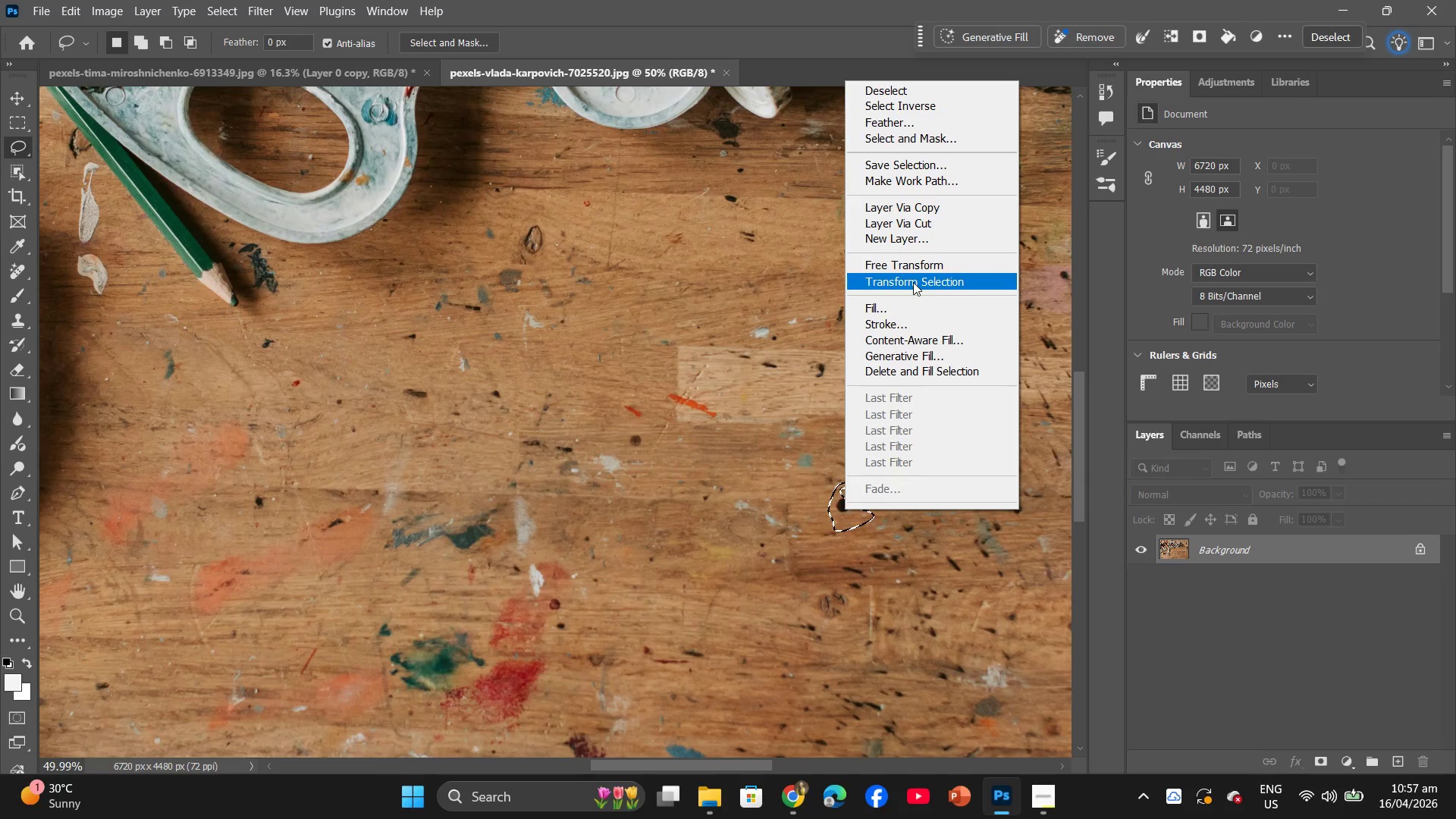 
left_click([899, 309])
 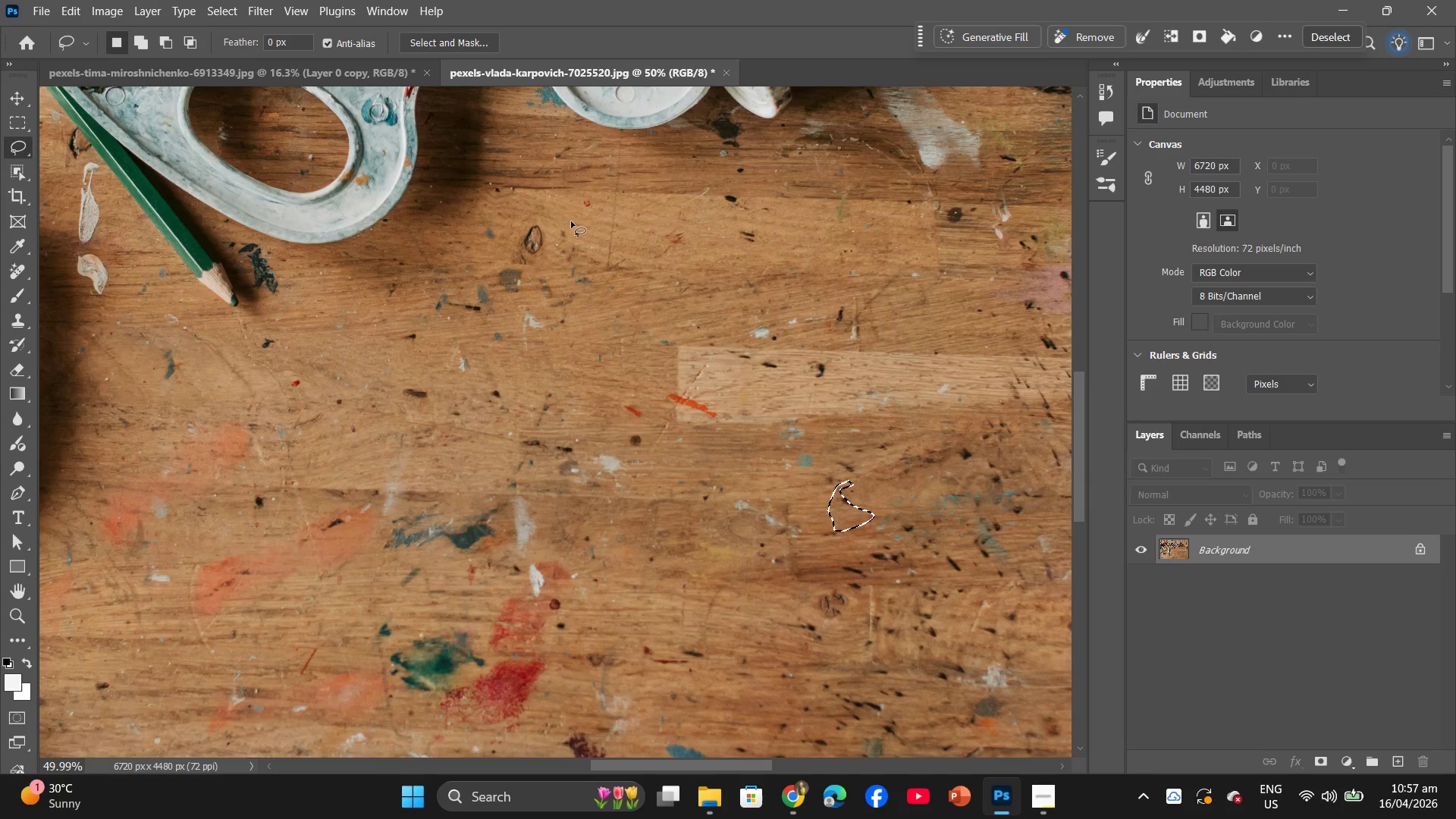 
left_click([875, 519])
 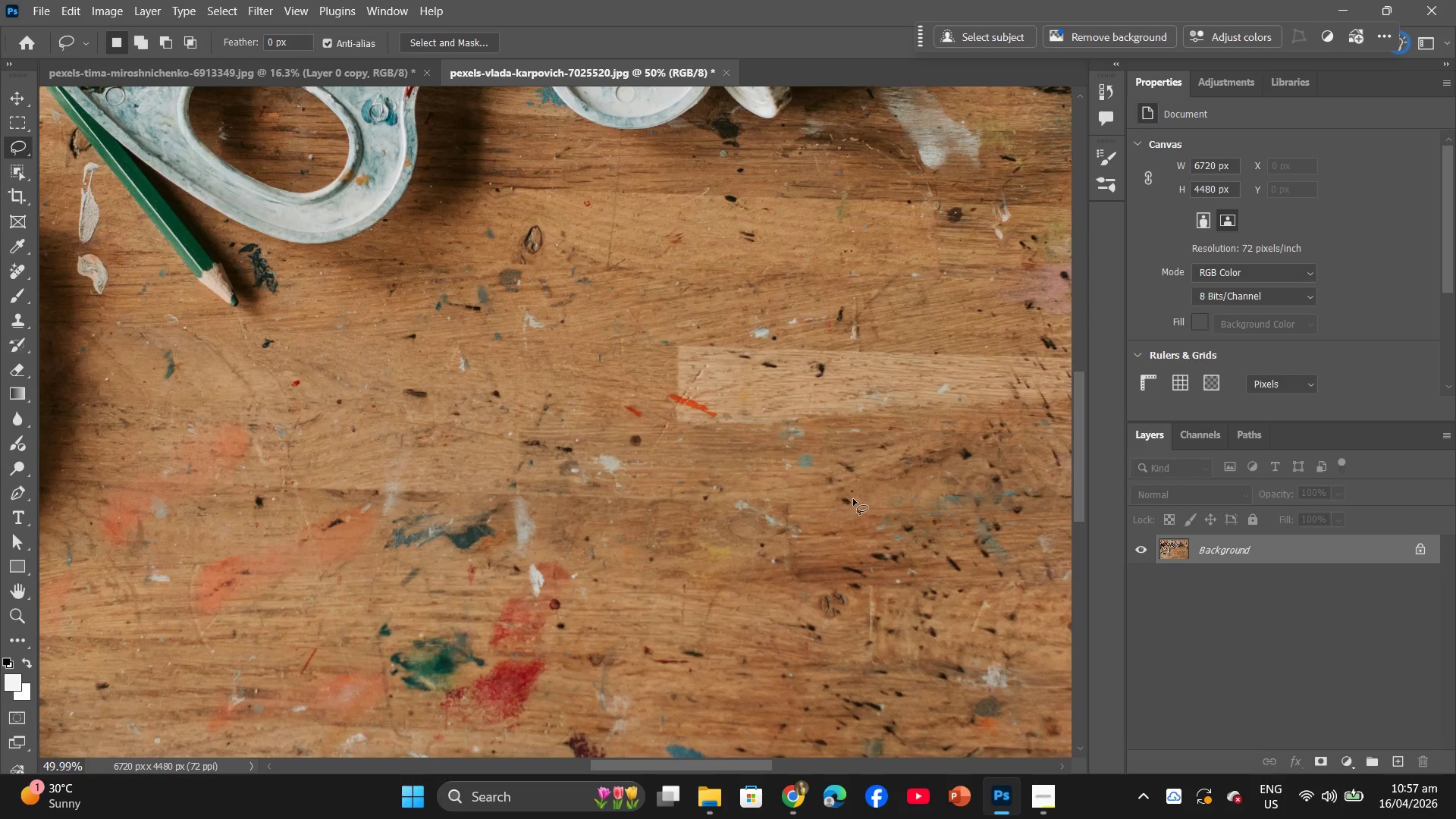 
left_click_drag(start_coordinate=[854, 490], to_coordinate=[850, 488])
 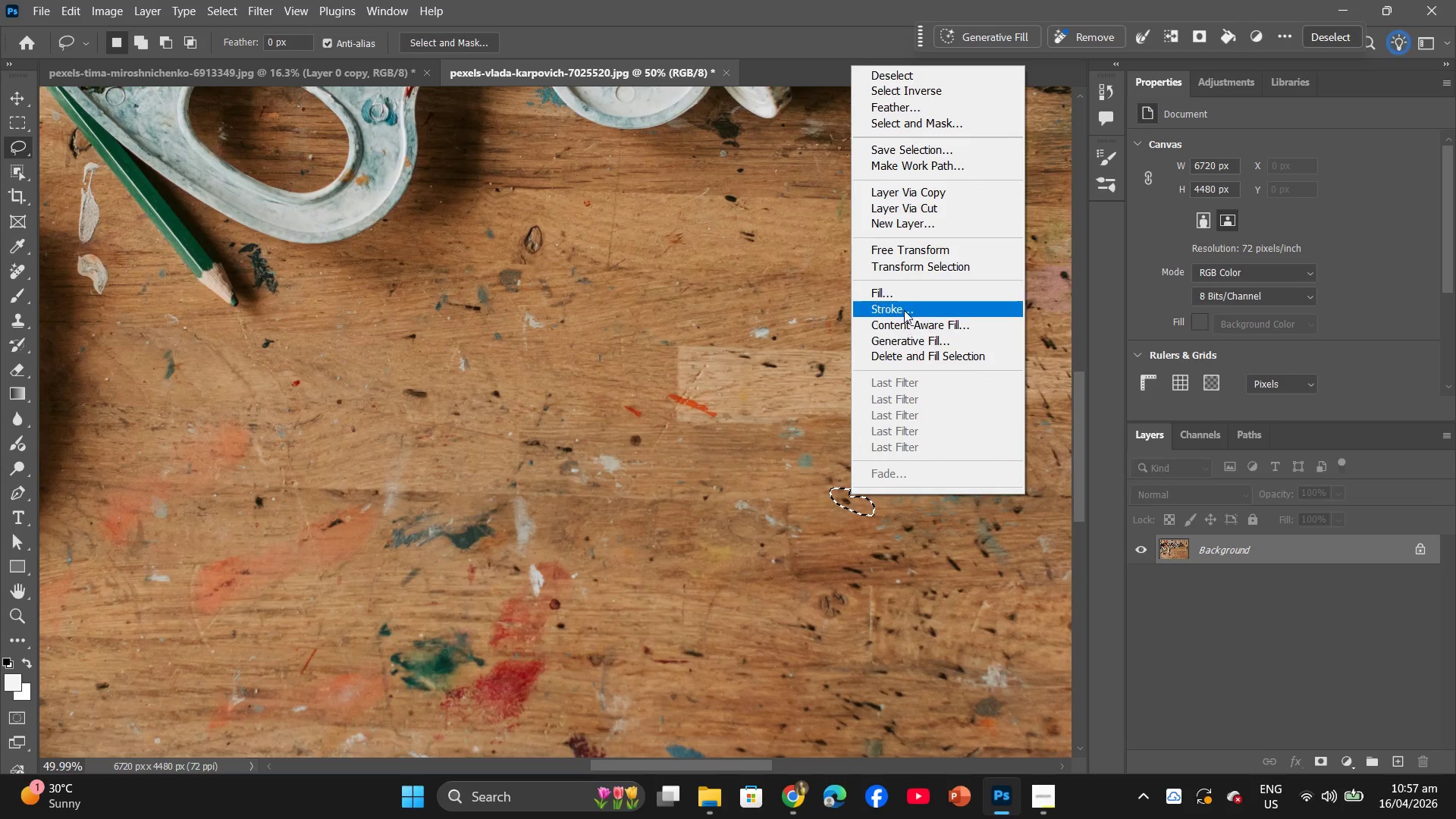 
left_click([902, 300])
 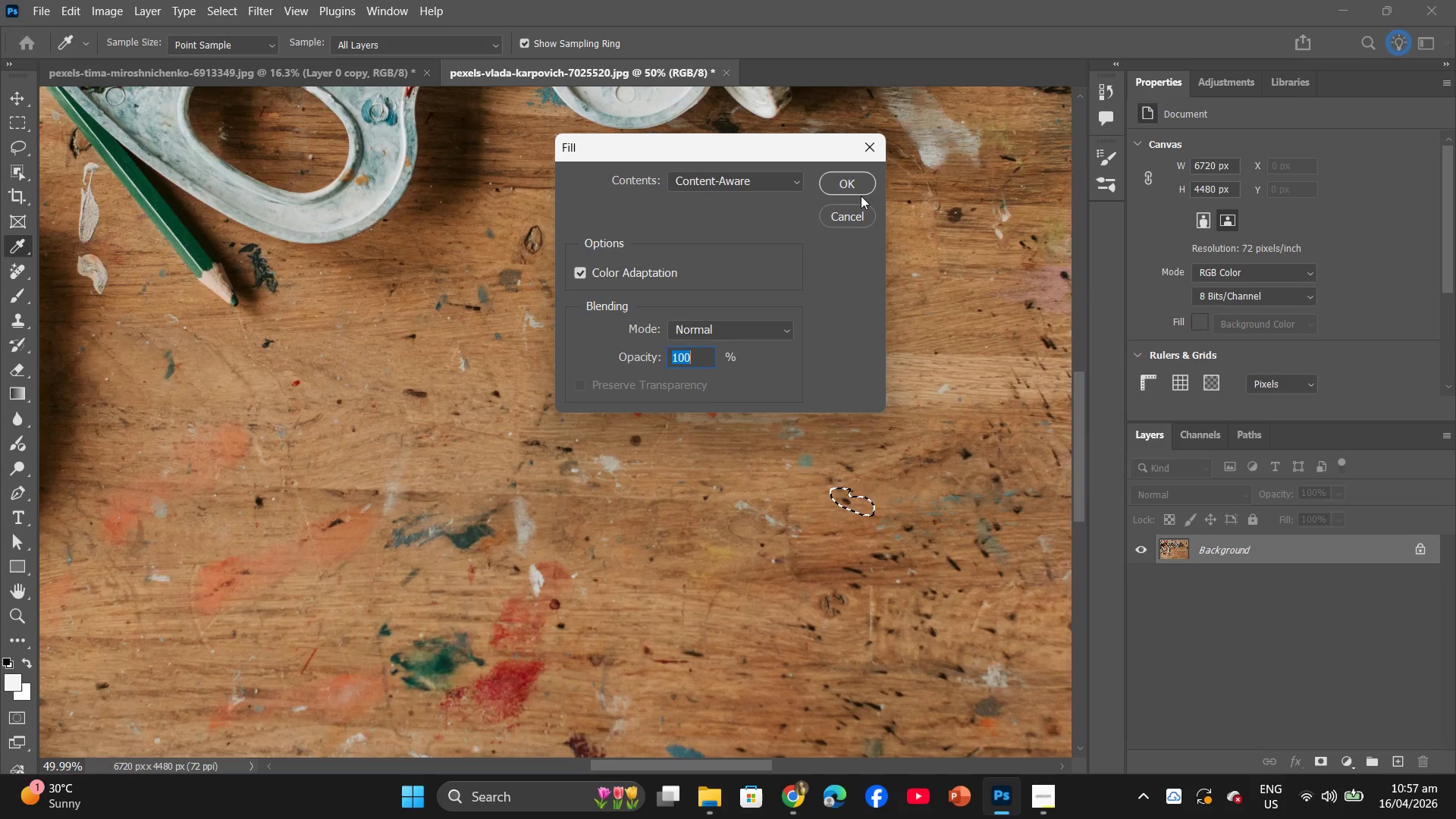 
double_click([843, 180])
 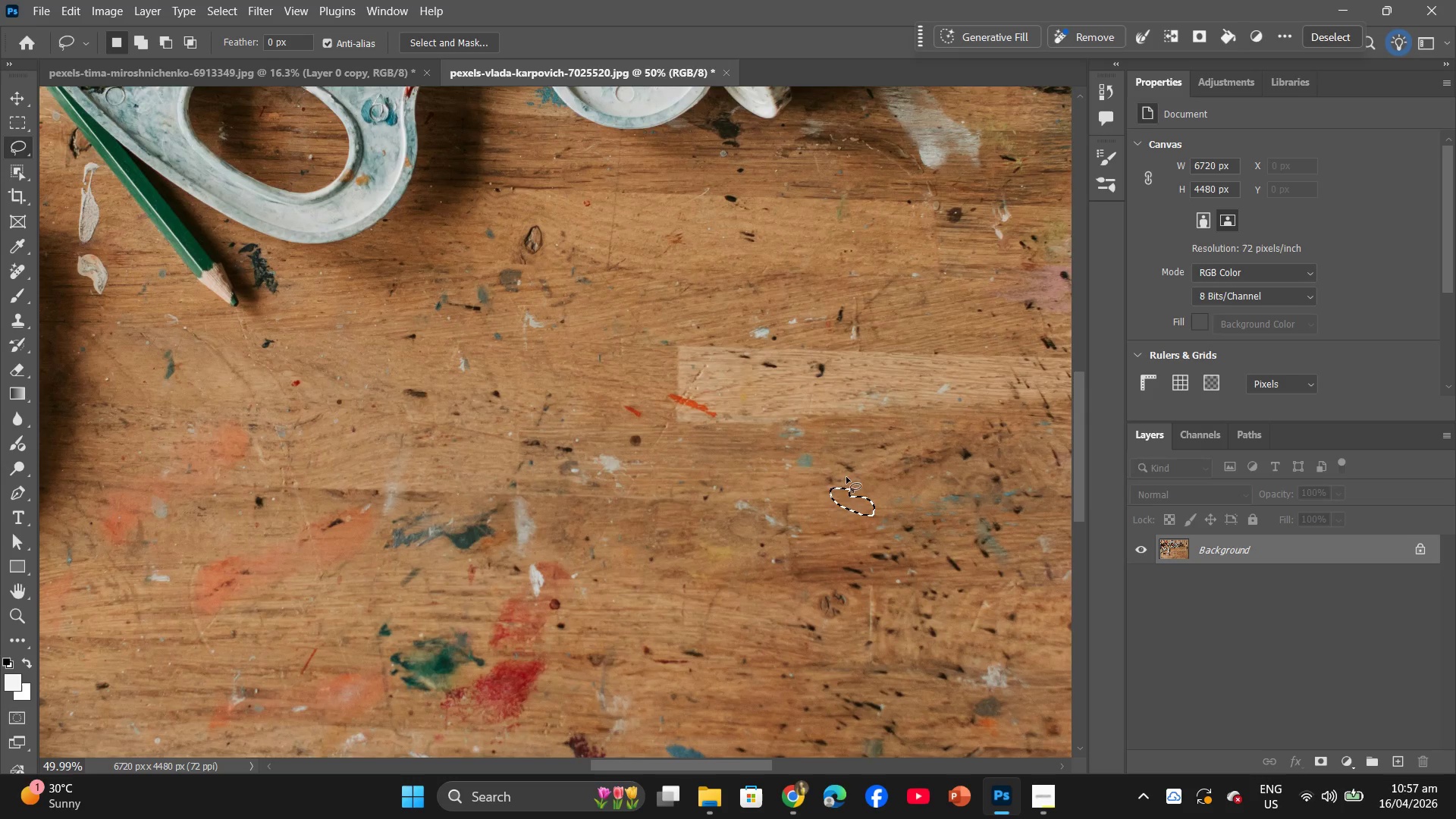 
left_click_drag(start_coordinate=[758, 419], to_coordinate=[753, 419])
 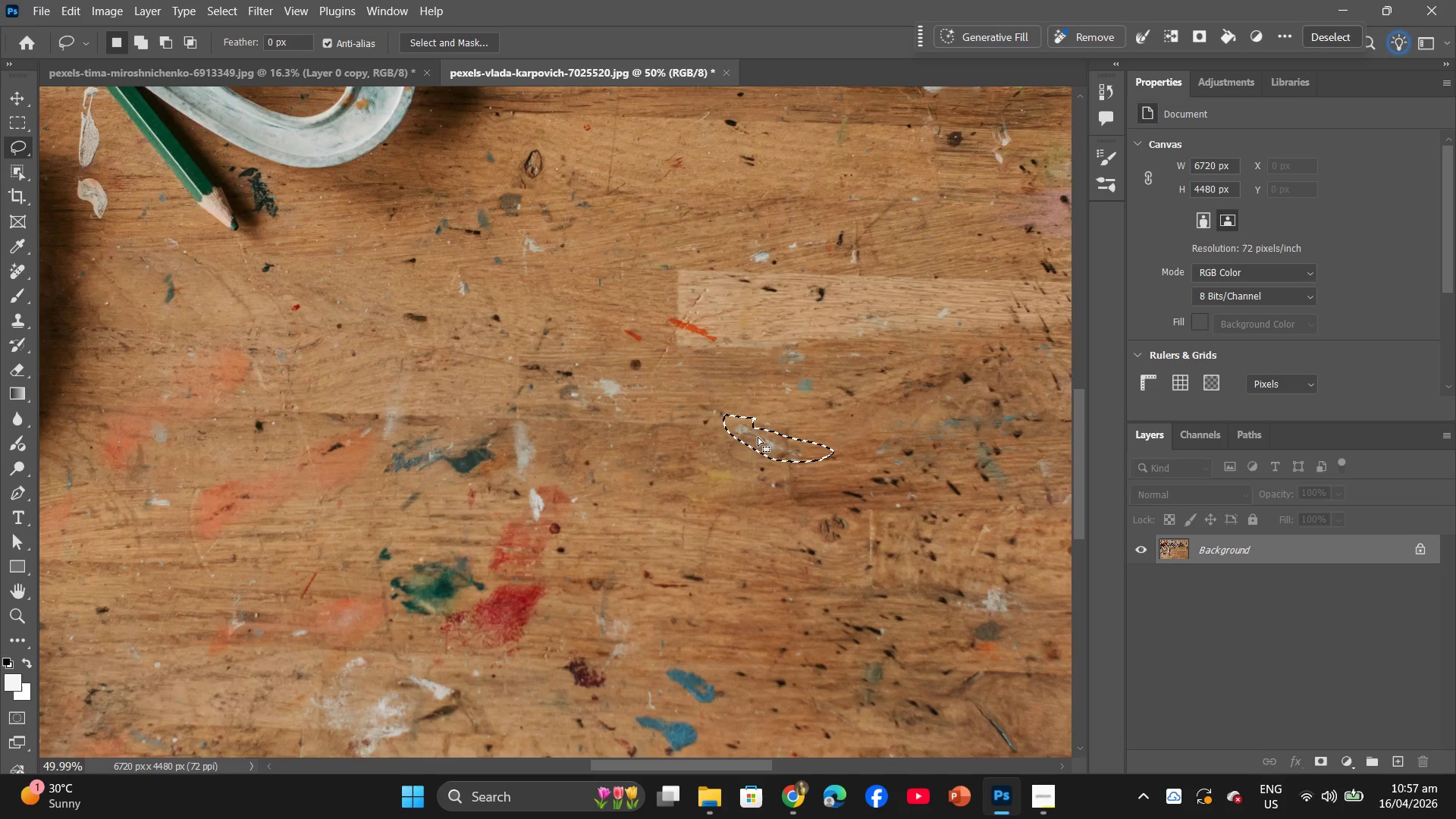 
scroll: coordinate [811, 491], scroll_direction: down, amount: 5.0
 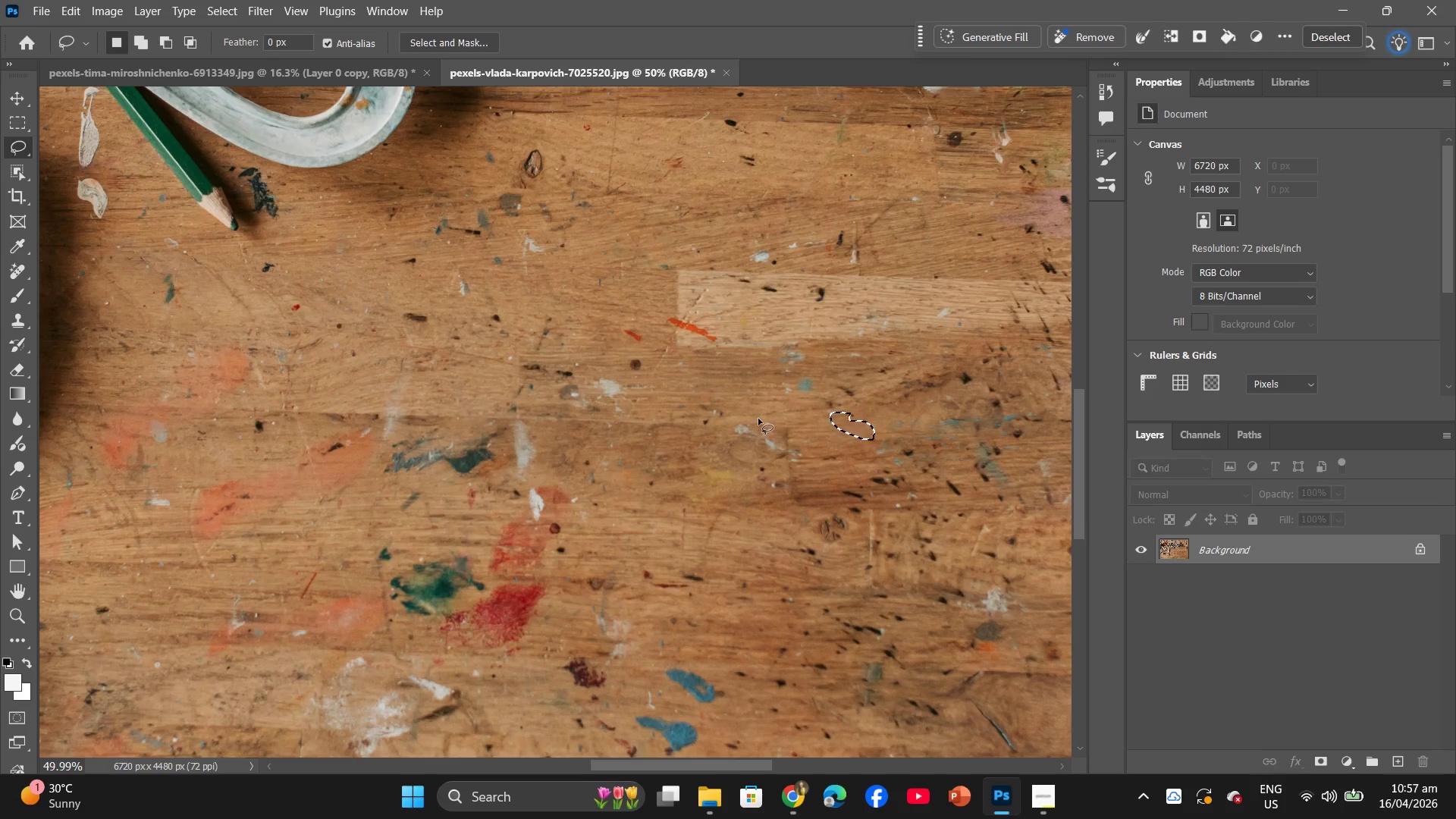 
right_click([758, 437])
 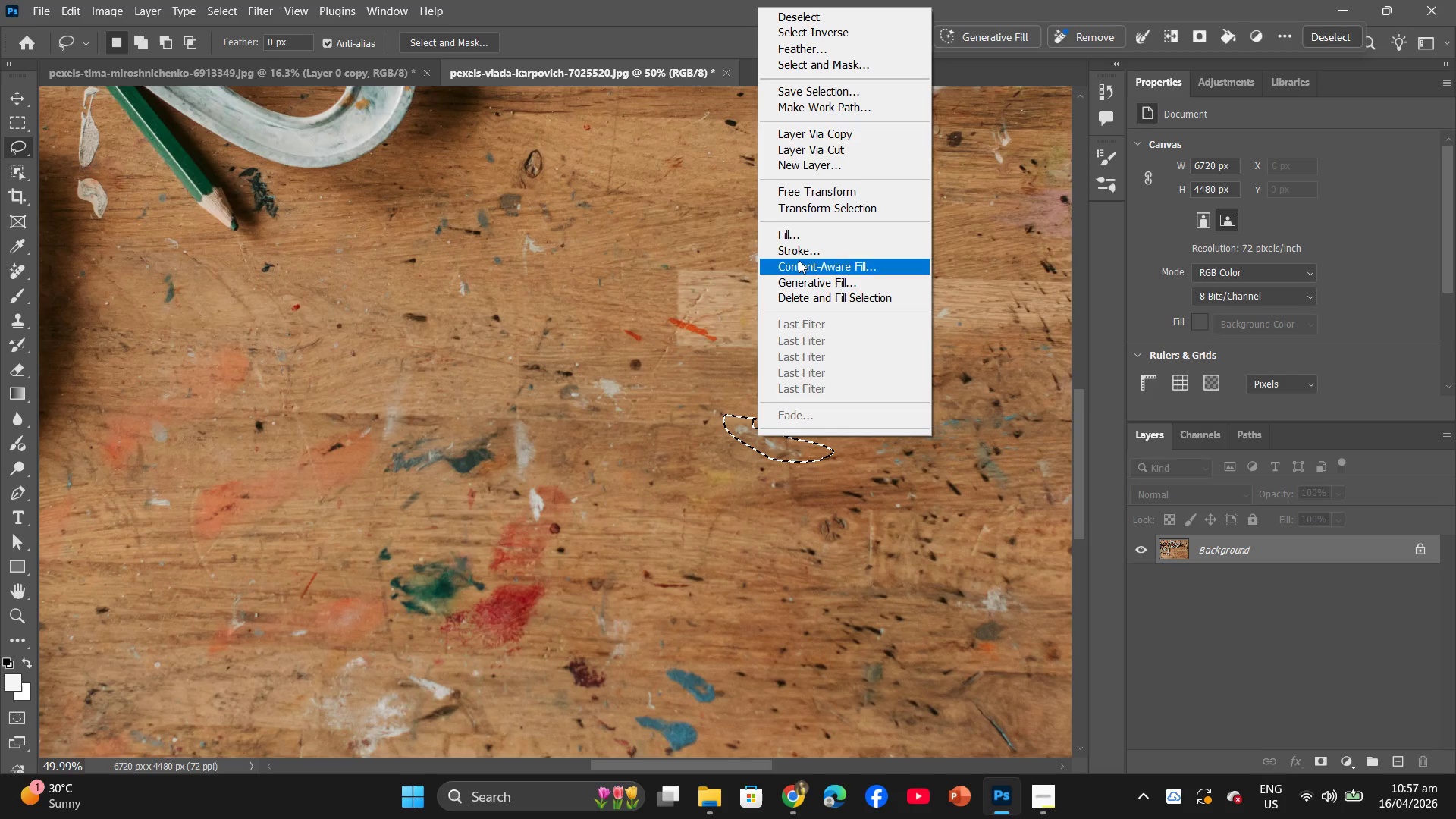 
left_click([802, 245])
 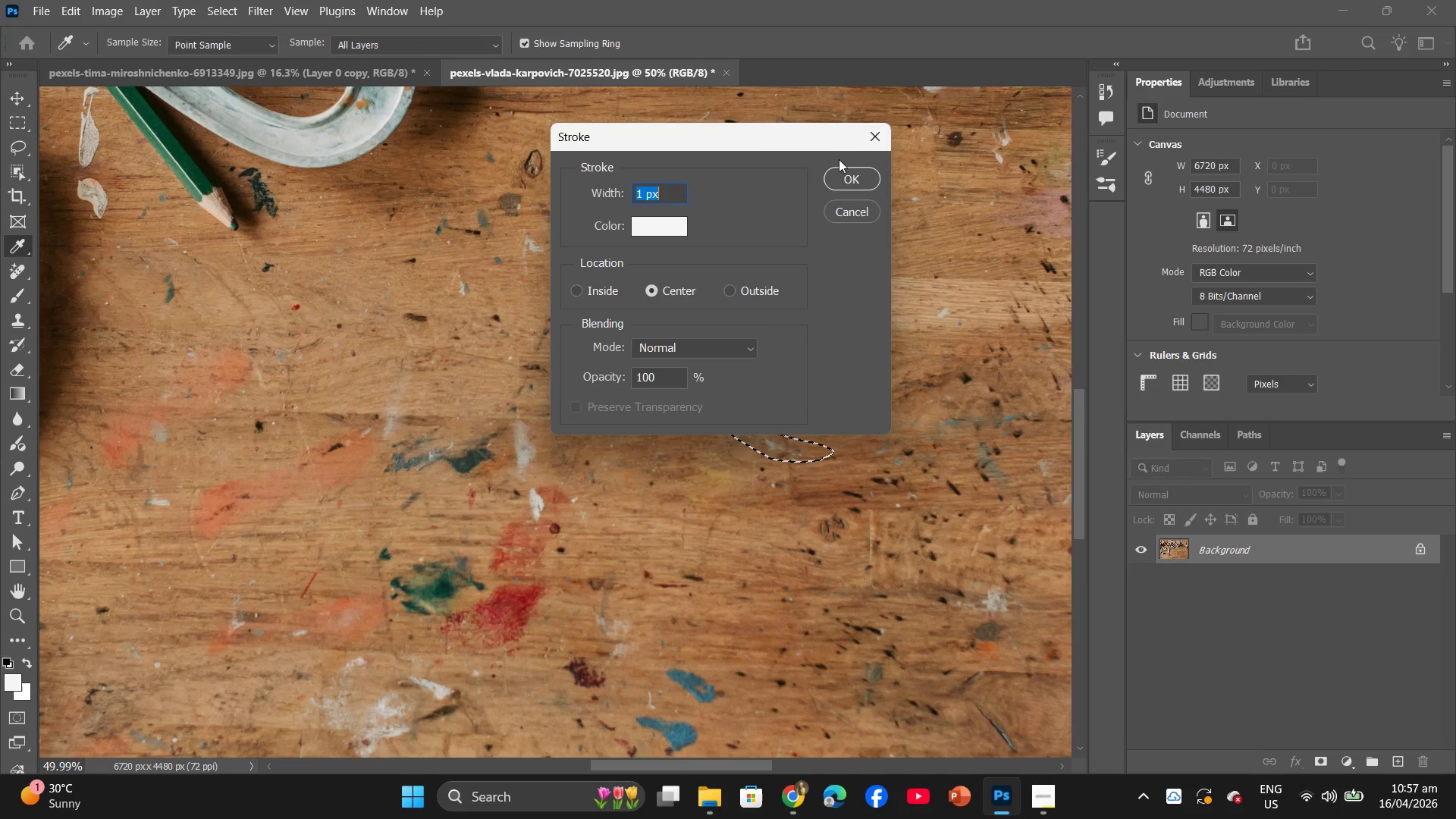 
left_click([880, 121])
 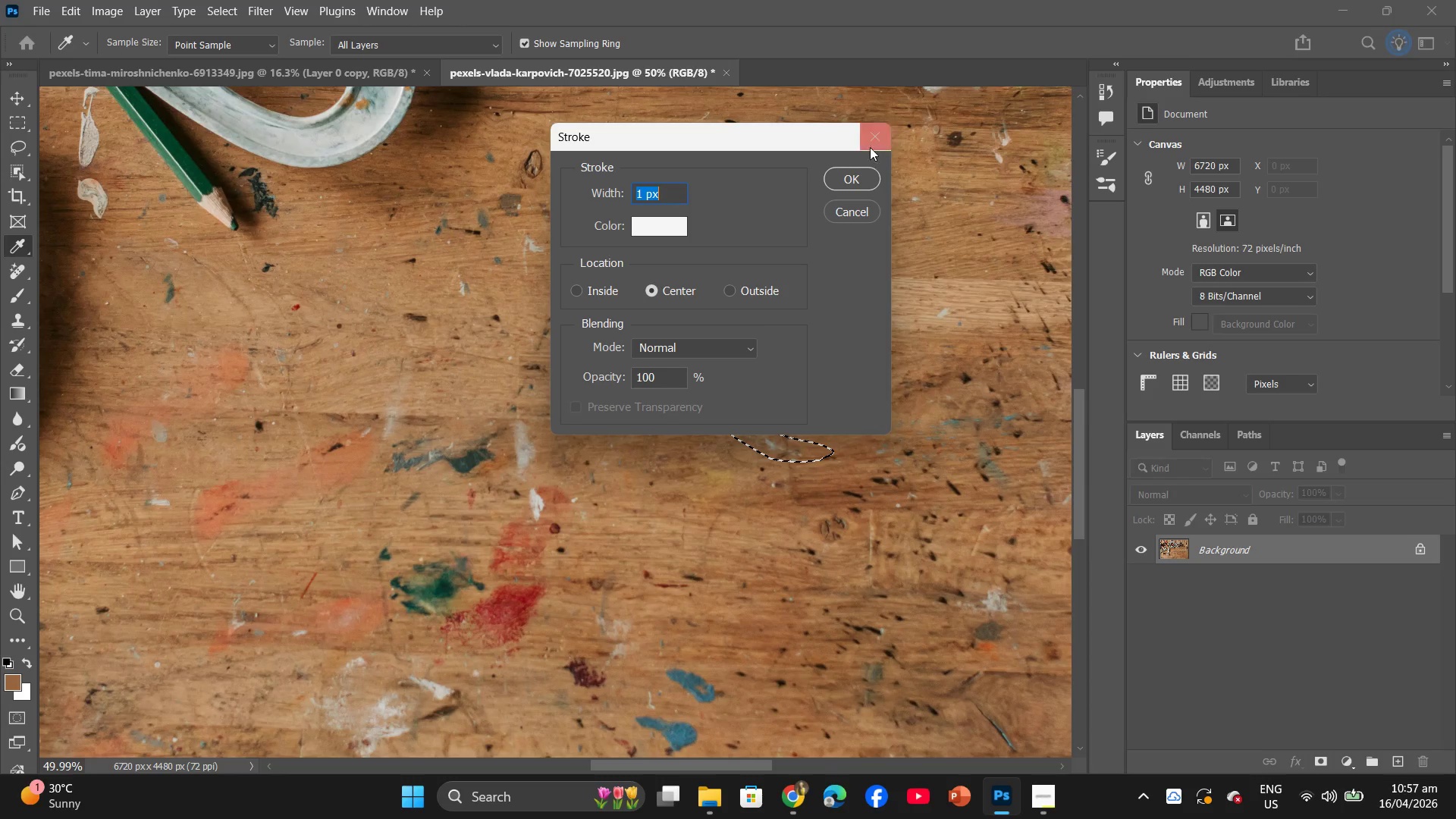 
left_click([875, 138])
 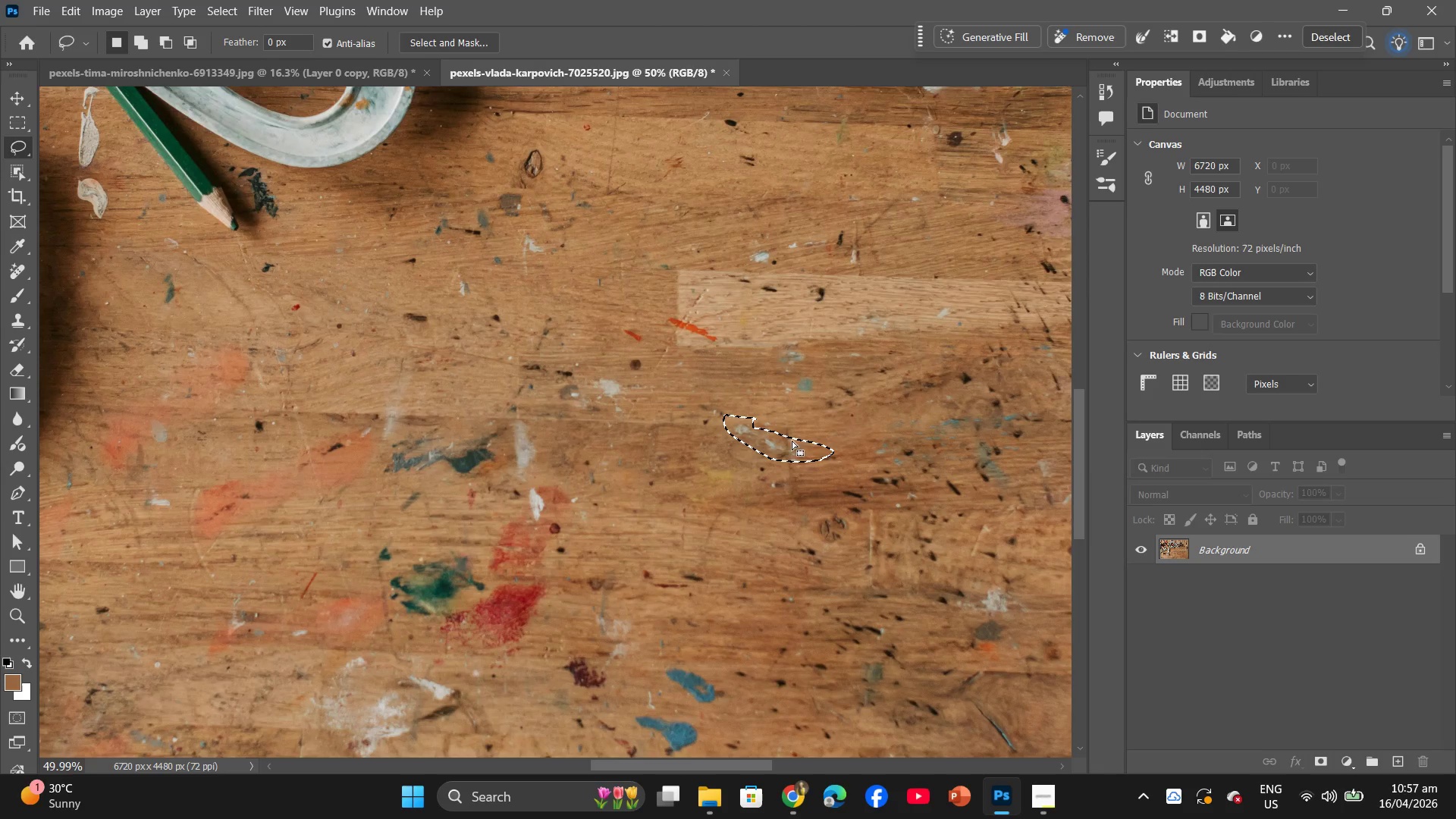 
right_click([786, 444])
 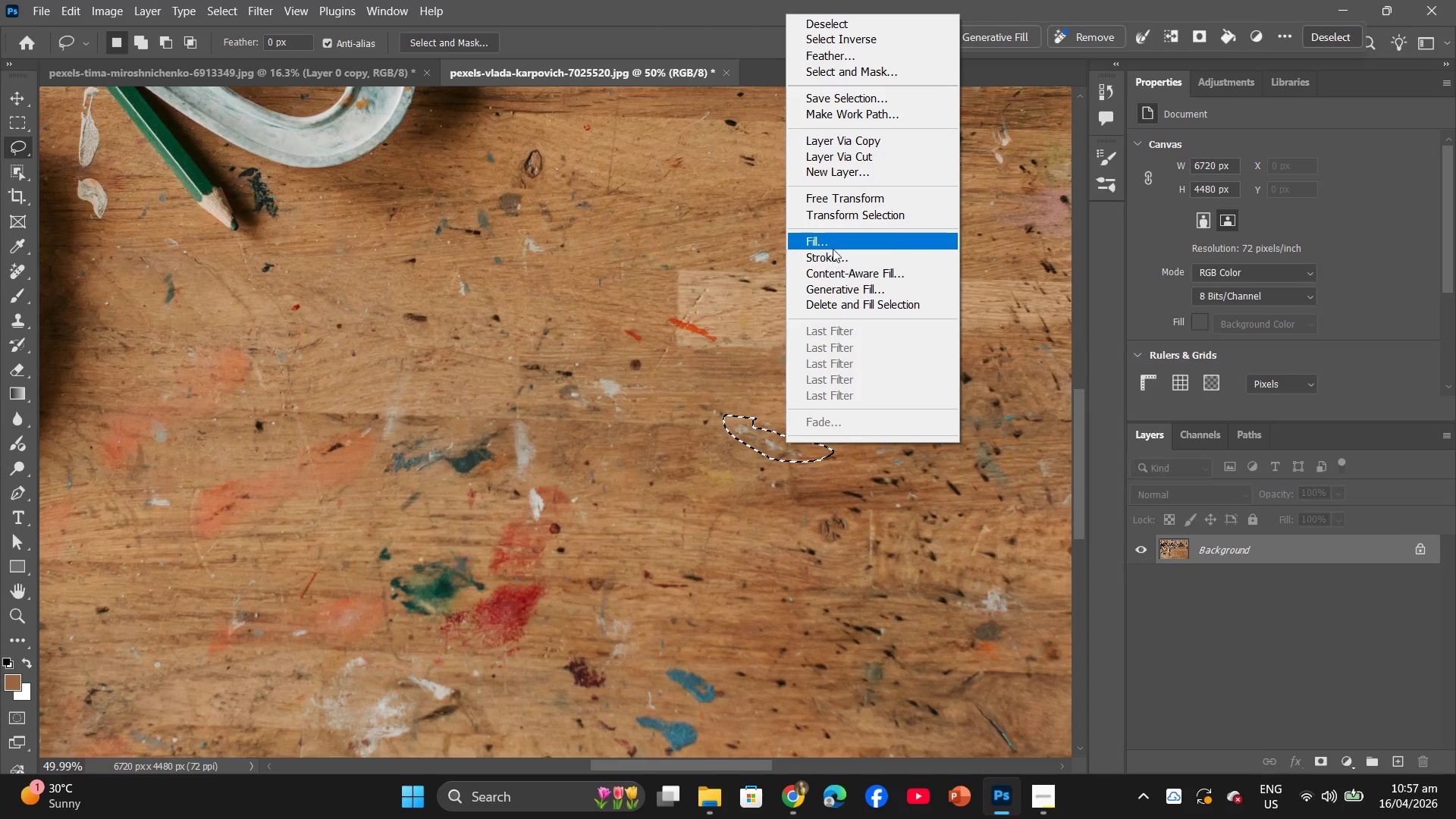 
left_click([836, 236])
 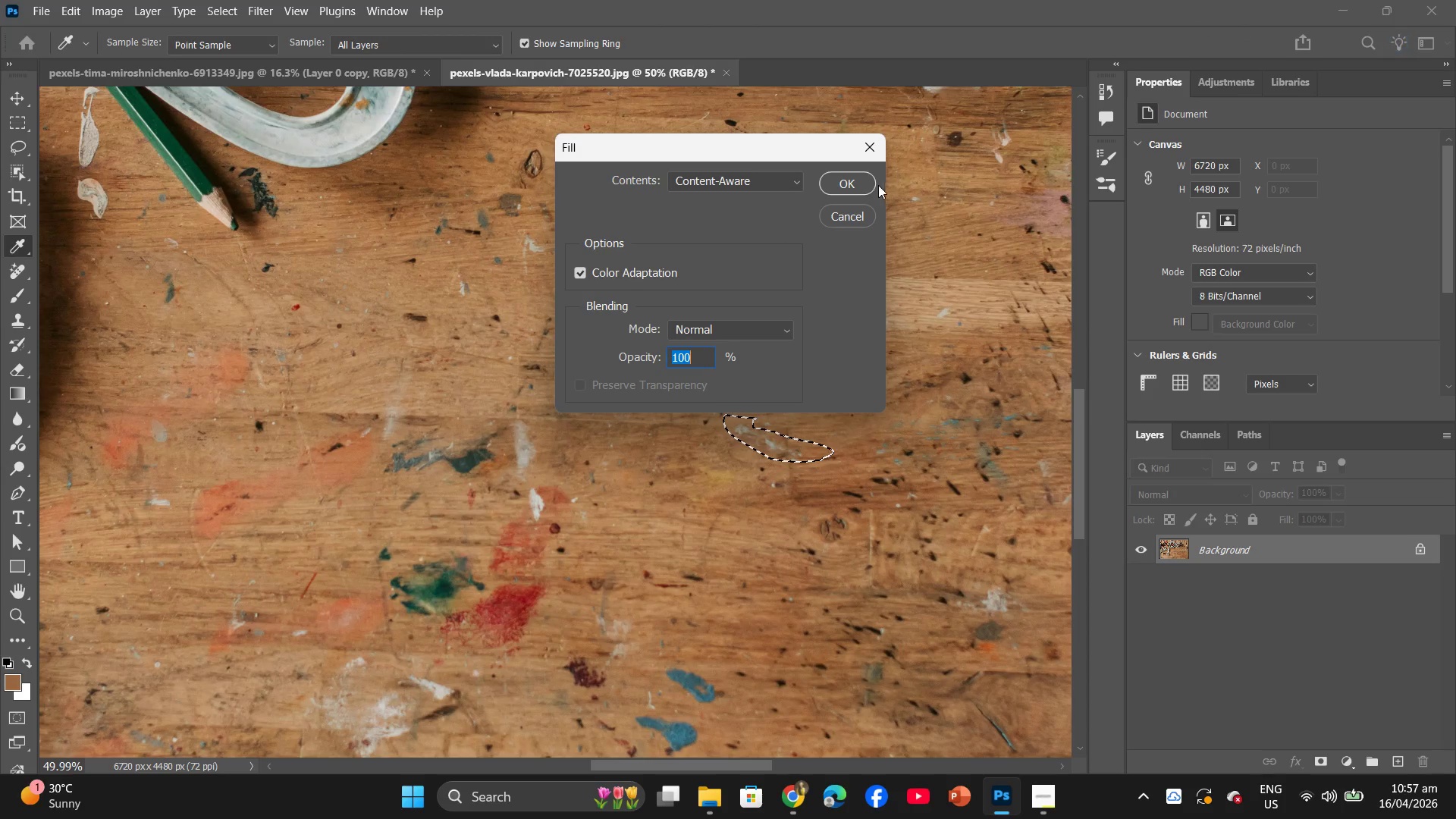 
left_click([856, 184])
 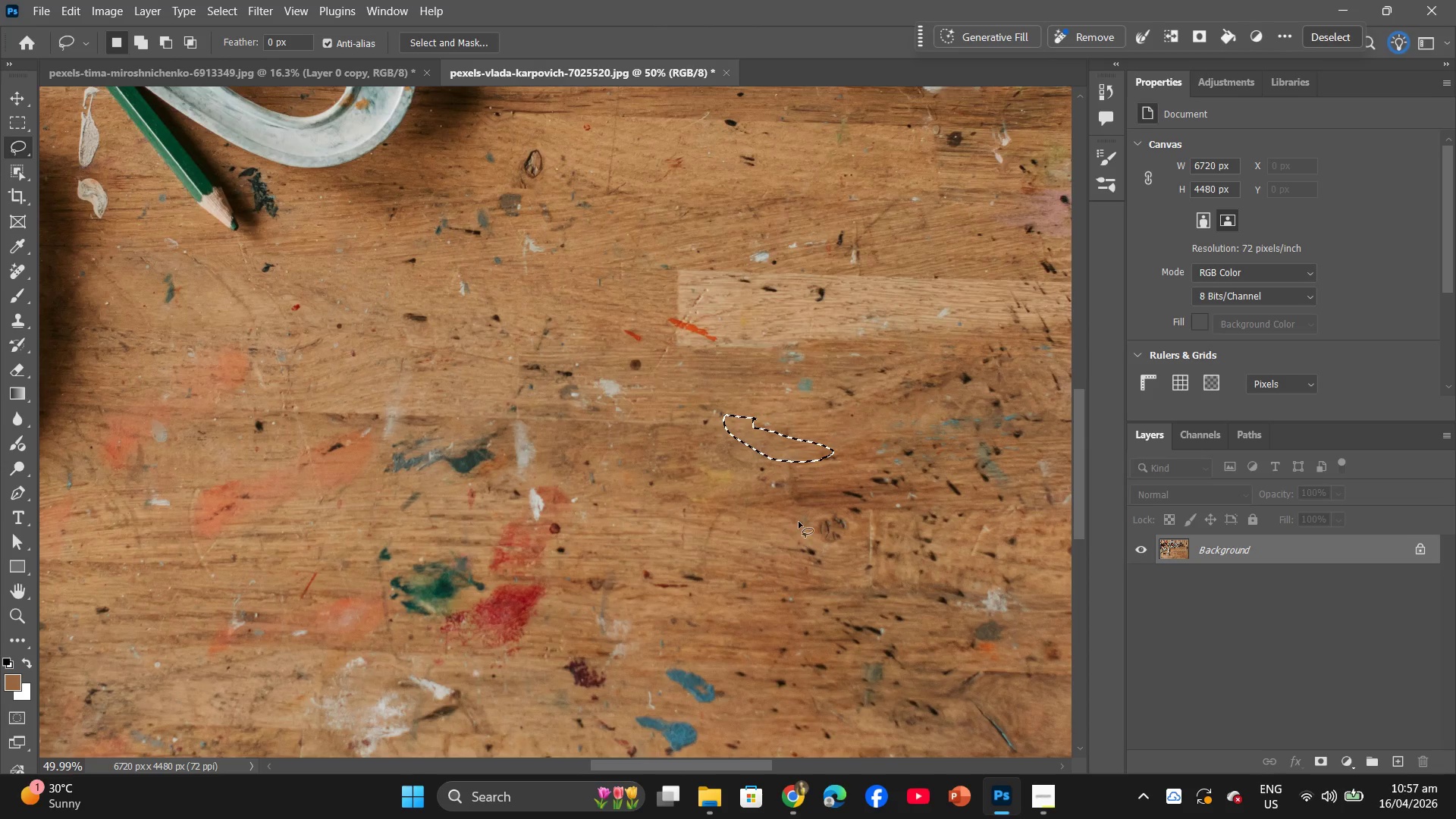 
hold_key(key=AltLeft, duration=1.06)
scroll: coordinate [789, 502], scroll_direction: down, amount: 23.0
 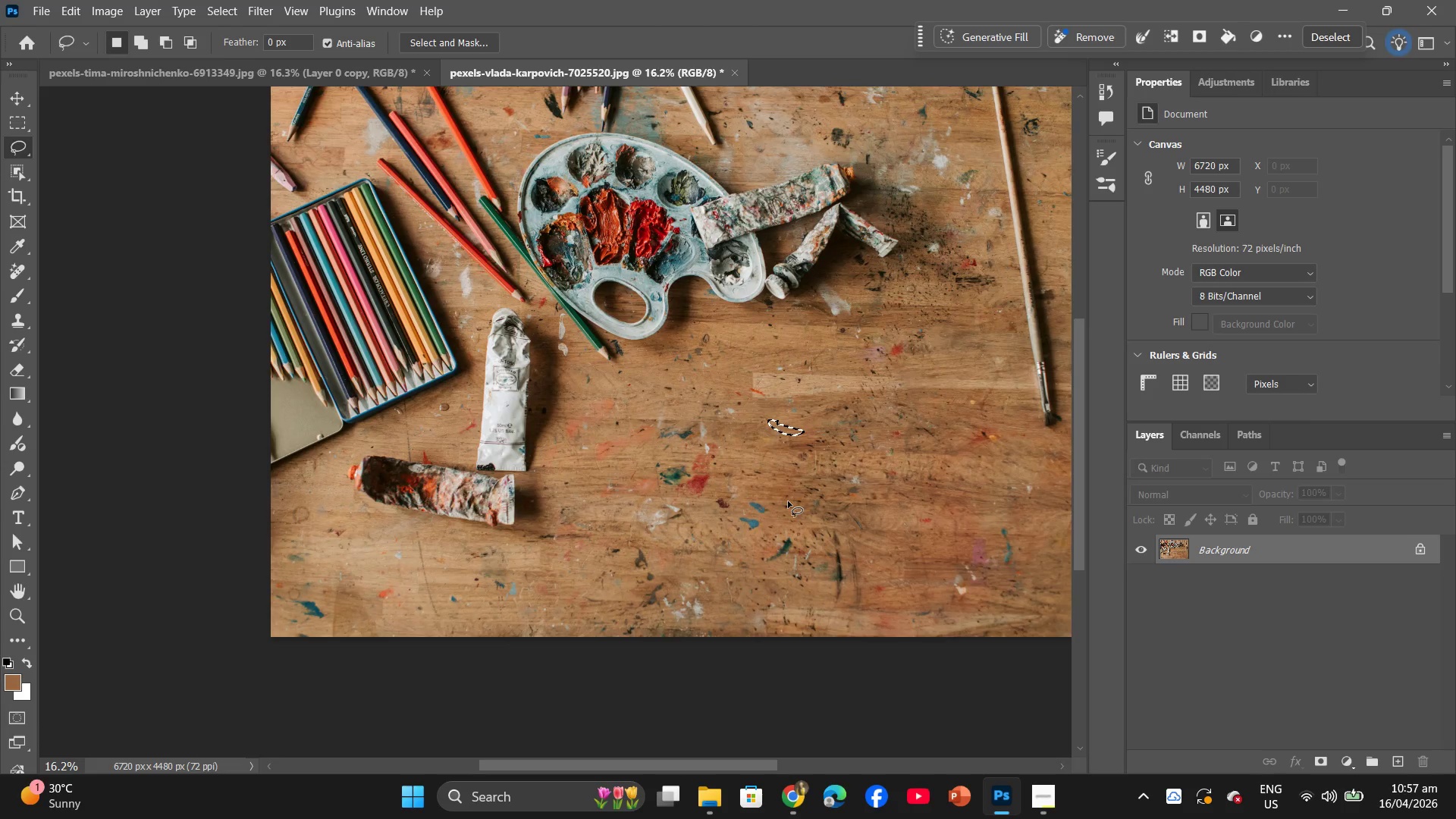 
hold_key(key=AltLeft, duration=1.0)
scroll: coordinate [664, 353], scroll_direction: up, amount: 12.0
 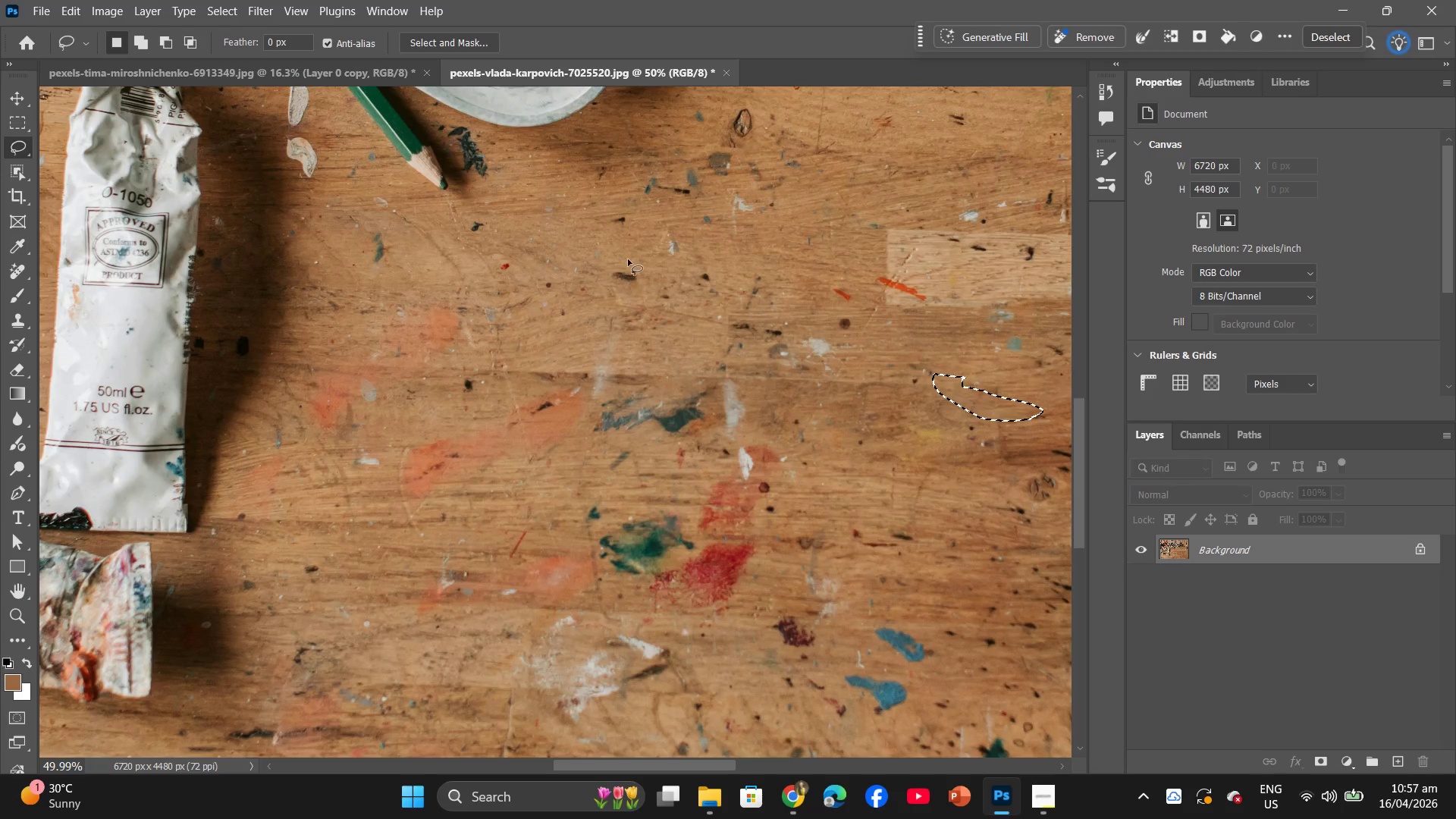 
left_click_drag(start_coordinate=[628, 259], to_coordinate=[624, 256])
 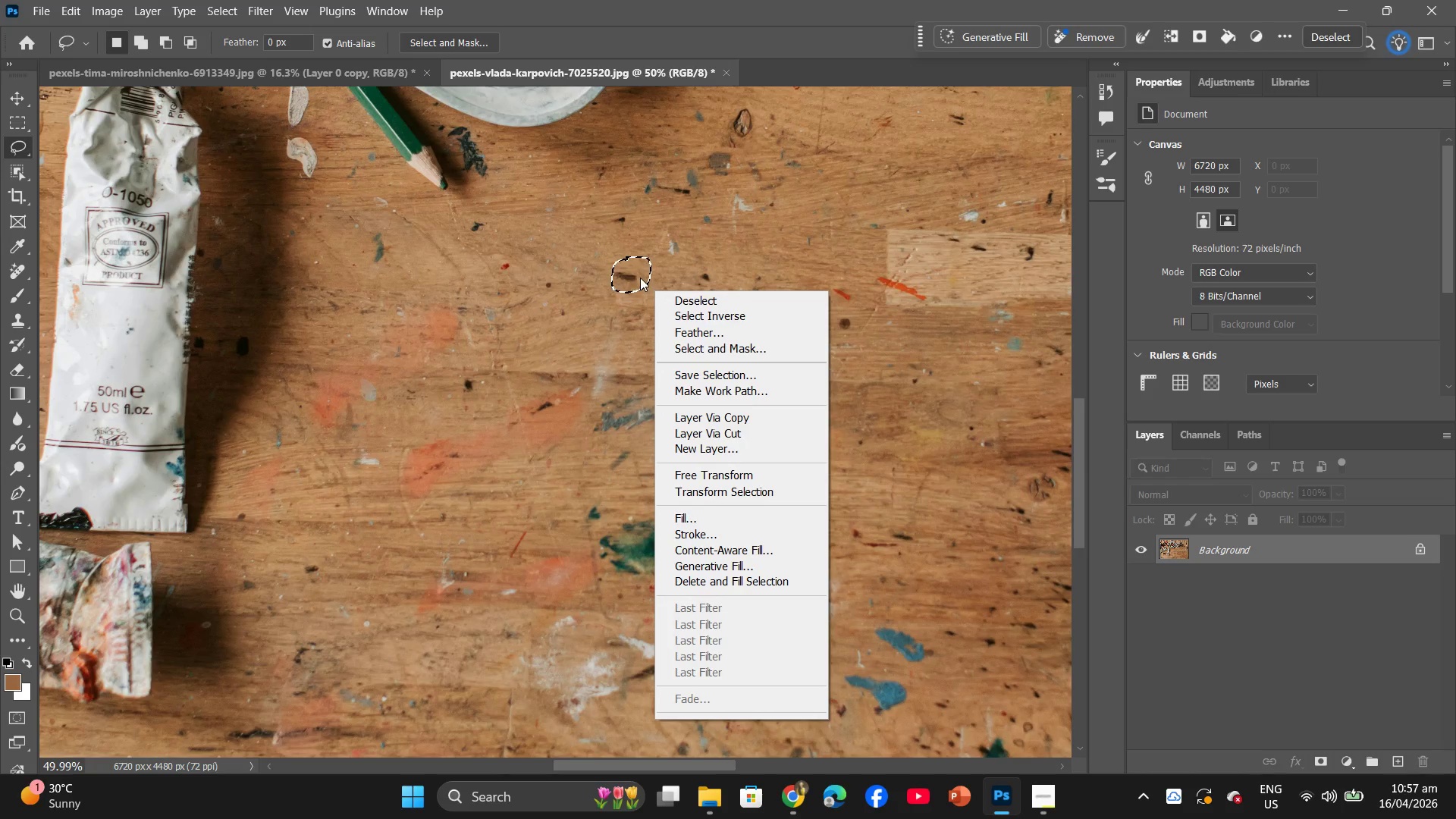 
right_click([632, 271])
 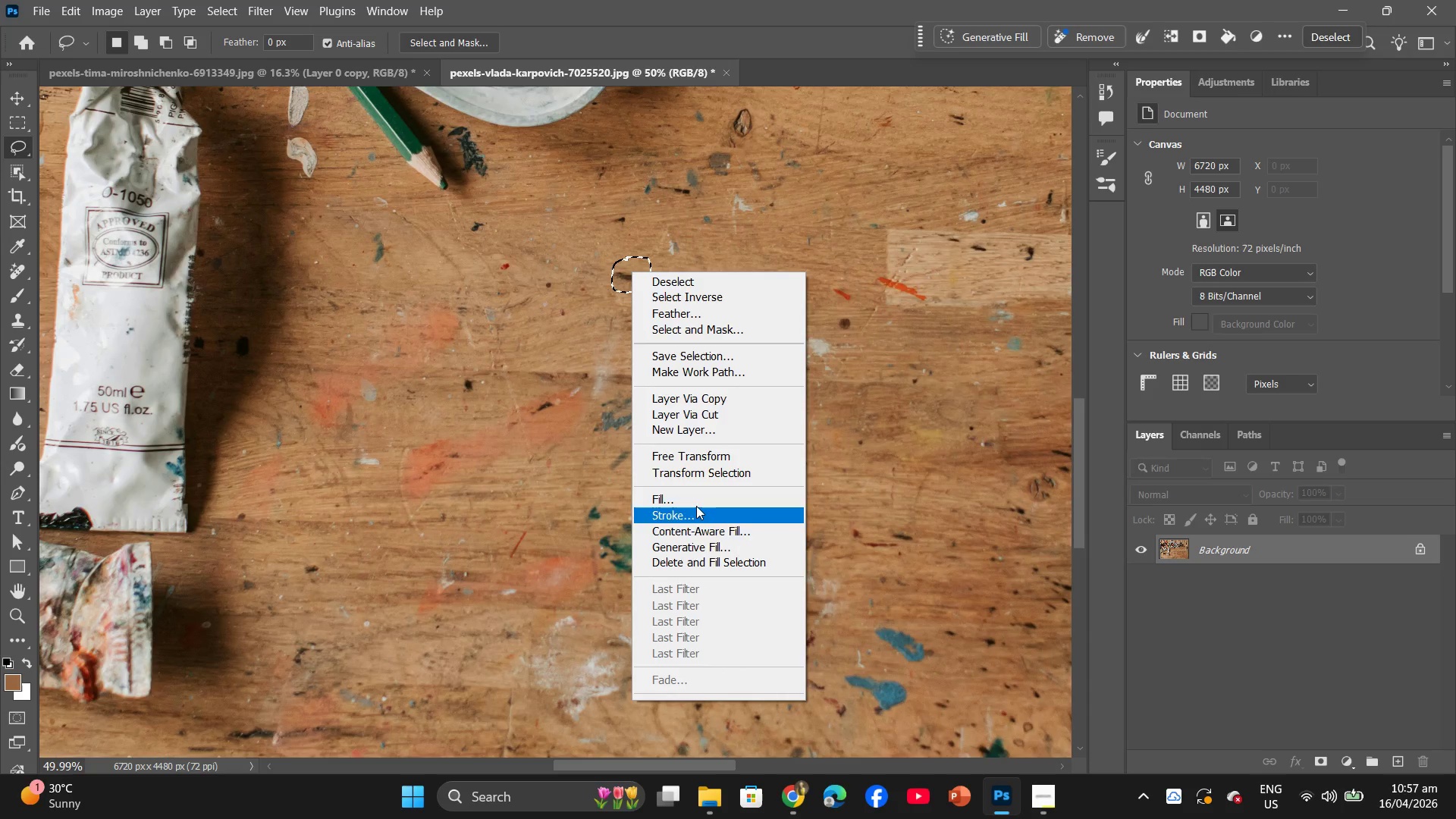 
left_click([696, 498])
 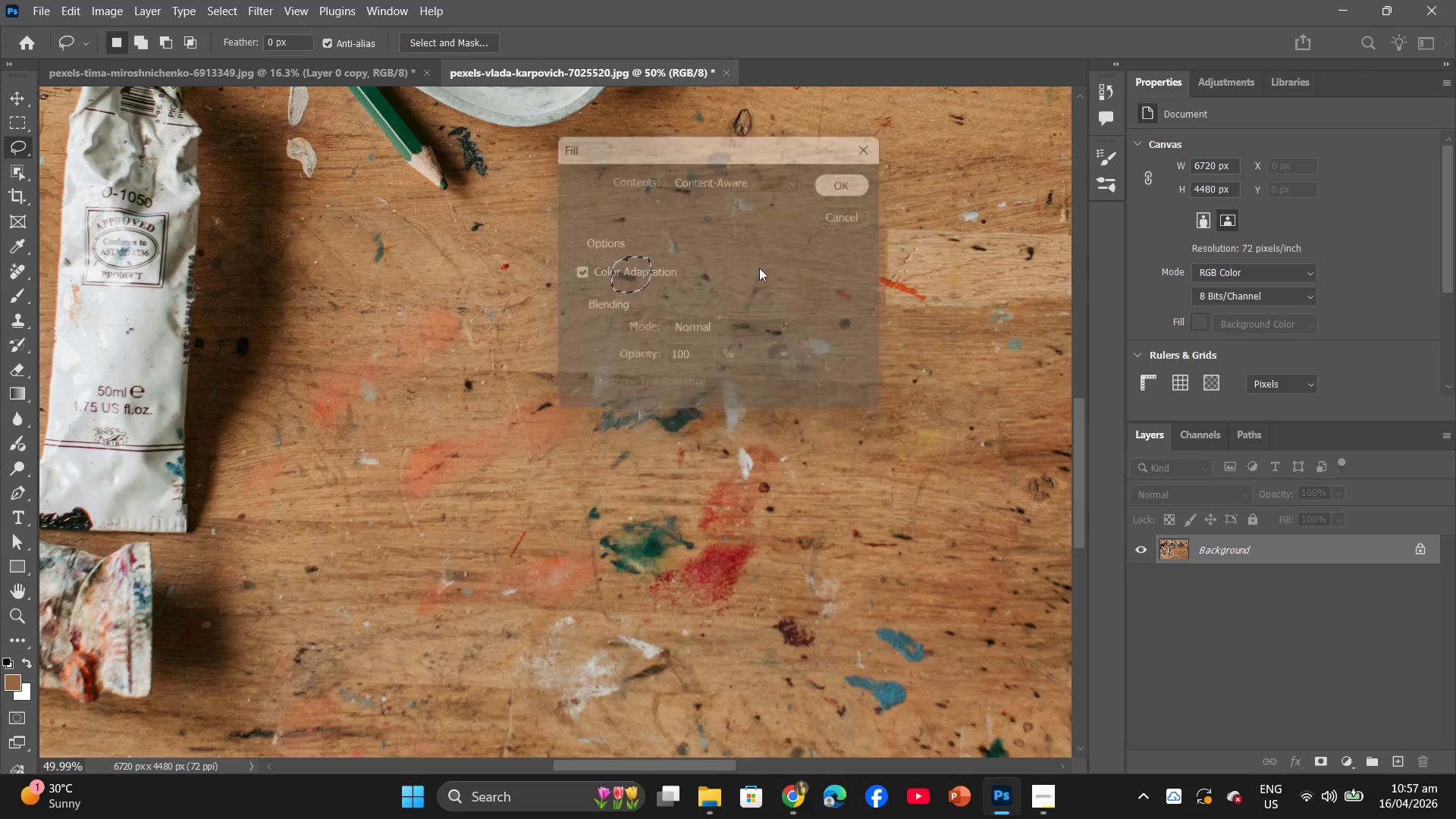 
left_click_drag(start_coordinate=[689, 241], to_coordinate=[679, 234])
 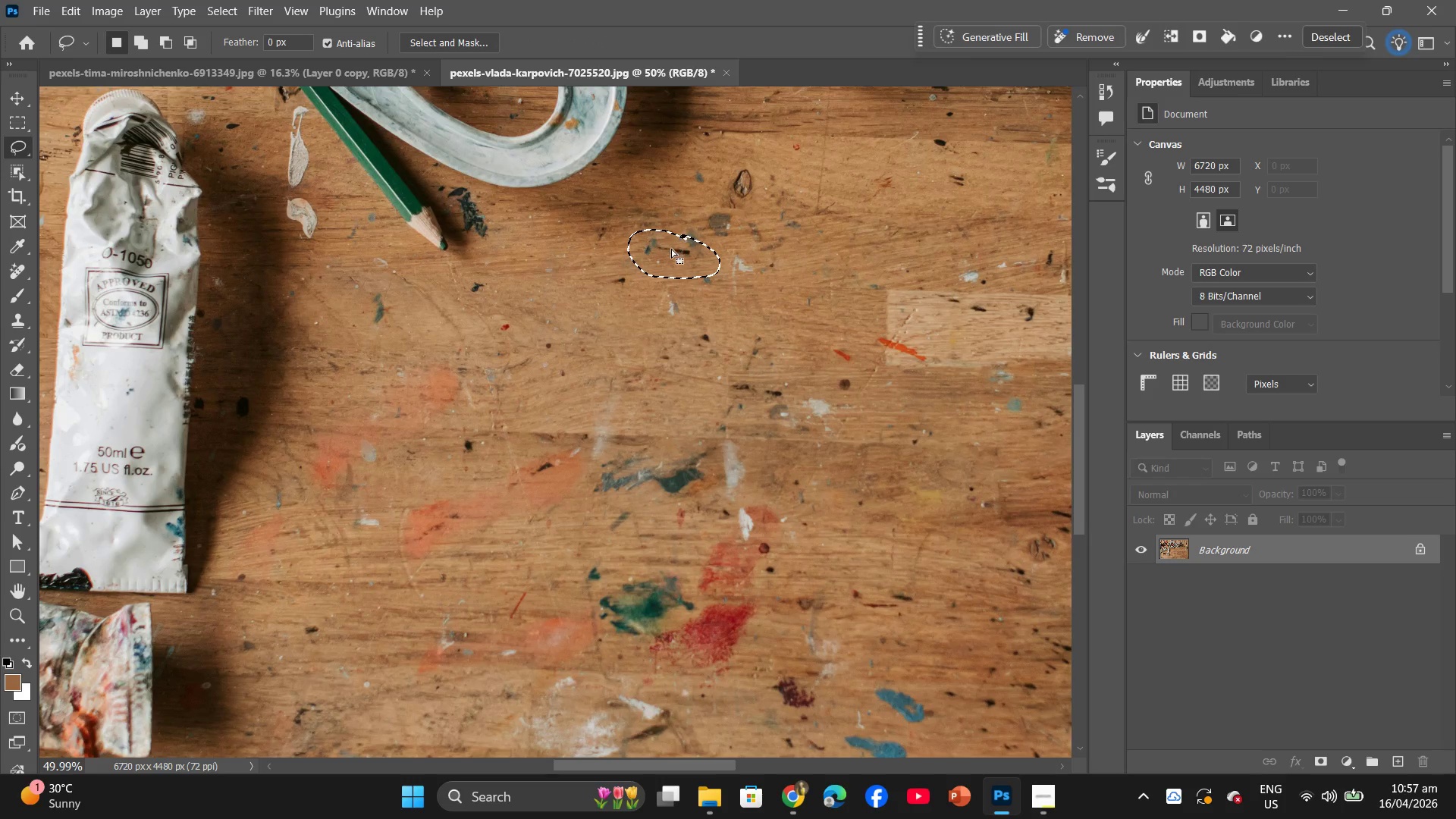 
scroll: coordinate [690, 347], scroll_direction: up, amount: 4.0
 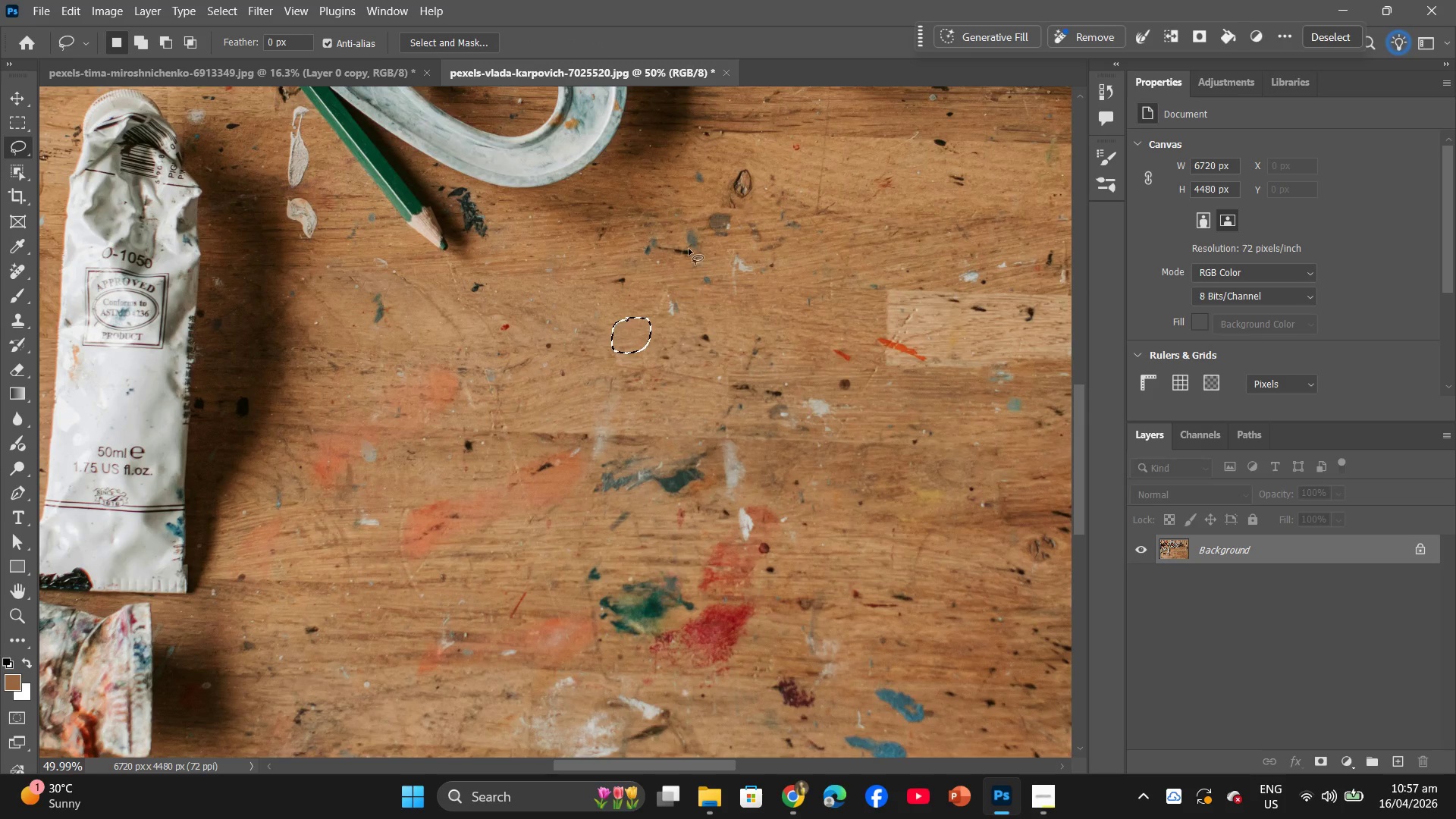 
right_click([670, 249])
 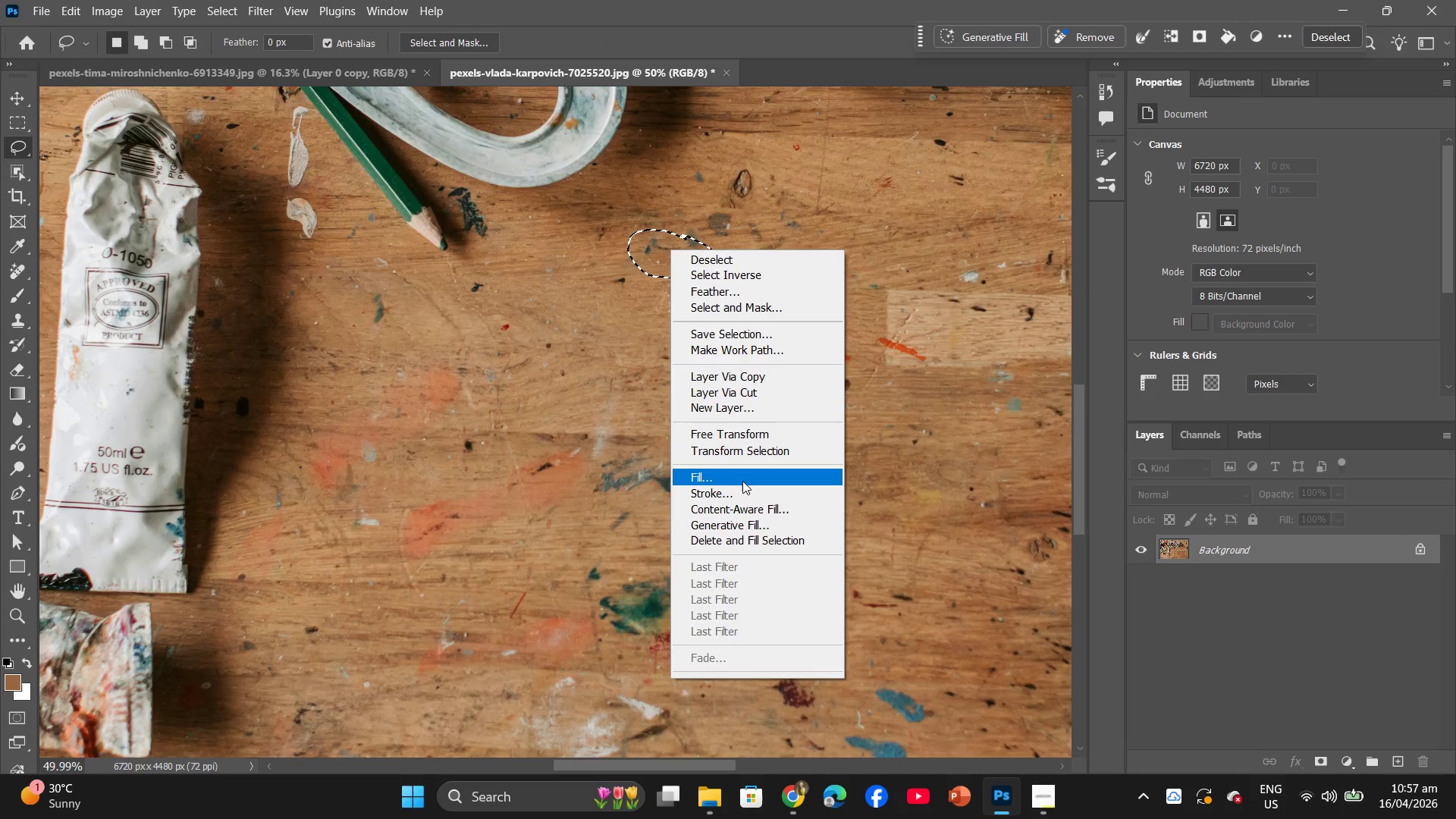 
left_click([741, 475])
 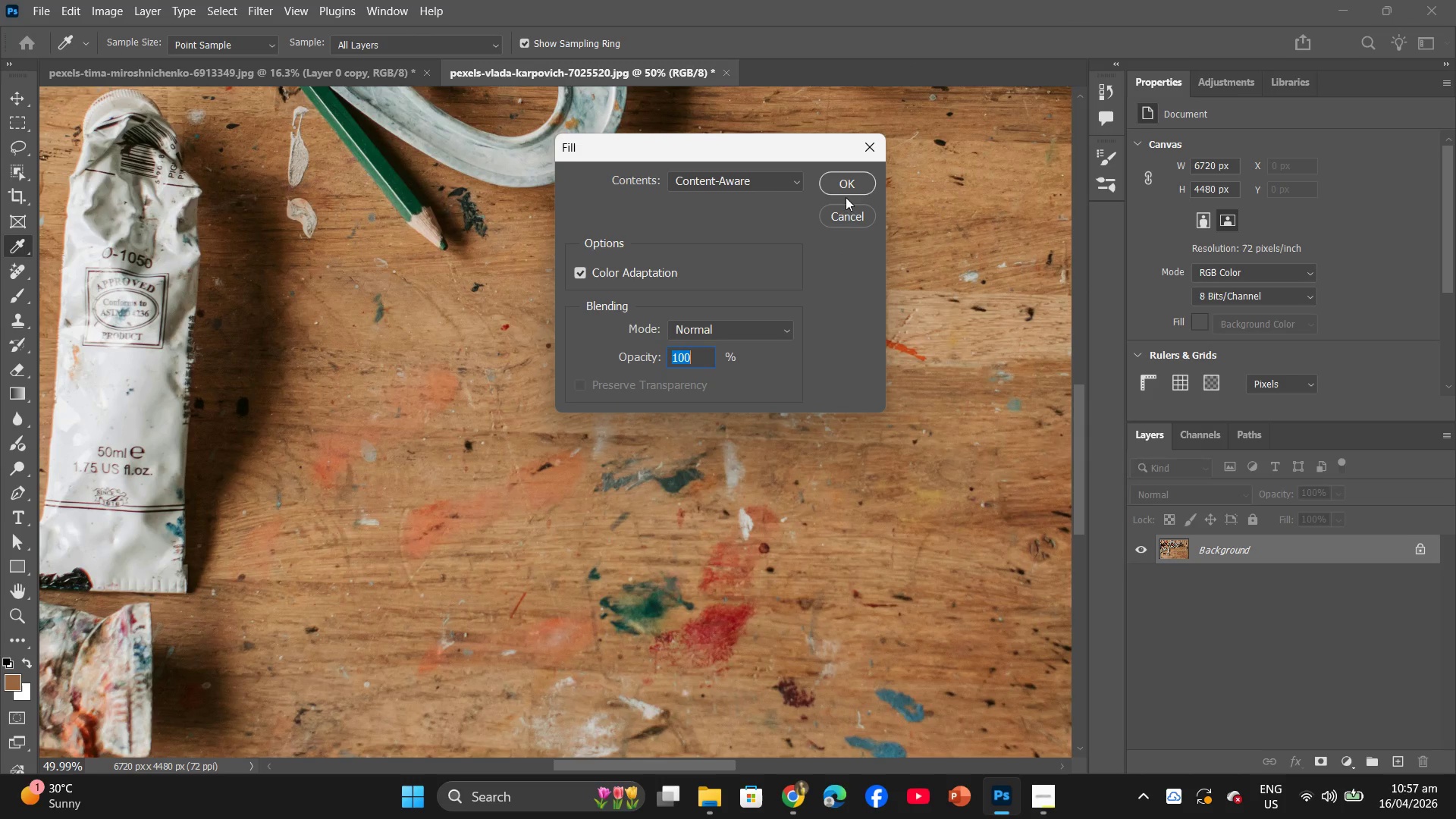 
left_click([846, 188])
 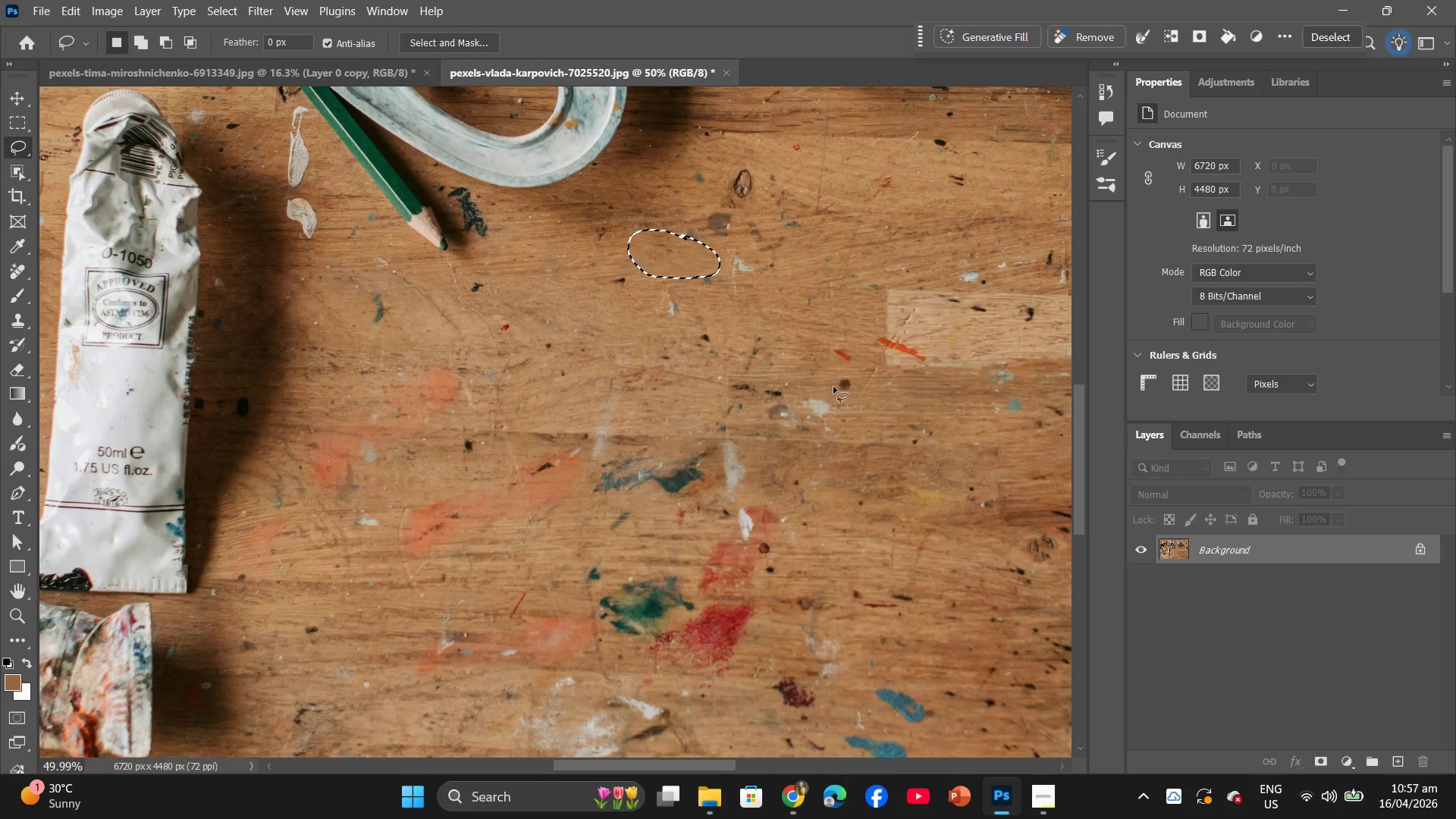 
scroll: coordinate [852, 387], scroll_direction: up, amount: 1.0
 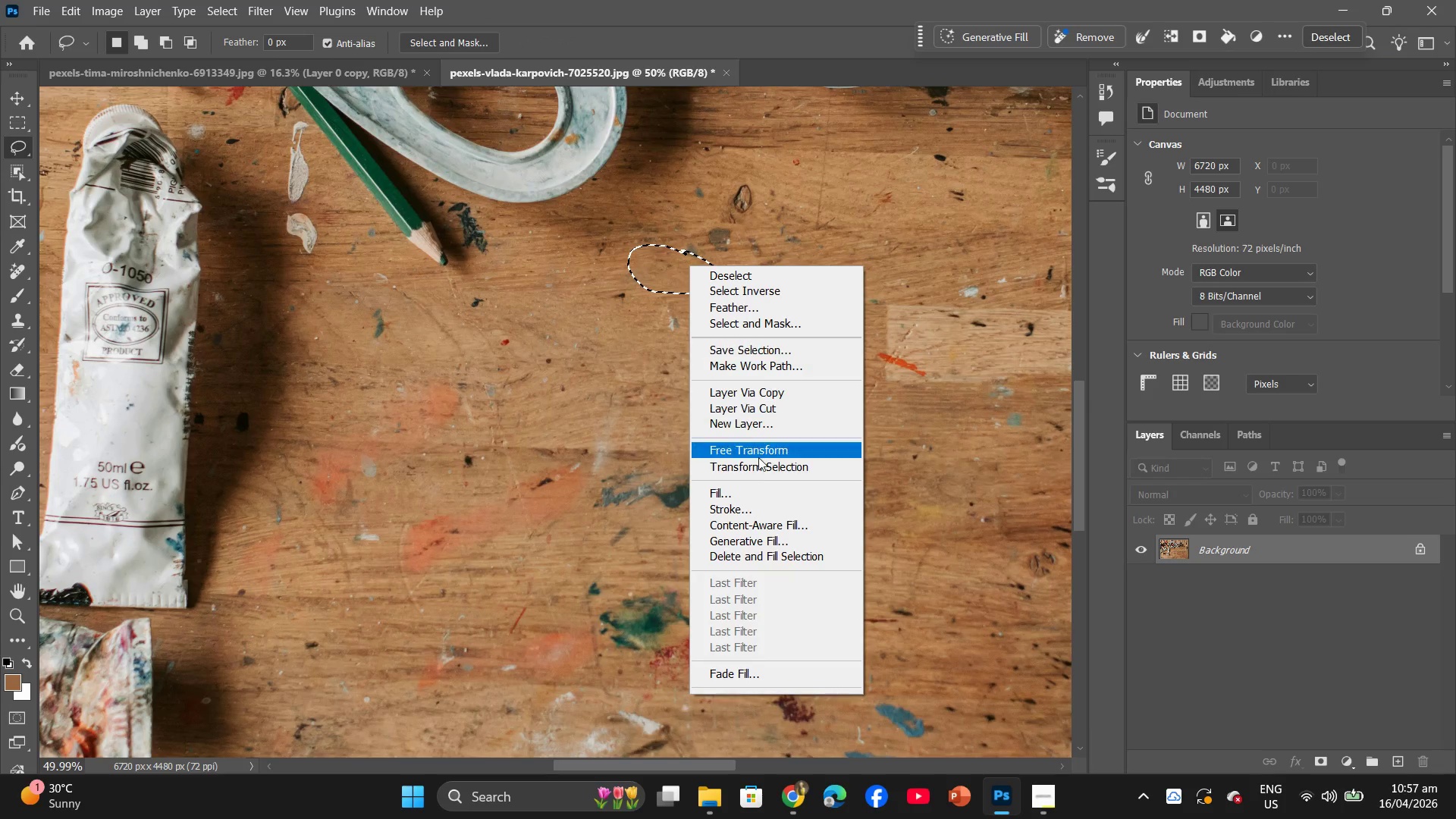 
left_click([758, 490])
 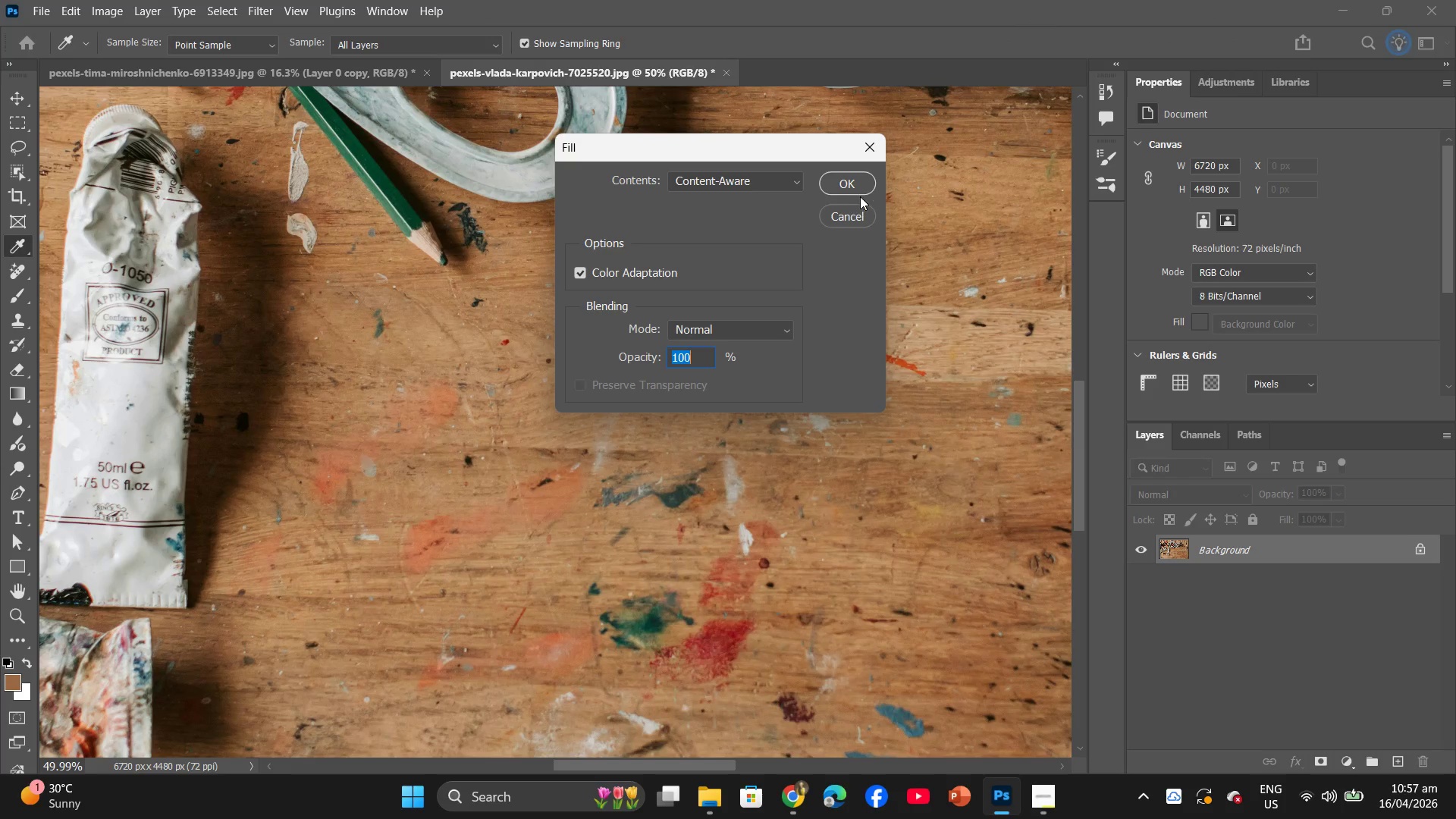 
left_click([858, 186])
 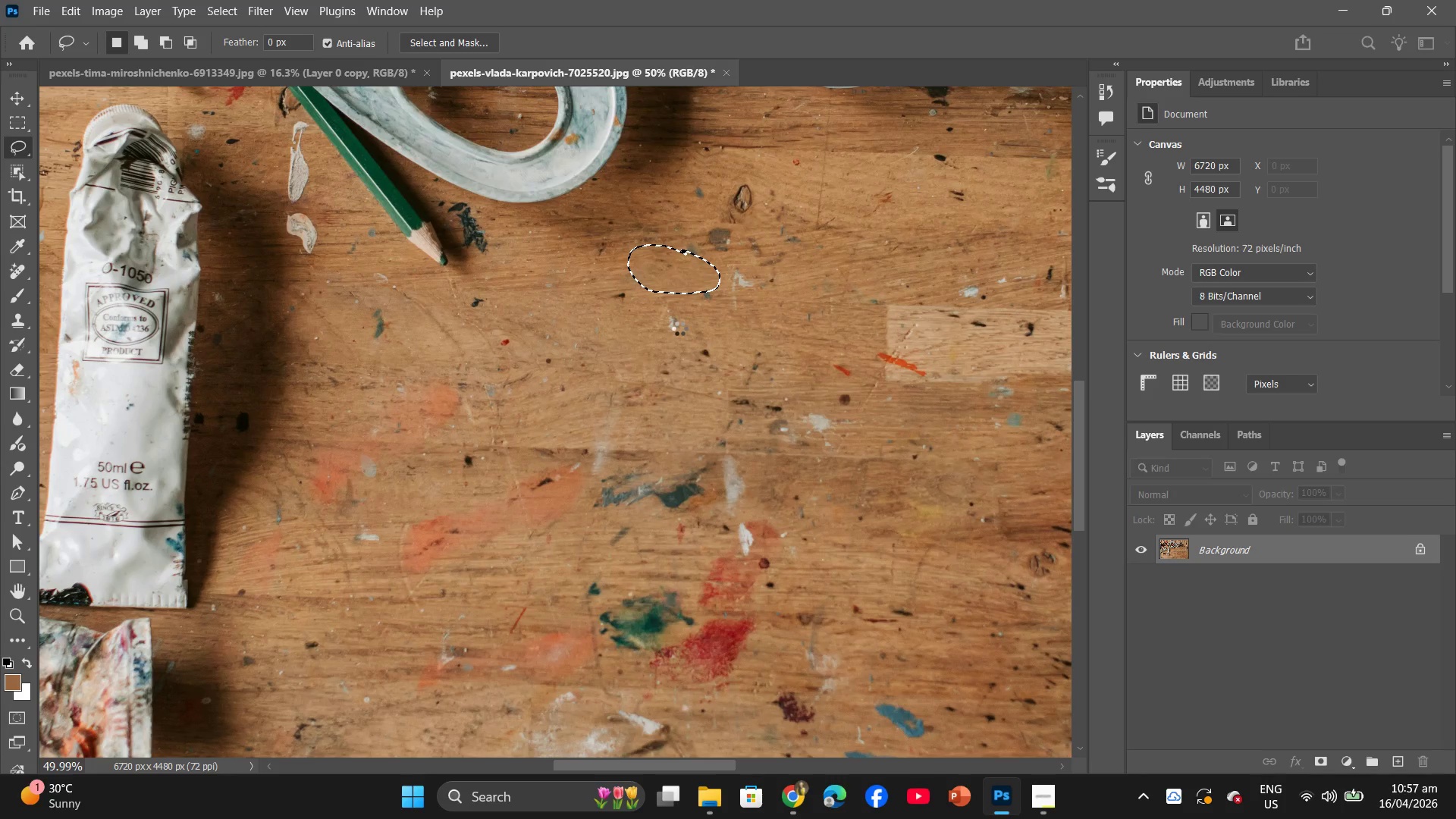 
left_click([699, 328])
 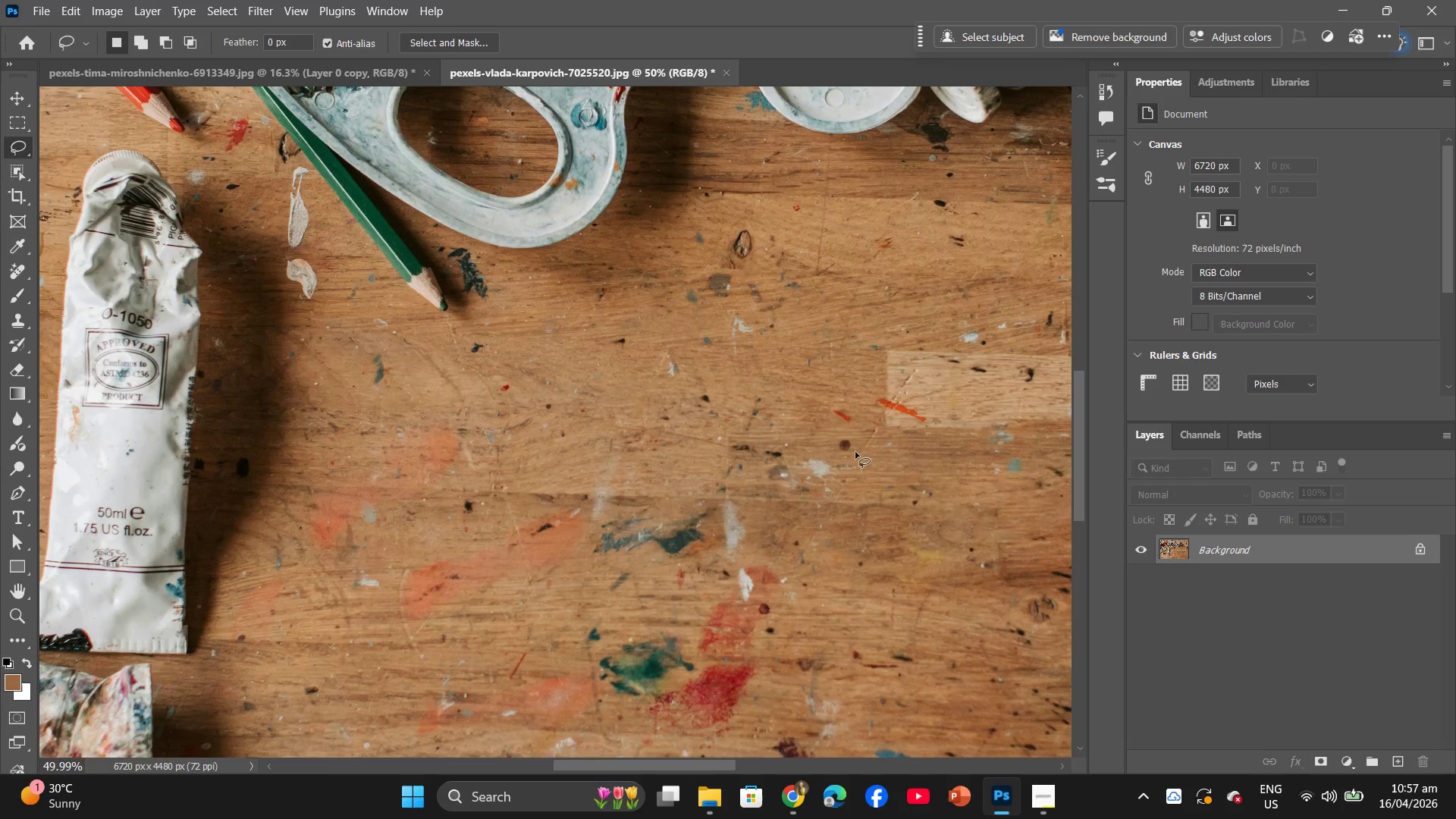 
scroll: coordinate [679, 329], scroll_direction: up, amount: 3.0
 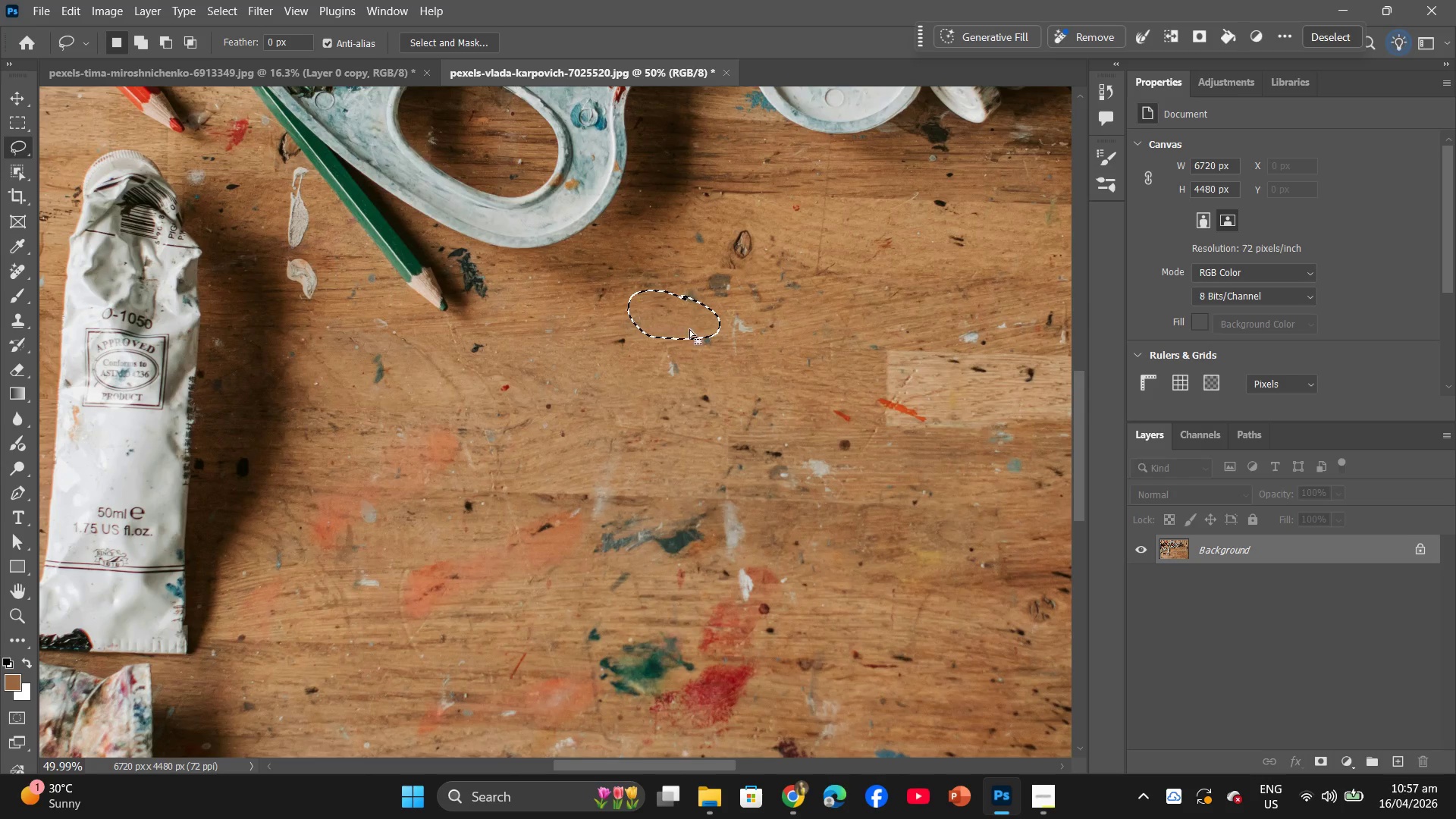 
hold_key(key=AltLeft, duration=1.06)
hold_key(key=AltLeft, duration=0.44)
hold_key(key=AltLeft, duration=1.09)
scroll: coordinate [856, 631], scroll_direction: down, amount: 9.0
 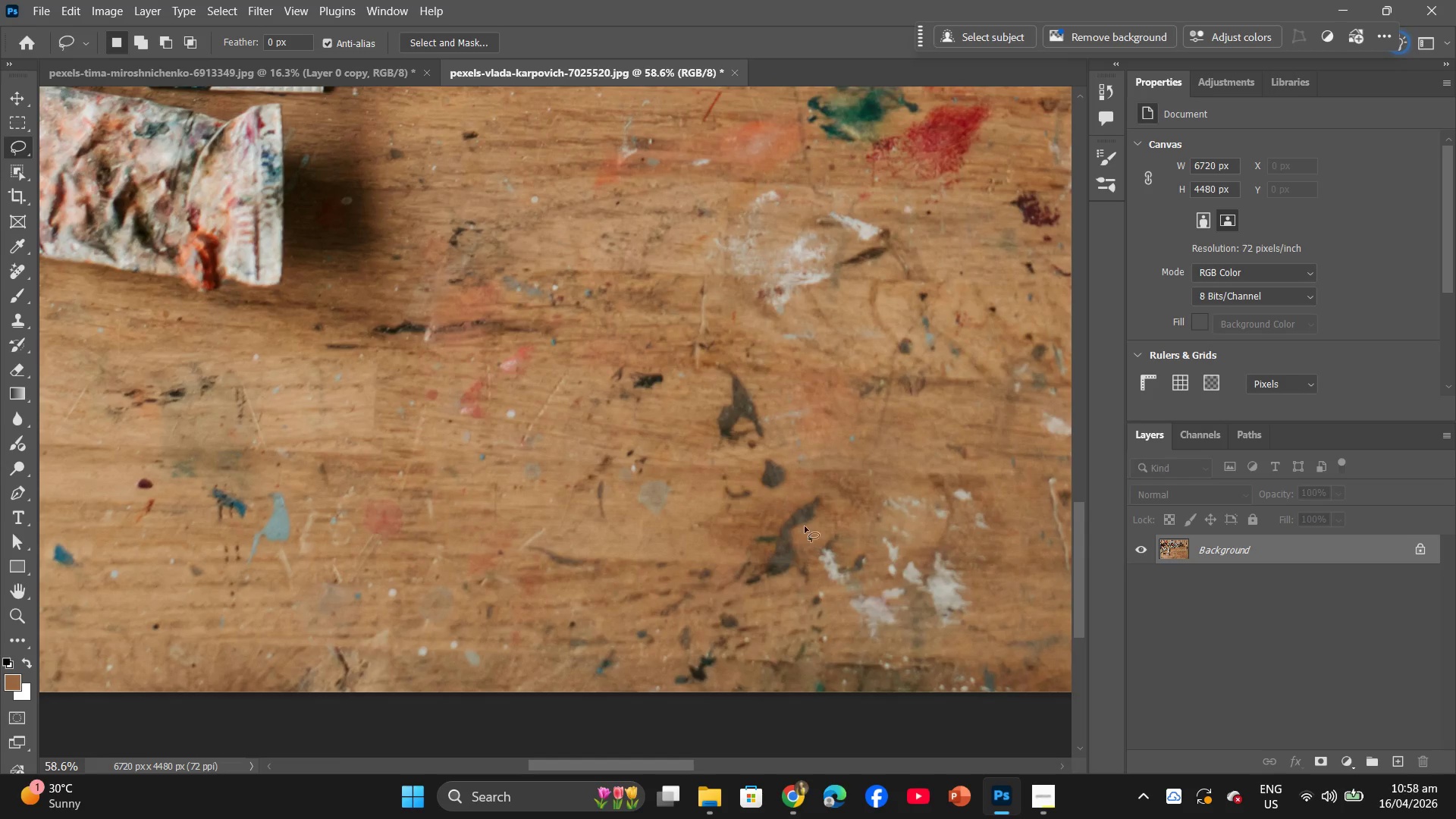 
left_click_drag(start_coordinate=[811, 496], to_coordinate=[805, 493])
 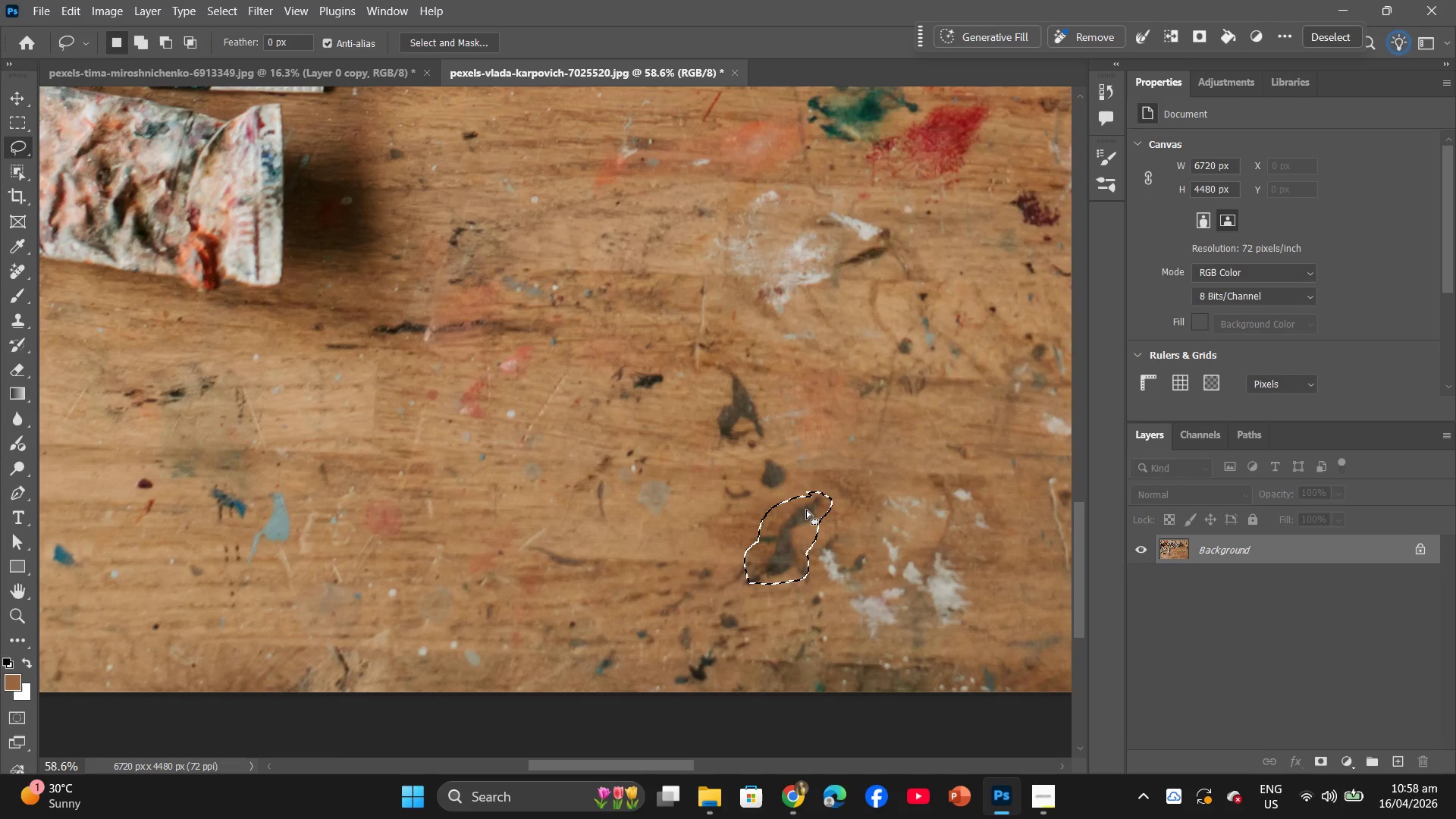 
right_click([805, 510])
 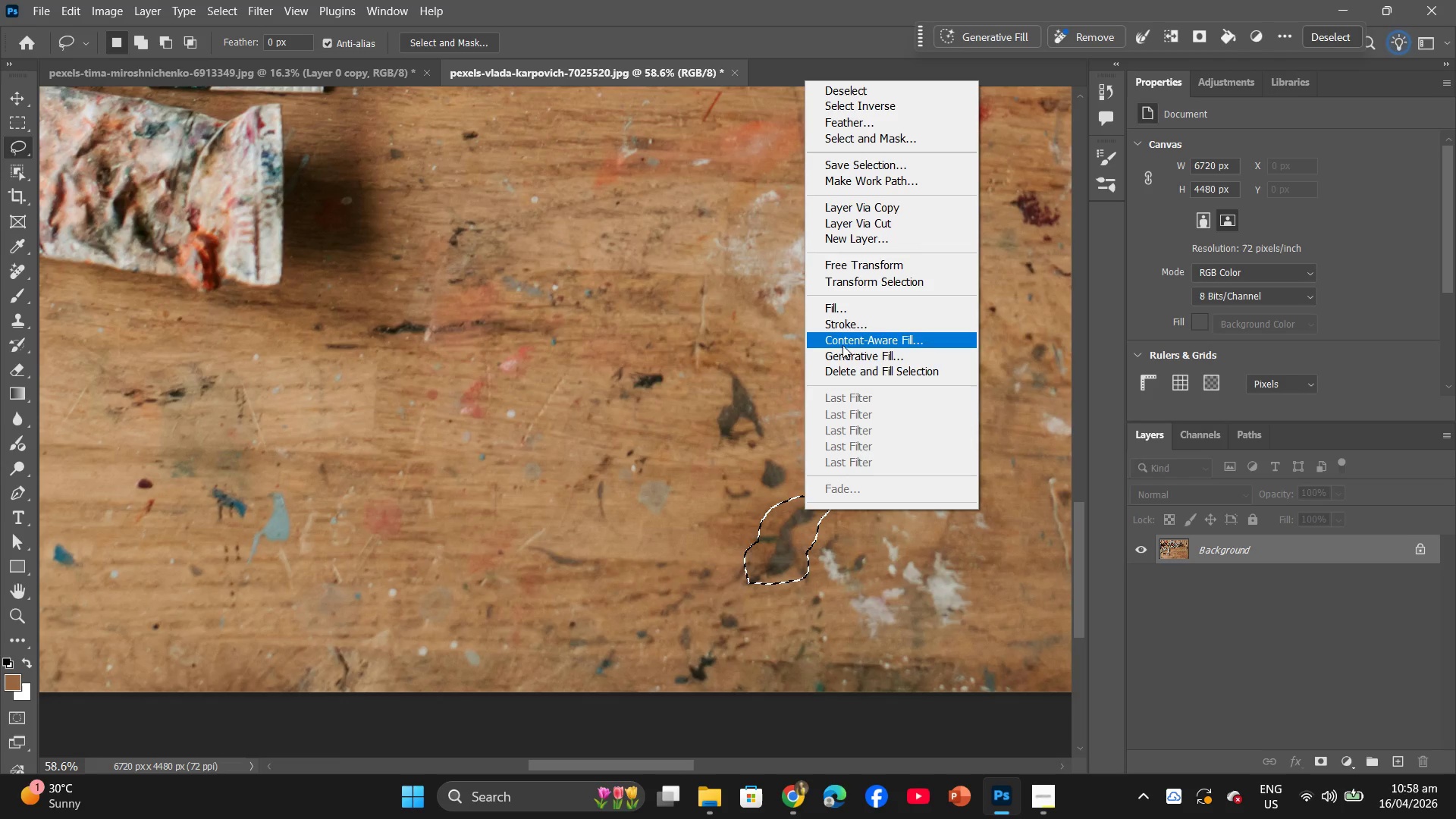 
left_click([843, 313])
 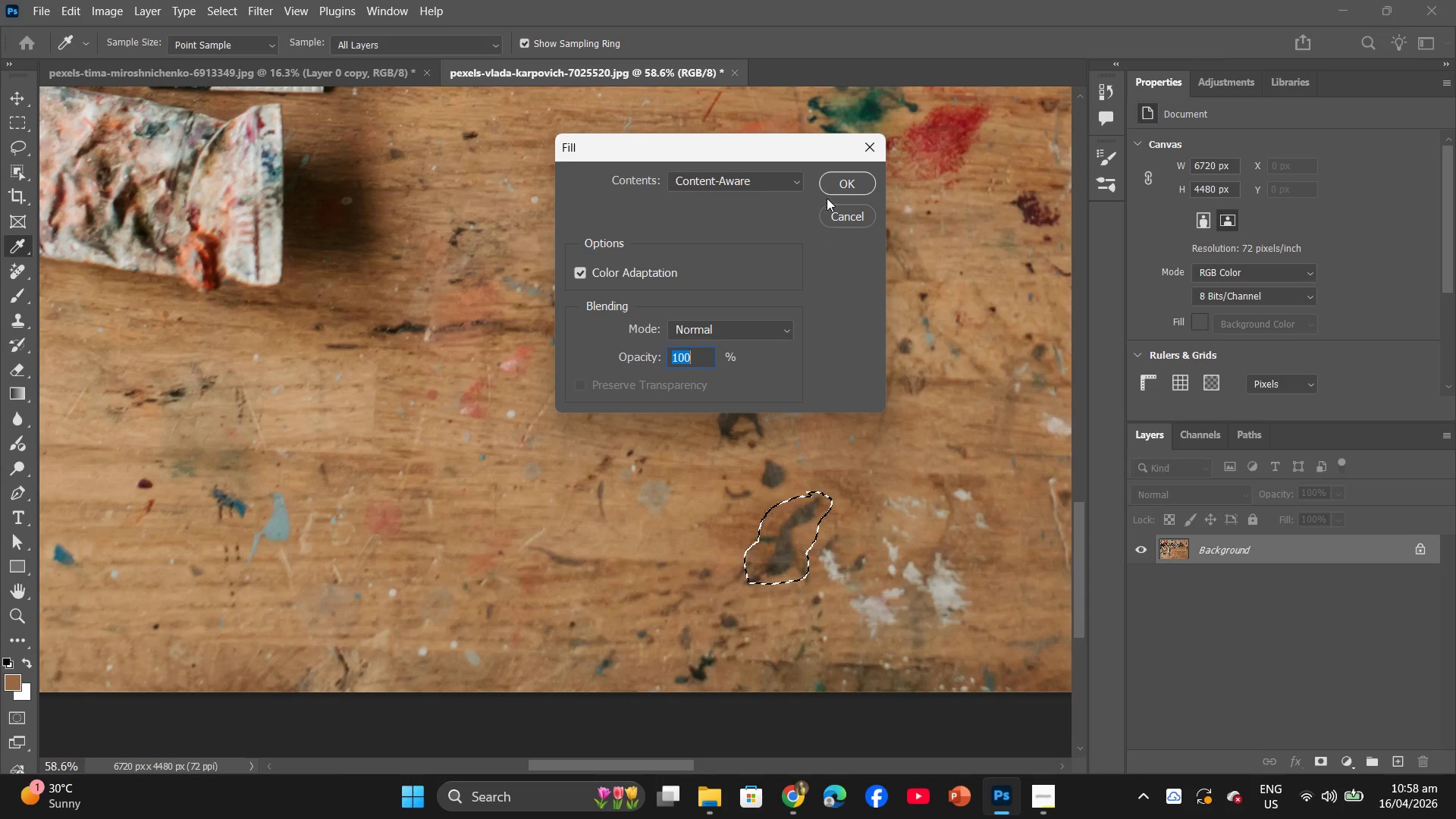 
left_click([848, 182])
 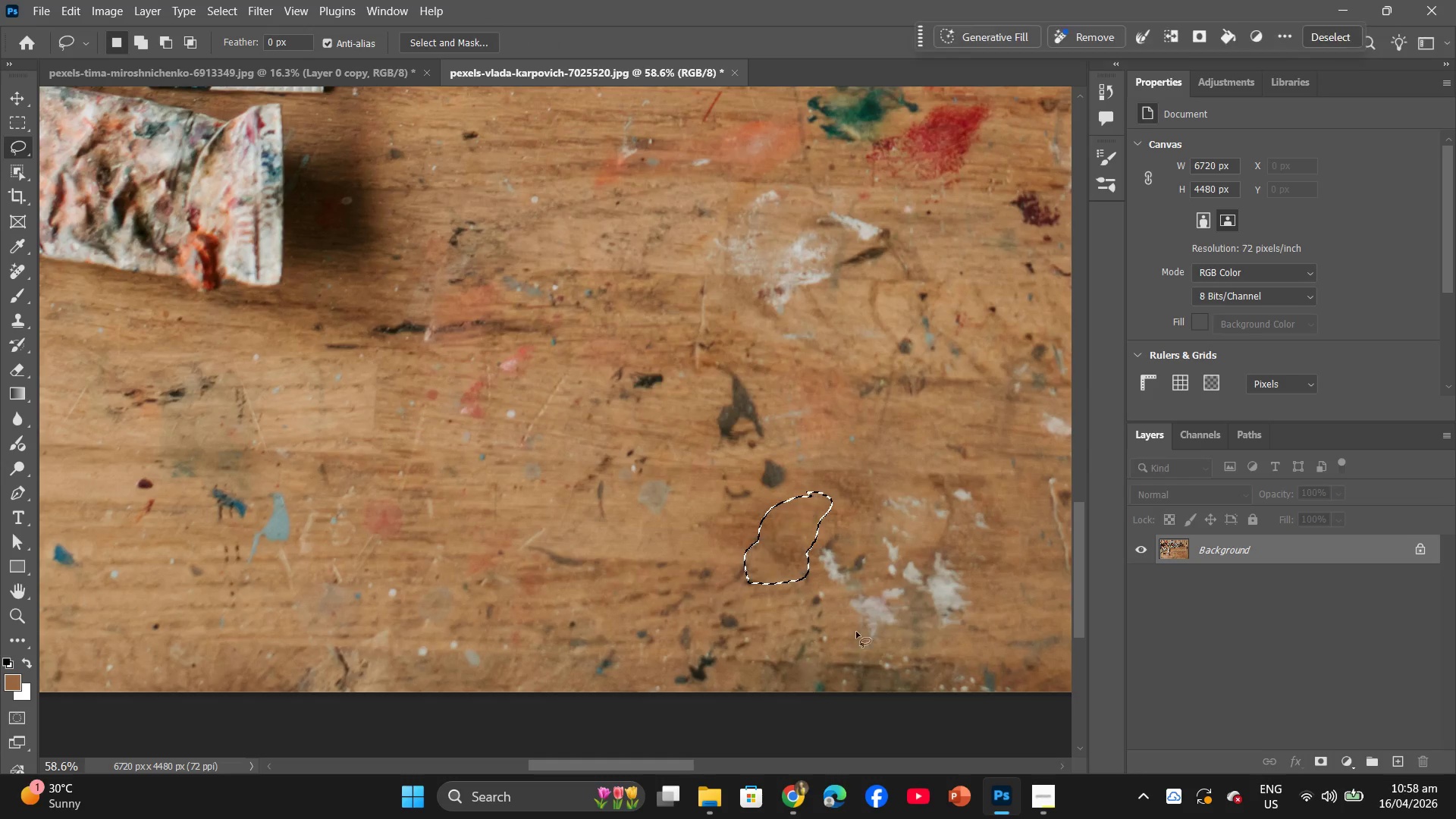 
scroll: coordinate [858, 610], scroll_direction: down, amount: 3.0
 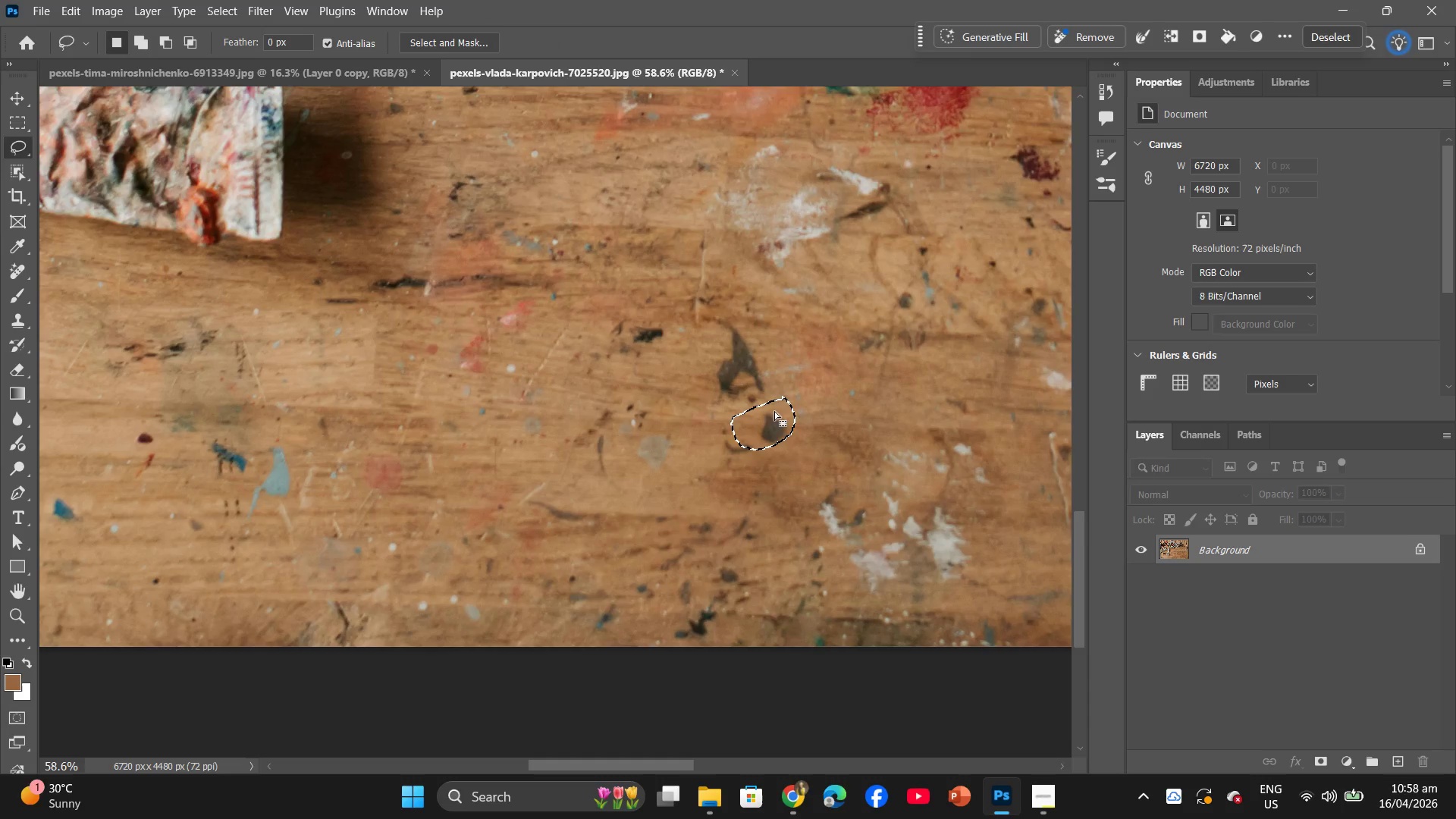 
wait(5.05)
 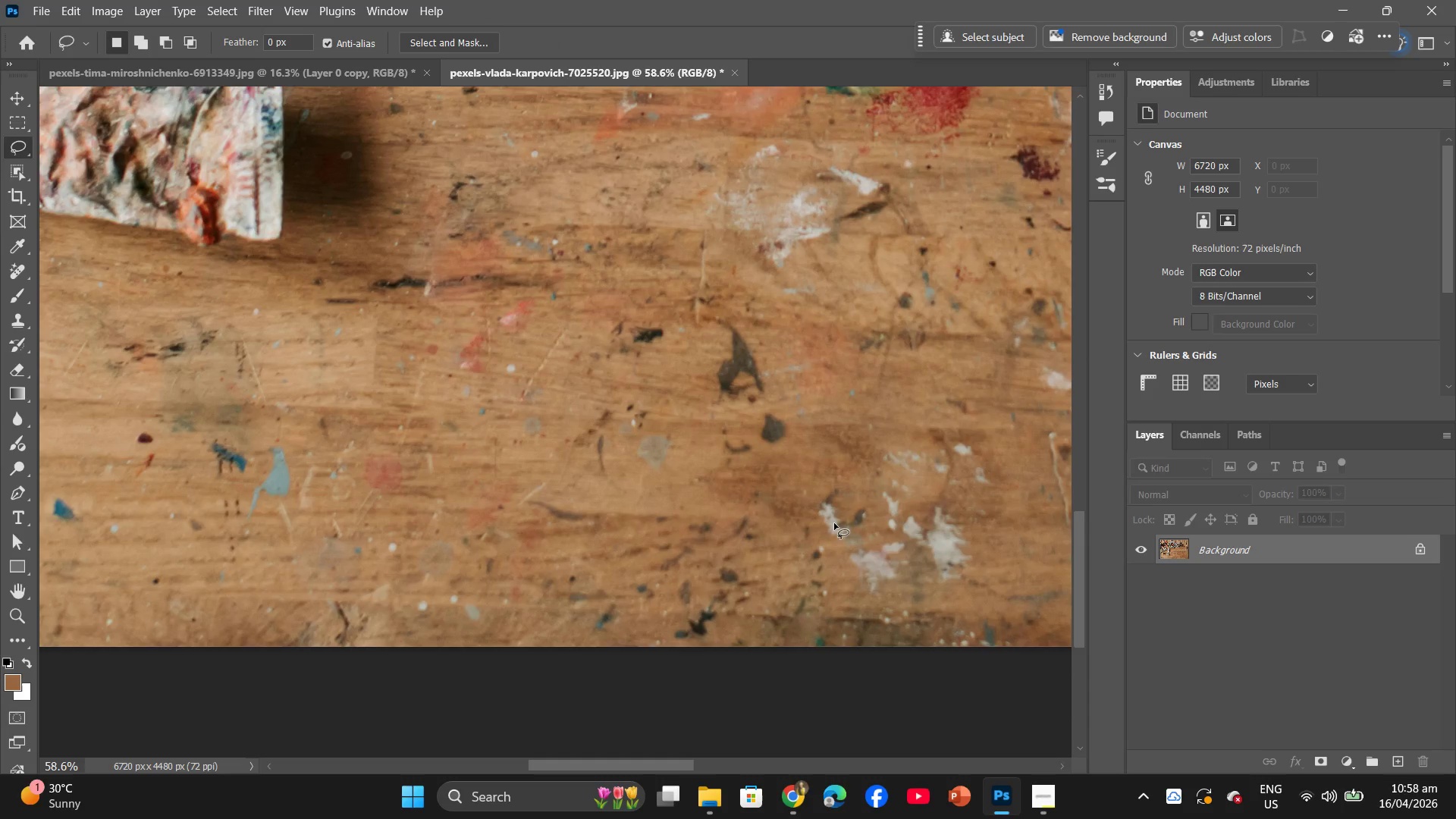 
left_click([811, 579])
 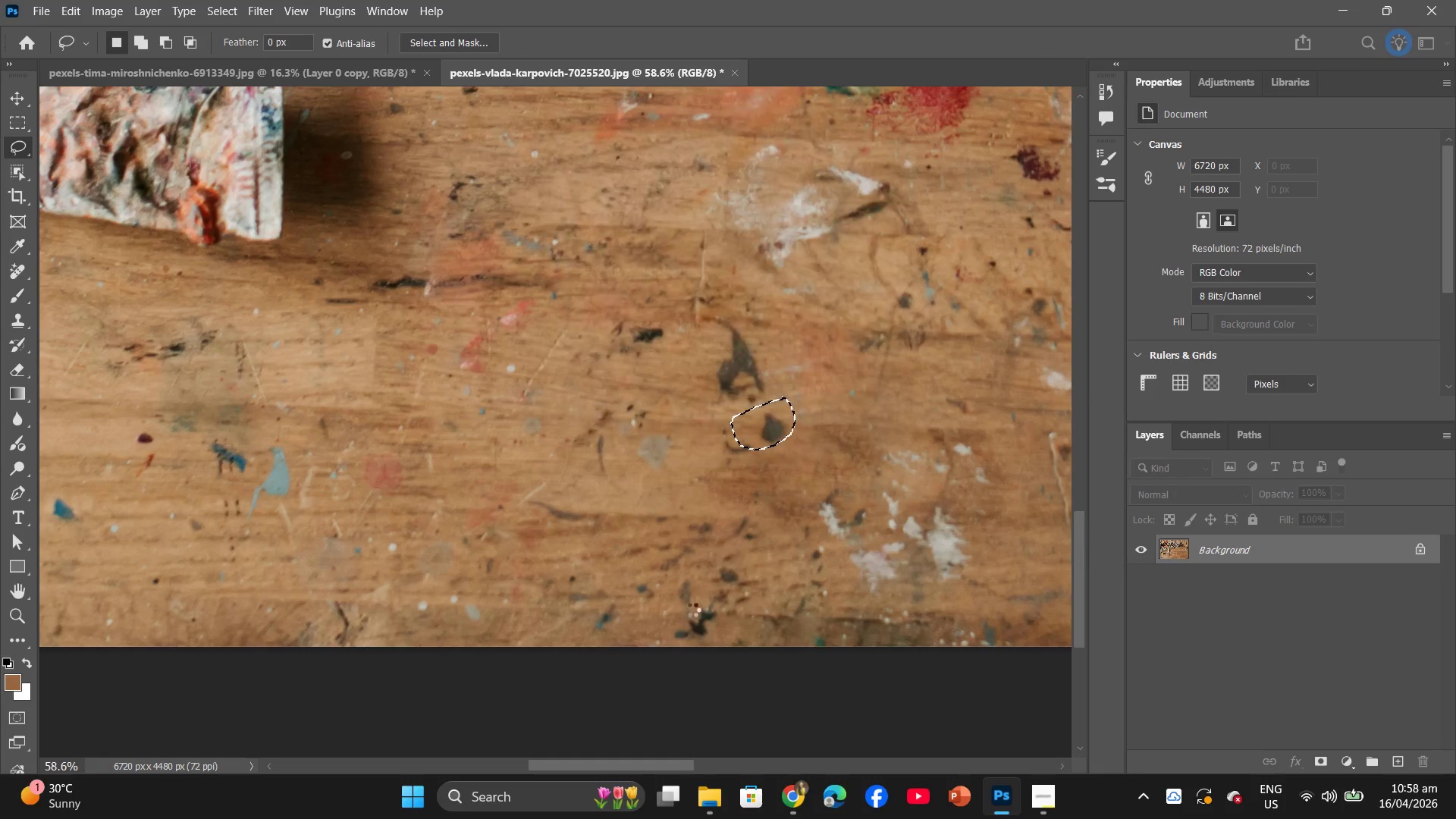 
hold_key(key=AltLeft, duration=1.08)
scroll: coordinate [618, 394], scroll_direction: up, amount: 1.0
 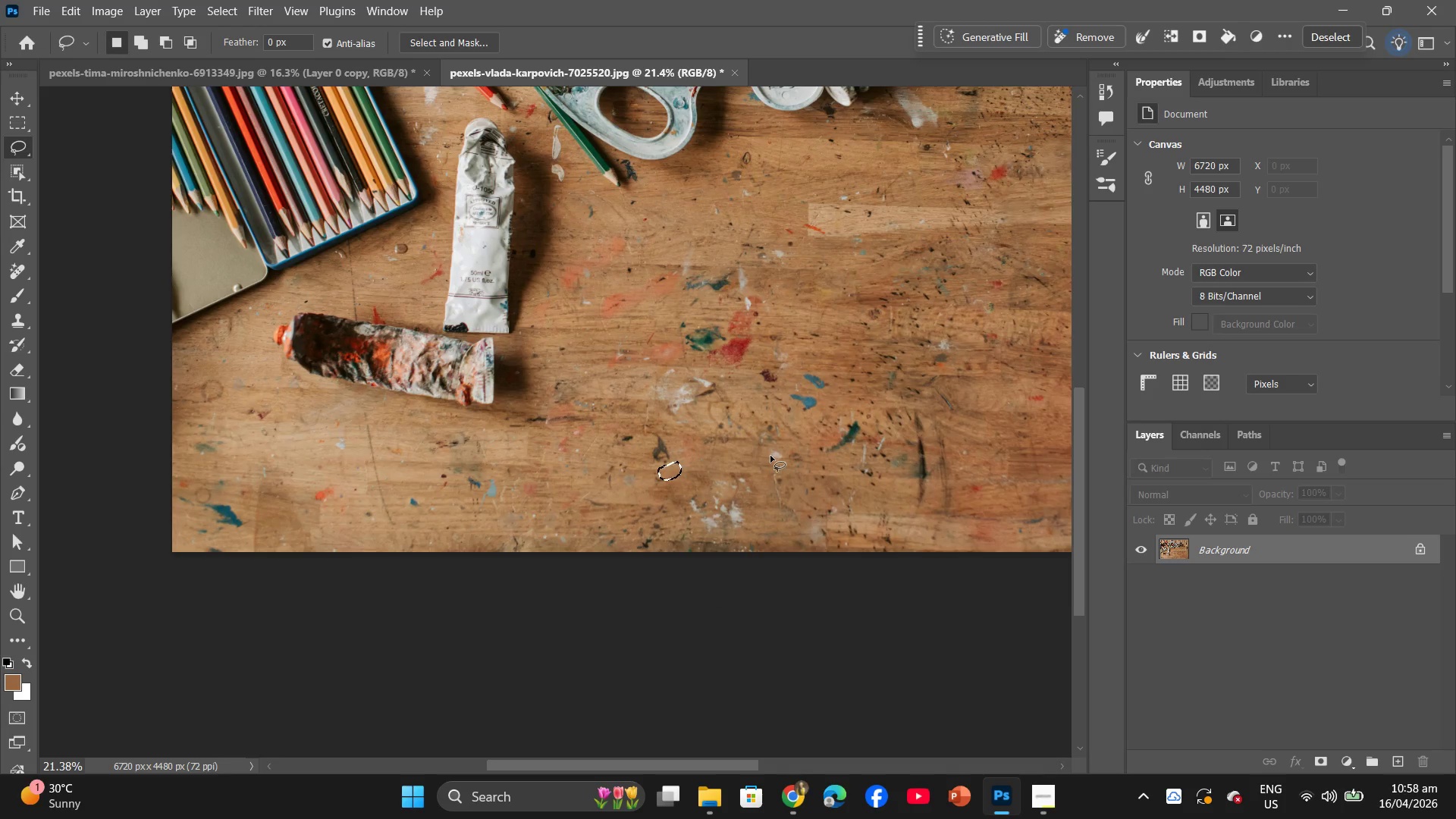 
hold_key(key=AltLeft, duration=1.62)
 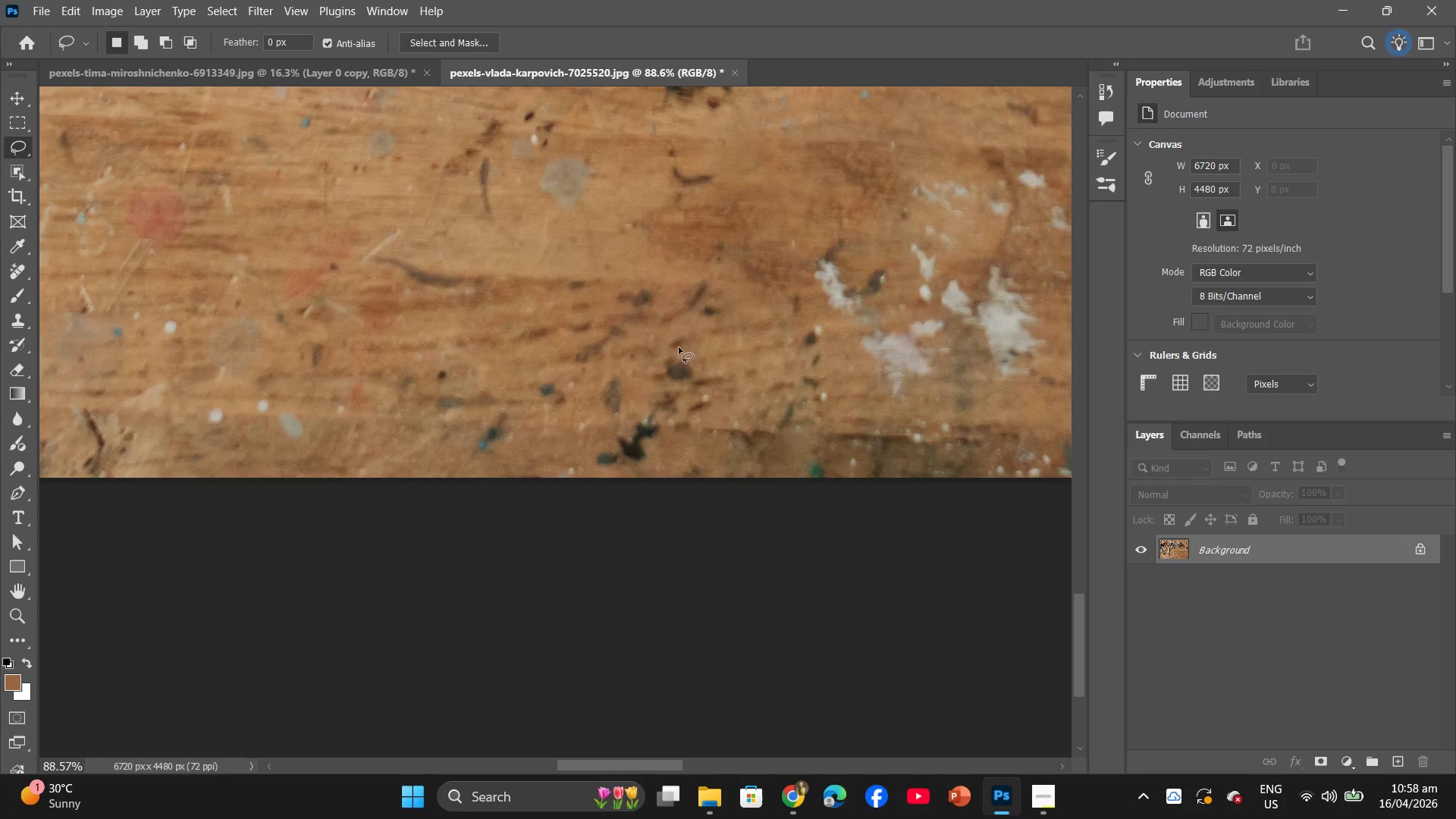 
scroll: coordinate [761, 463], scroll_direction: down, amount: 7.0
 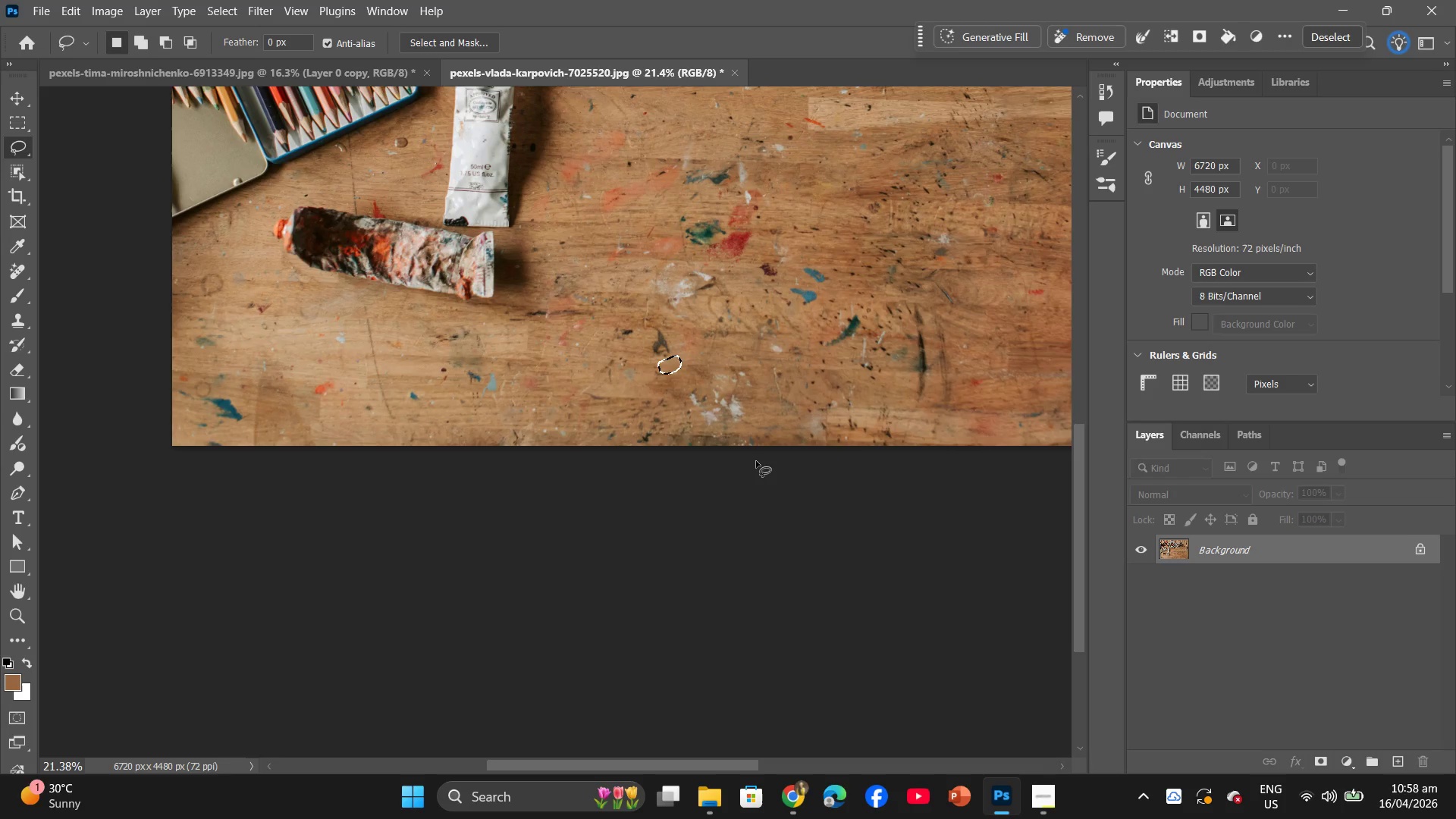 
scroll: coordinate [724, 428], scroll_direction: up, amount: 15.0
 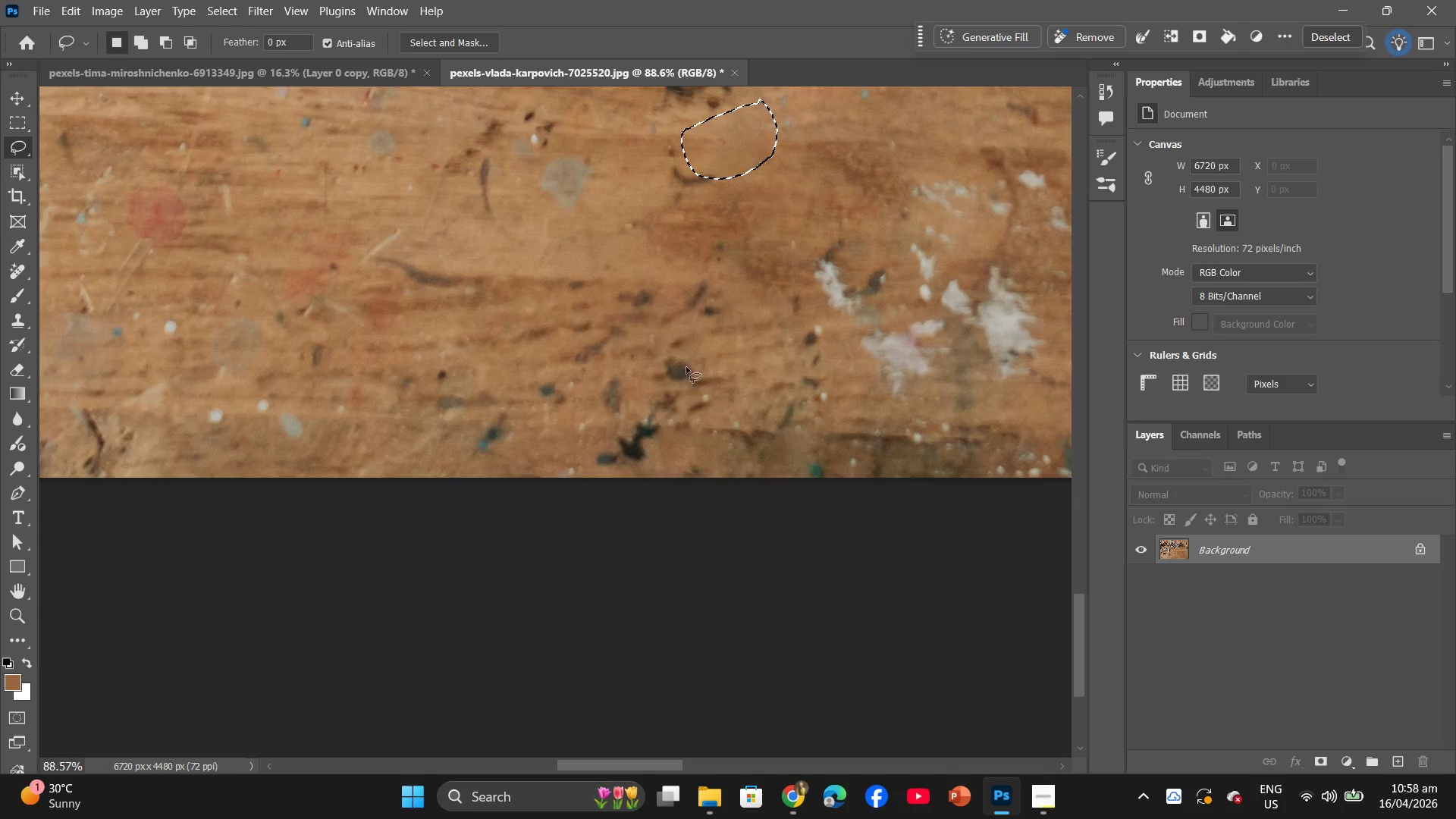 
left_click_drag(start_coordinate=[682, 349], to_coordinate=[673, 353])
 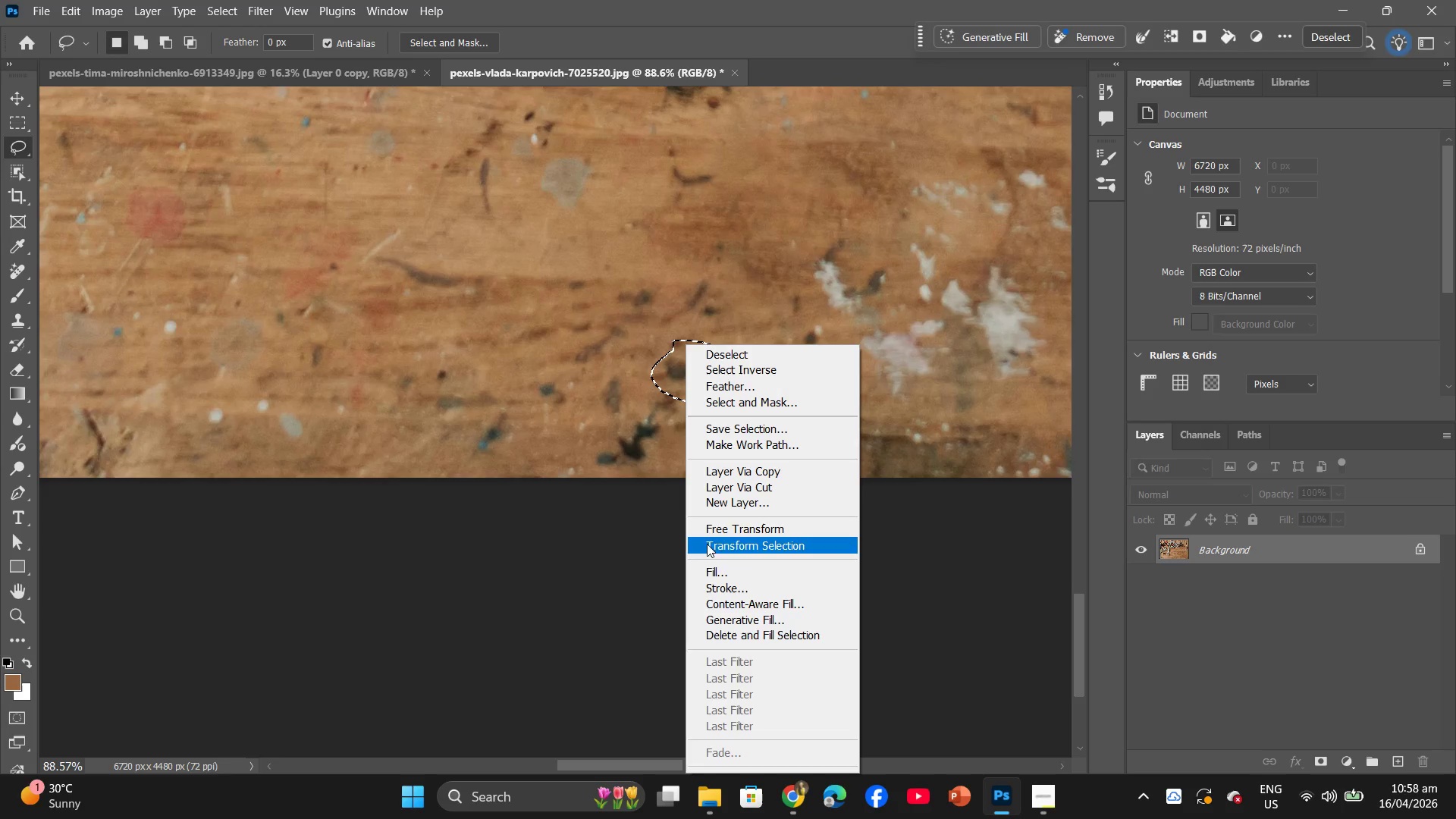 
left_click([711, 573])
 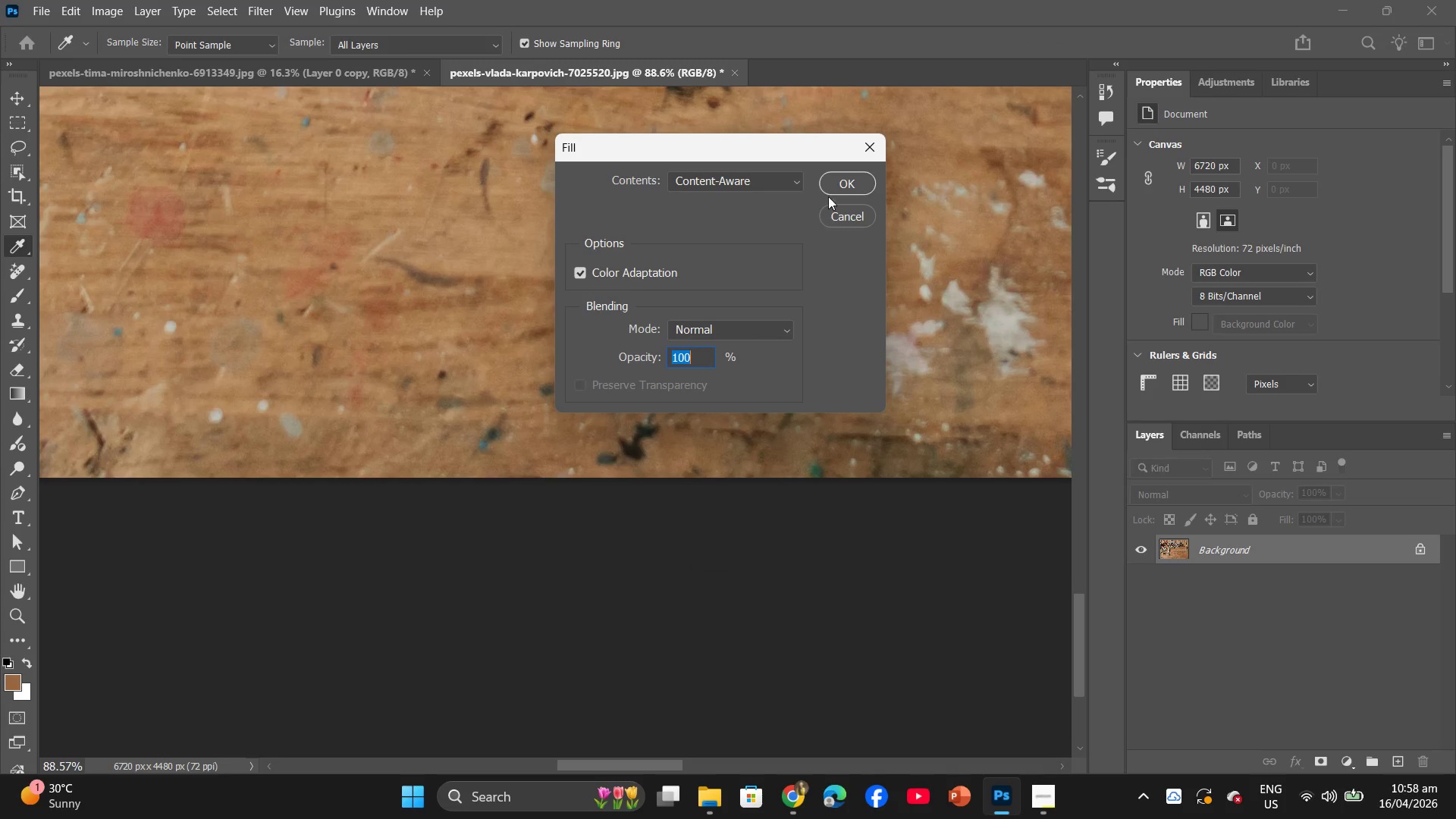 
left_click([840, 177])
 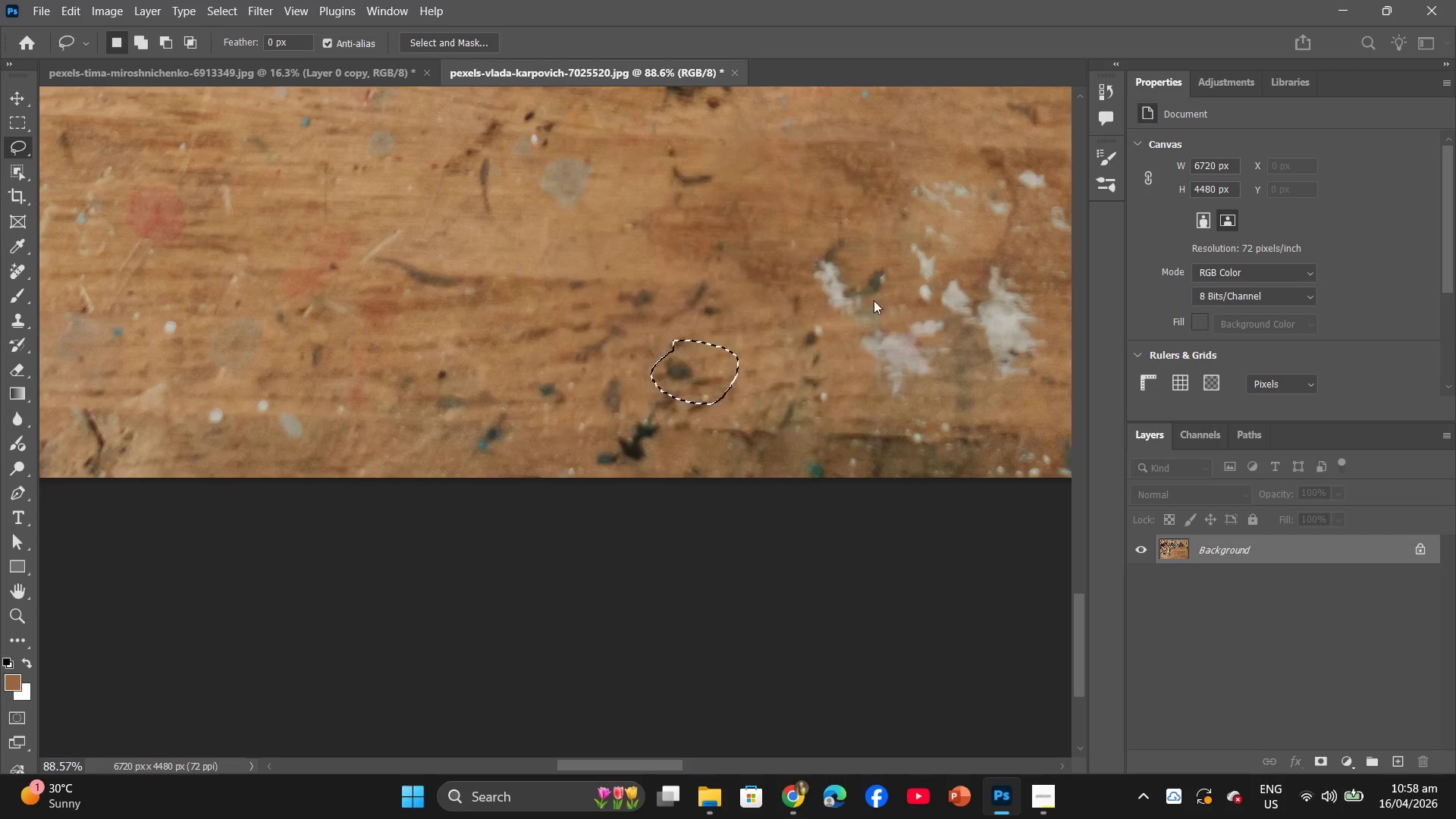 
hold_key(key=AltLeft, duration=1.12)
scroll: coordinate [802, 328], scroll_direction: up, amount: 22.0
 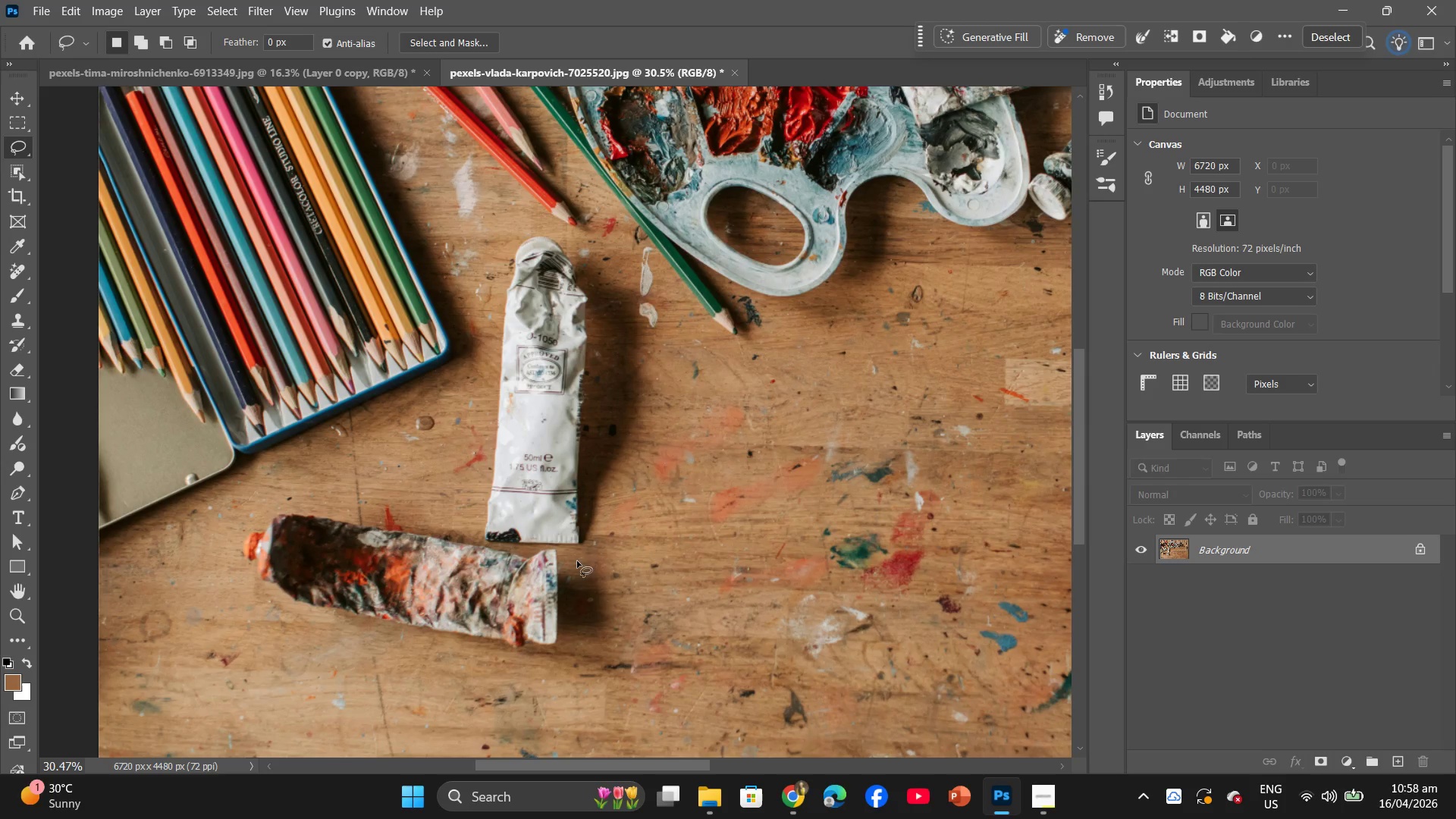 
hold_key(key=AltLeft, duration=0.34)
scroll: coordinate [465, 670], scroll_direction: down, amount: 15.0
 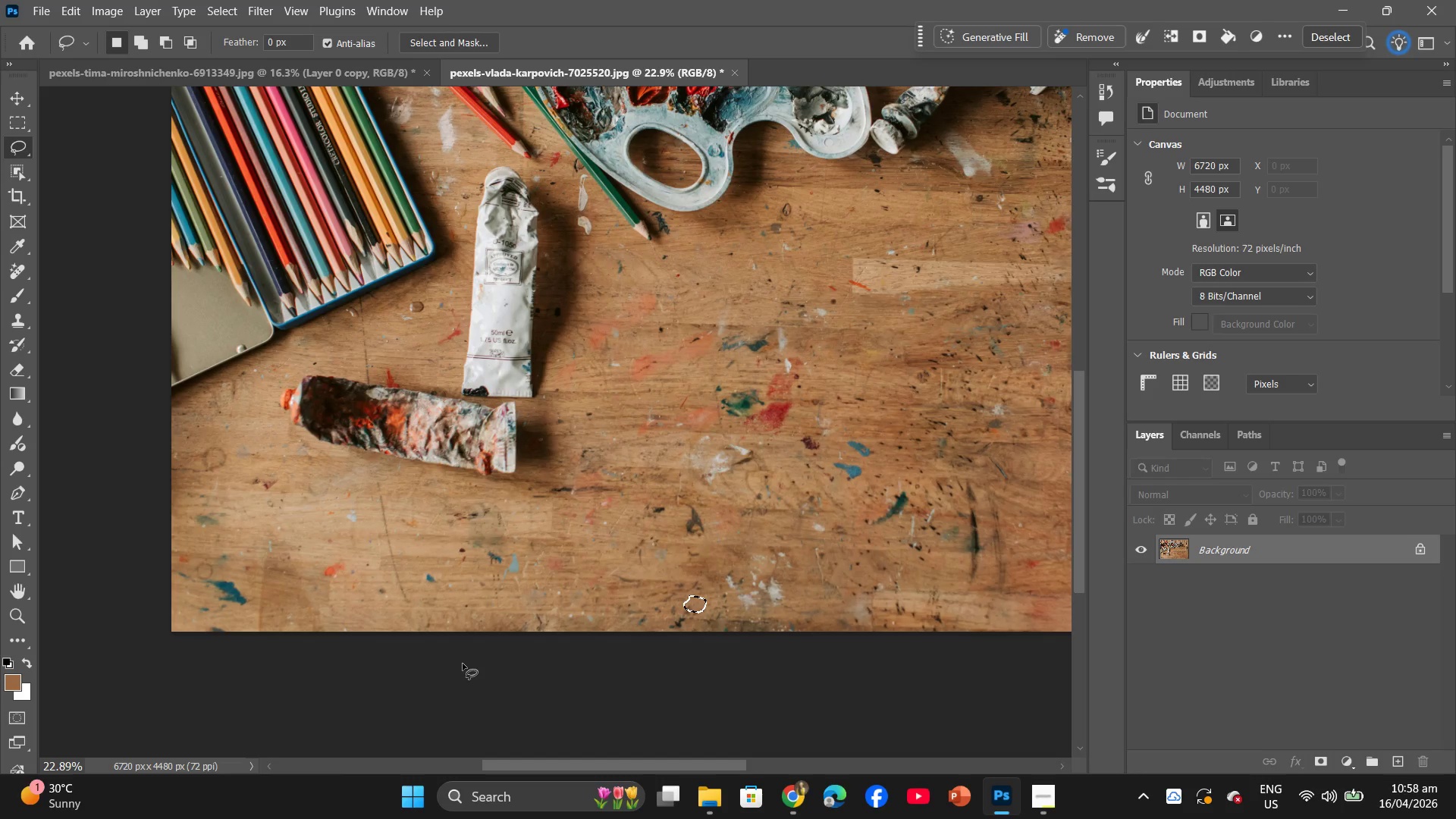 
hold_key(key=AltLeft, duration=0.91)
scroll: coordinate [306, 637], scroll_direction: up, amount: 11.0
 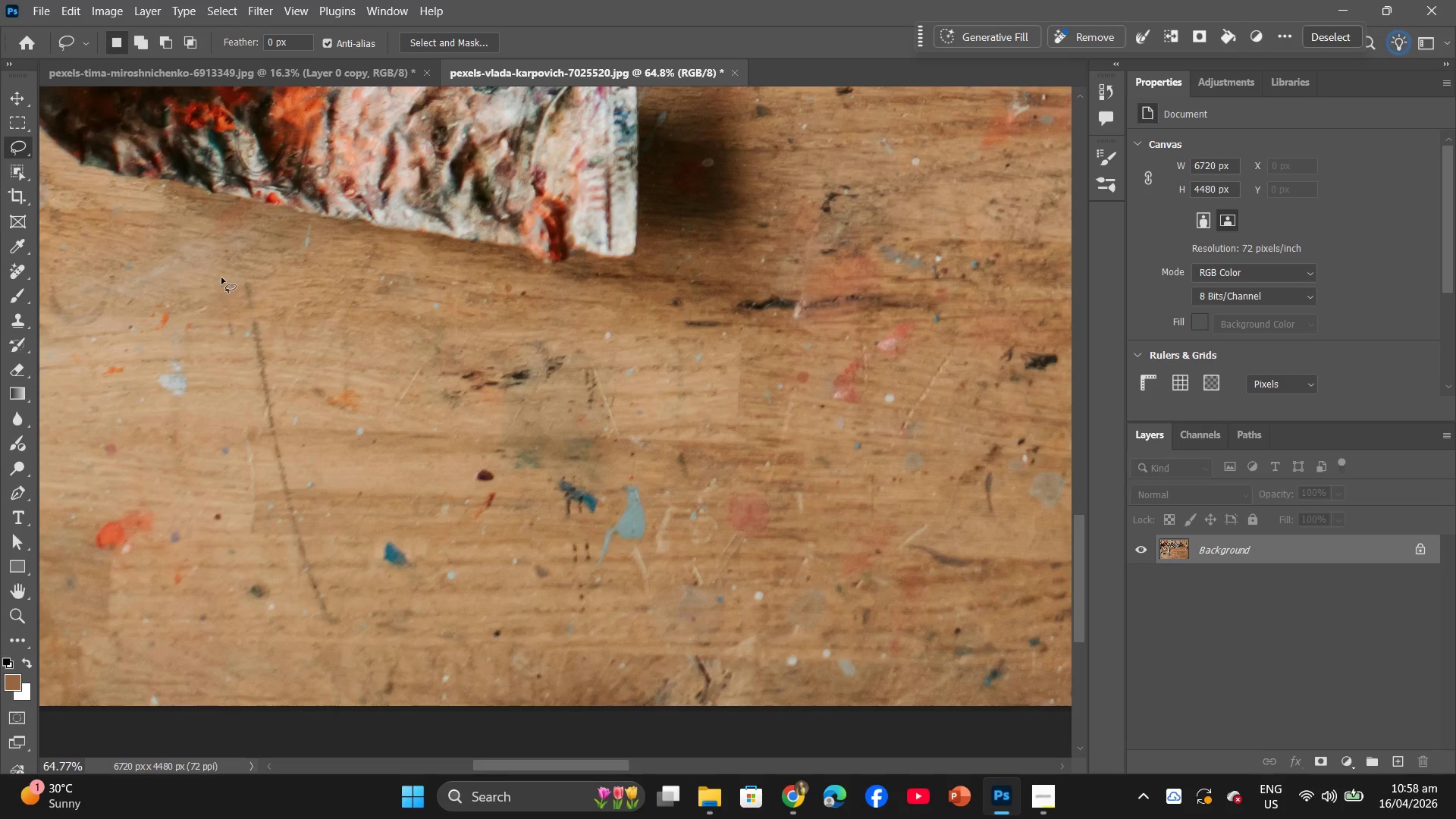 
left_click_drag(start_coordinate=[228, 274], to_coordinate=[228, 280])
 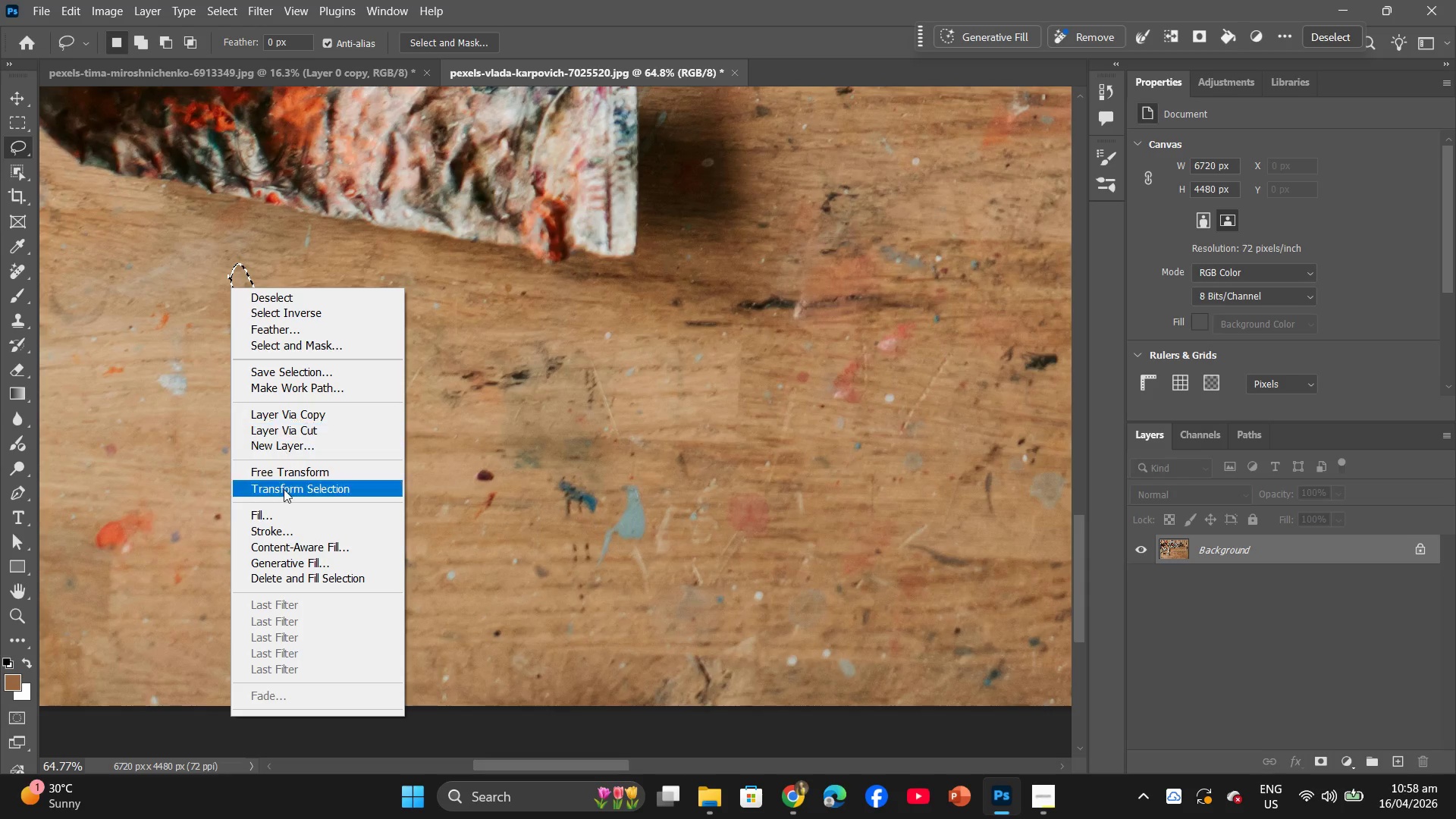 
left_click([284, 518])
 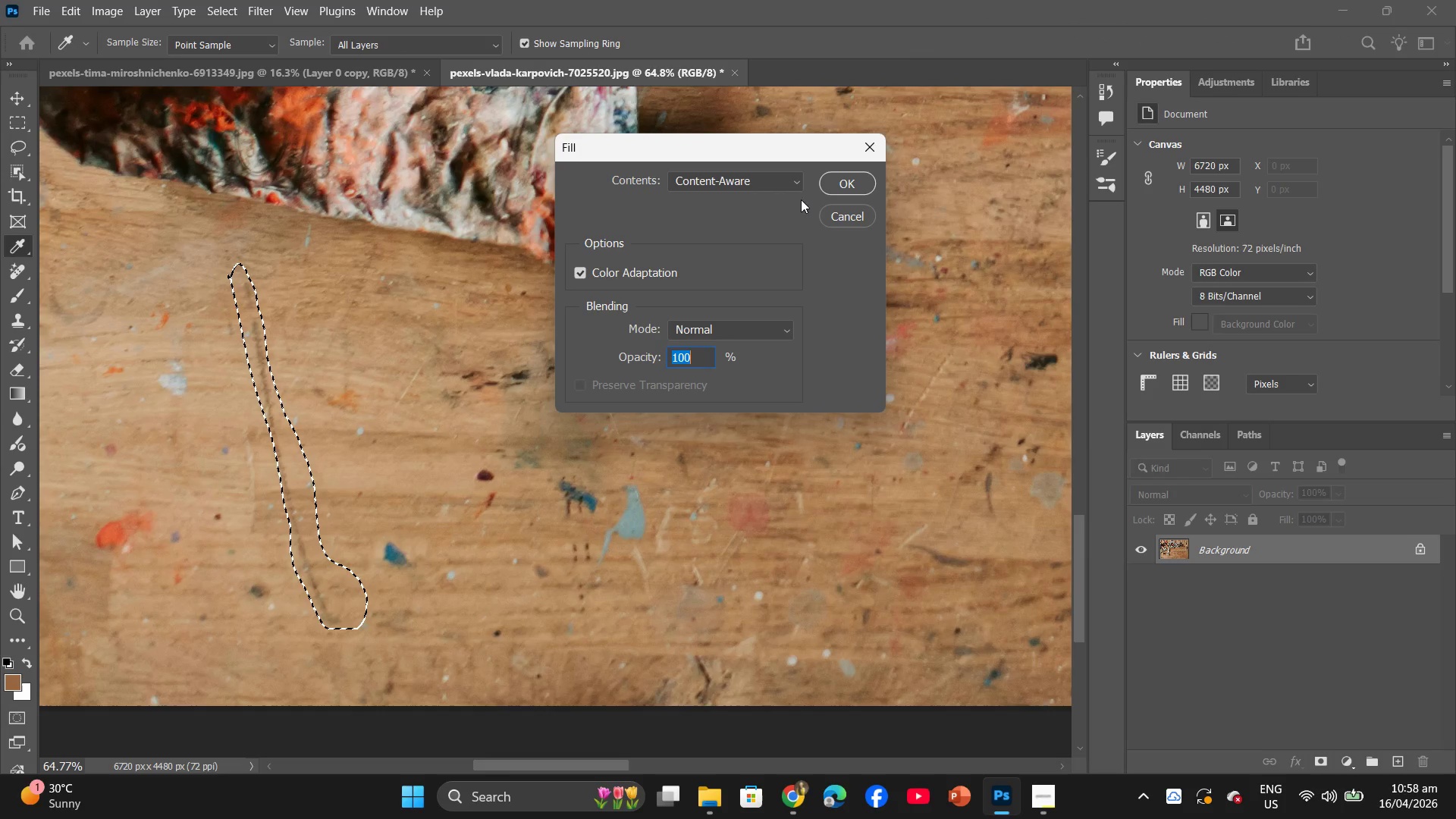 
left_click([823, 185])
 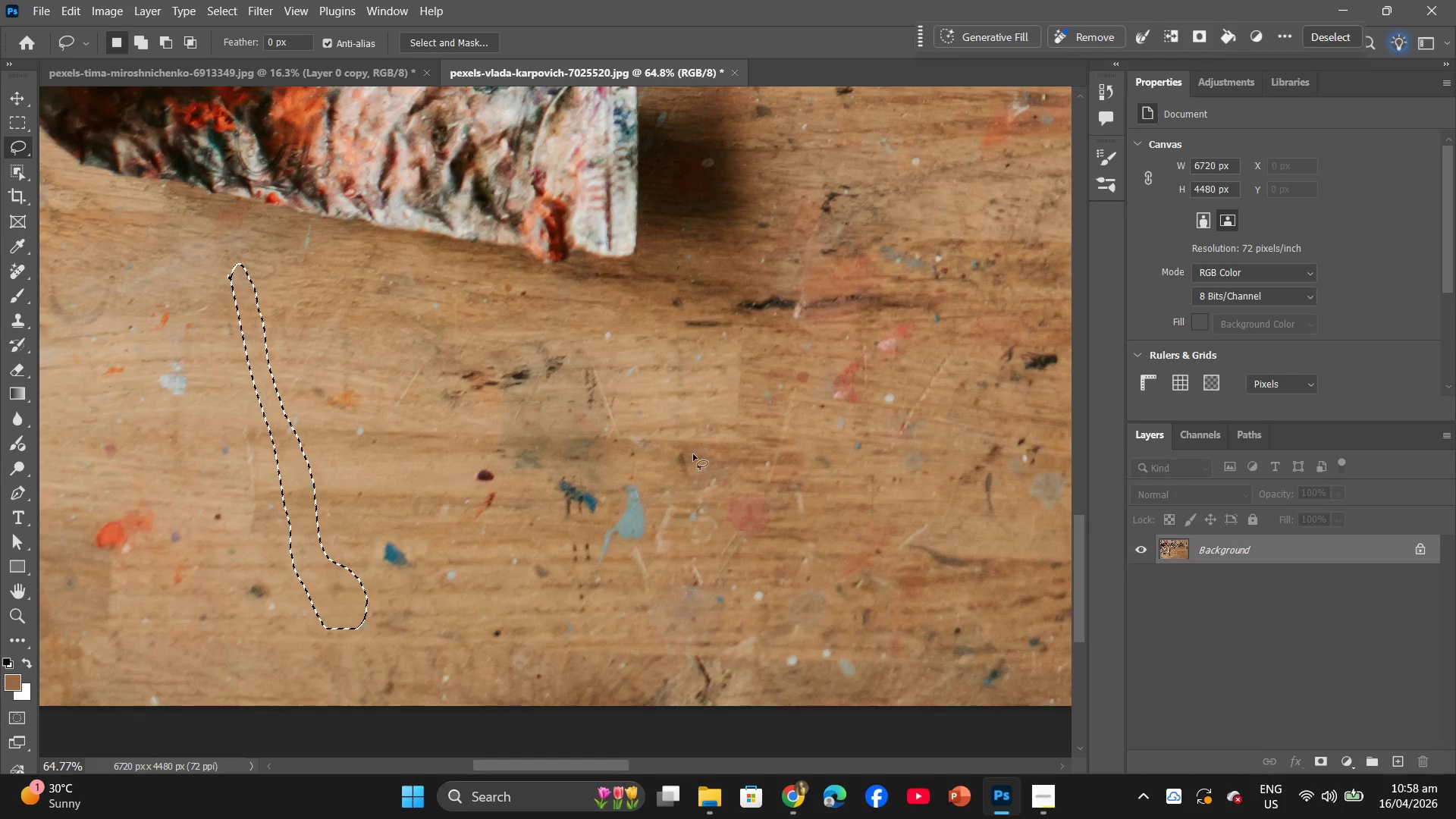 
hold_key(key=AltLeft, duration=0.88)
scroll: coordinate [664, 464], scroll_direction: down, amount: 12.0
 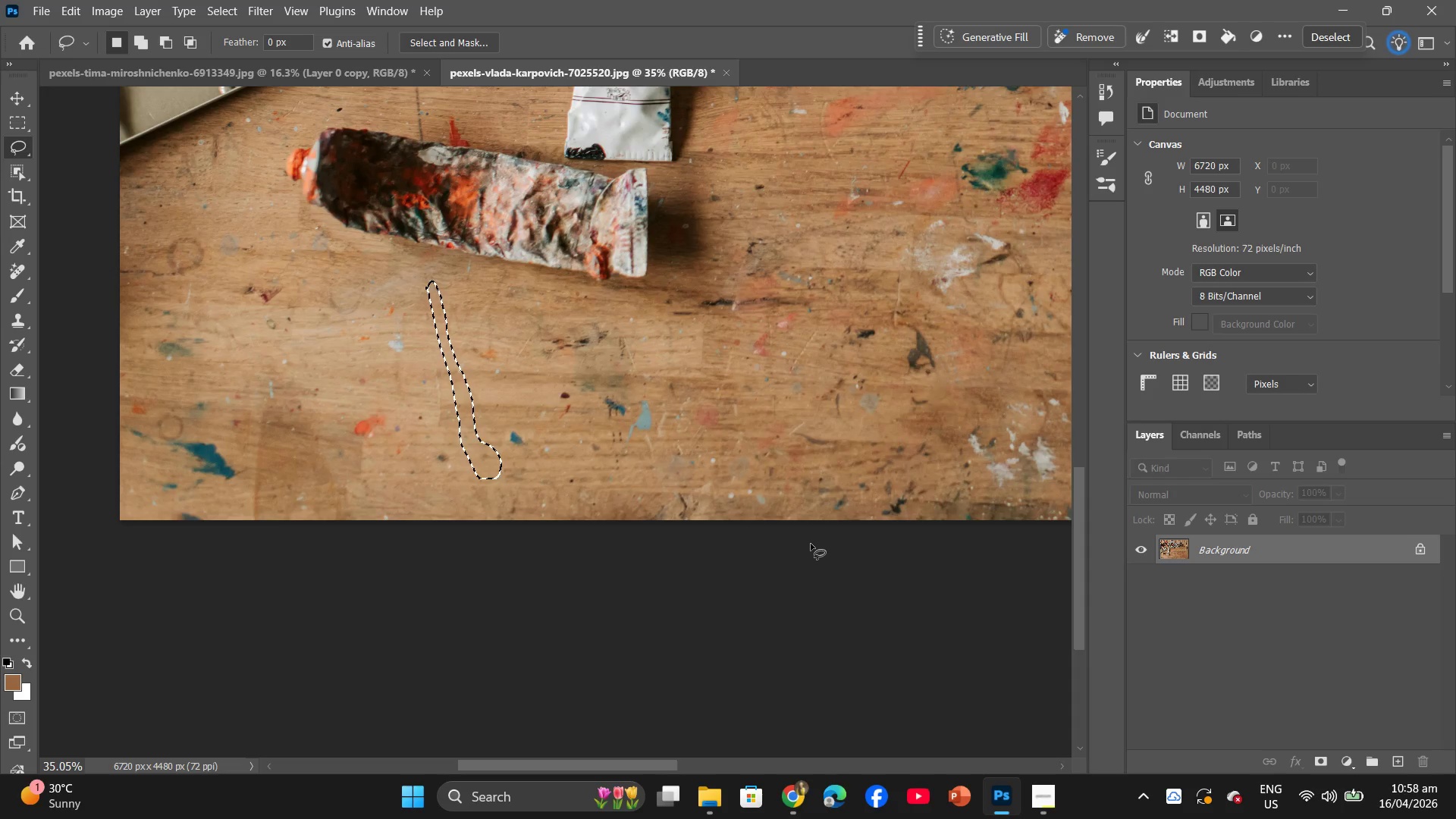 
hold_key(key=Space, duration=1.5)
 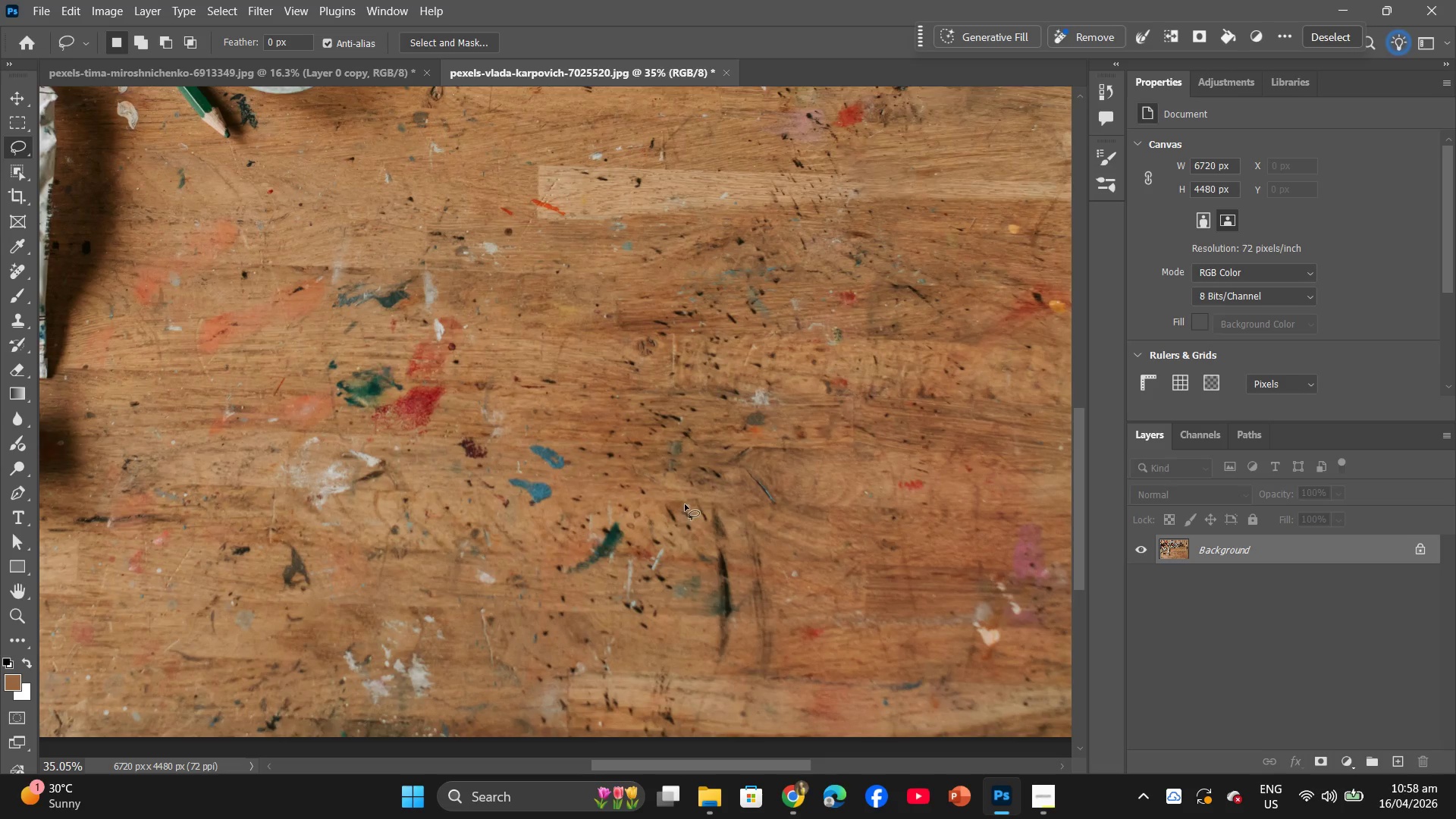 
left_click_drag(start_coordinate=[808, 544], to_coordinate=[463, 652])
 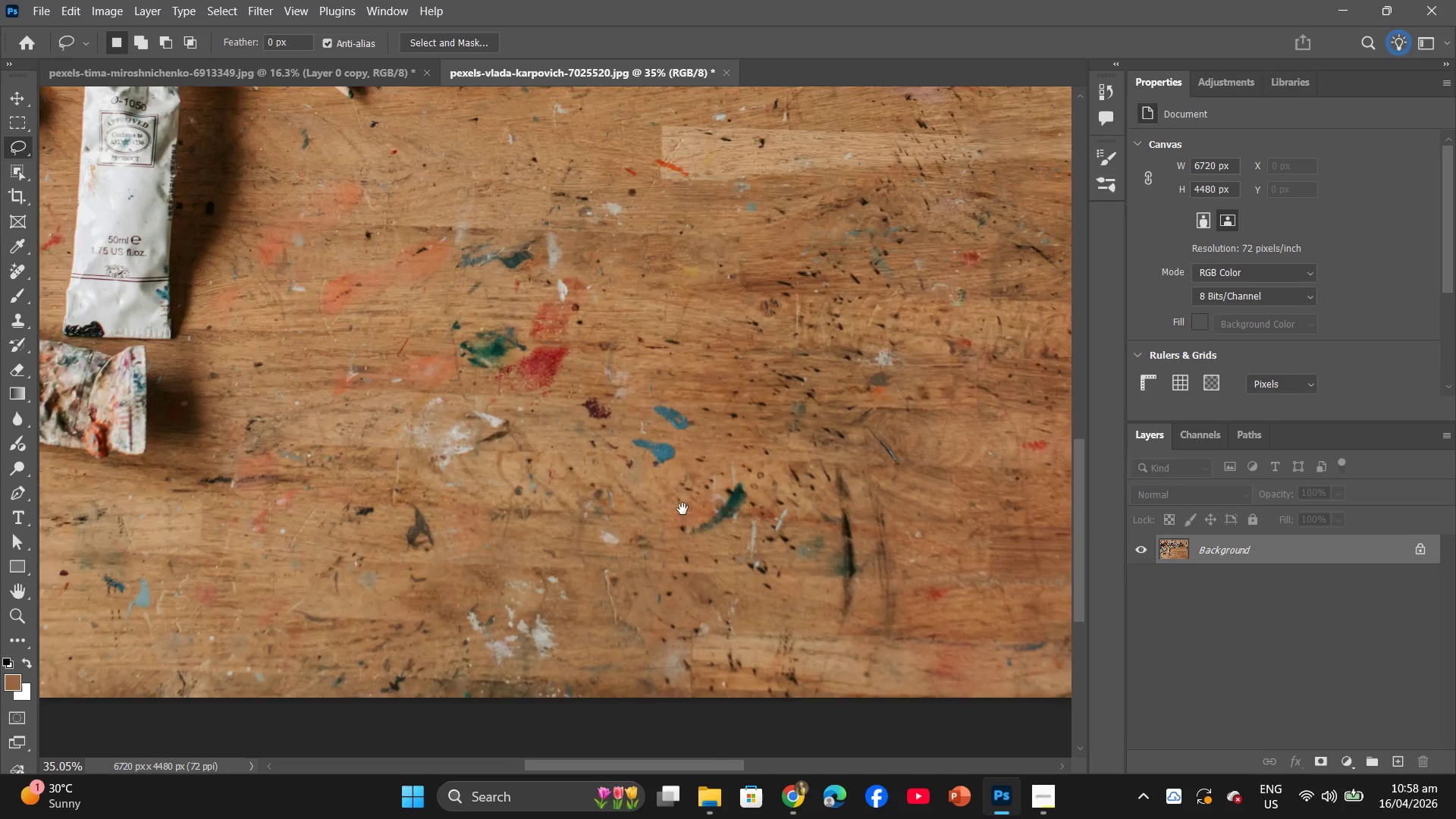 
key(Space)
 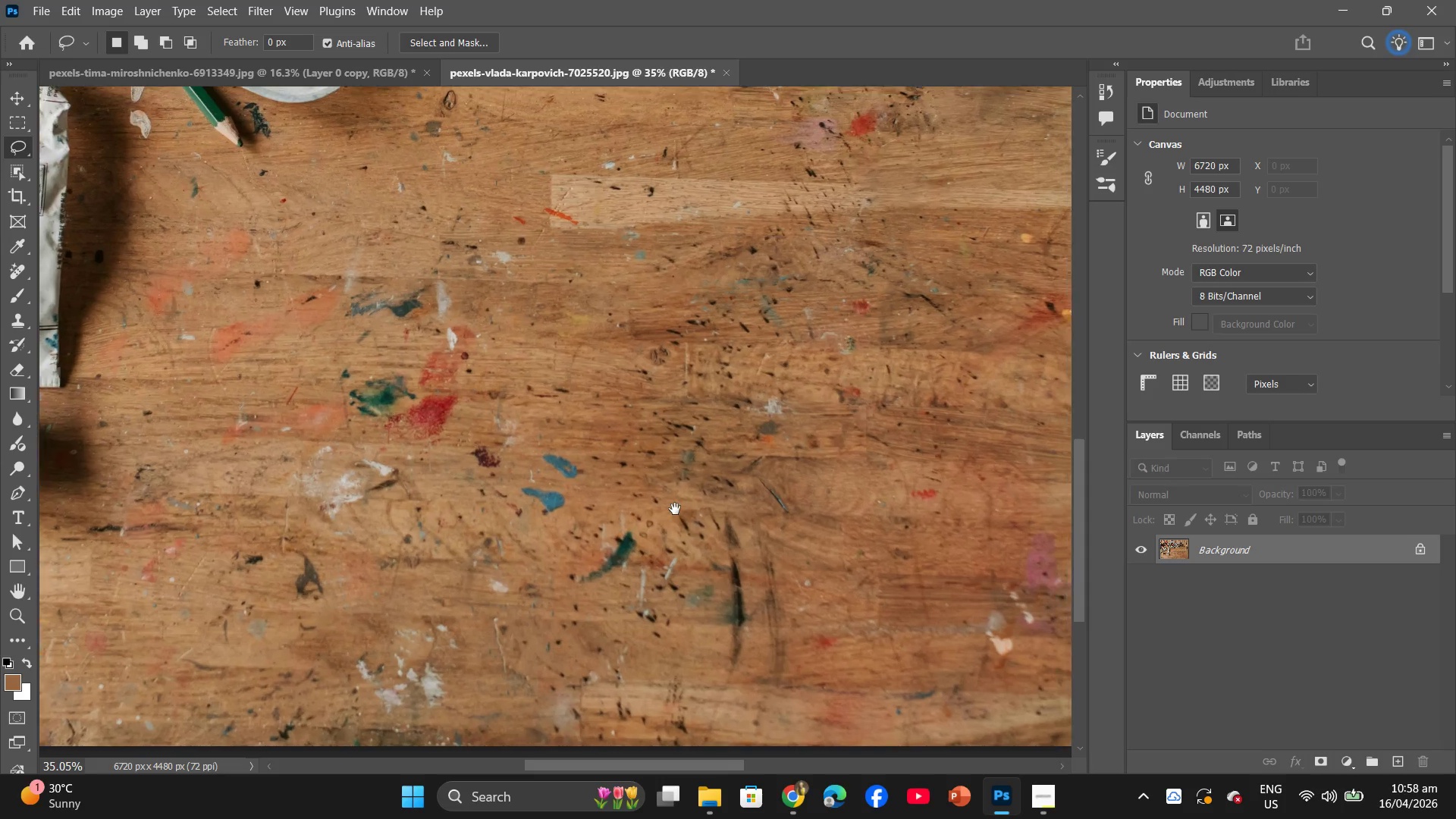 
key(Space)
 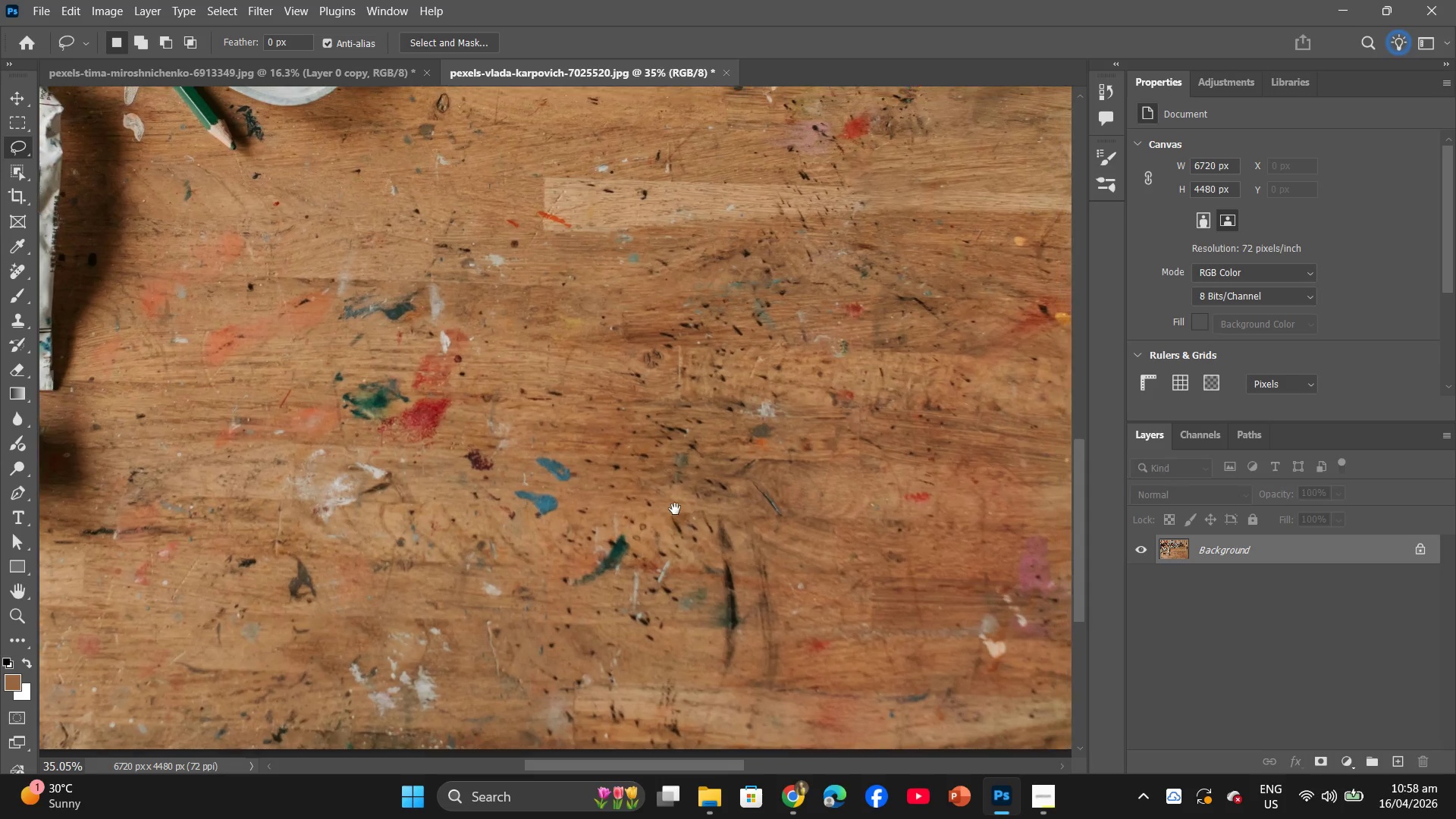 
key(Space)
 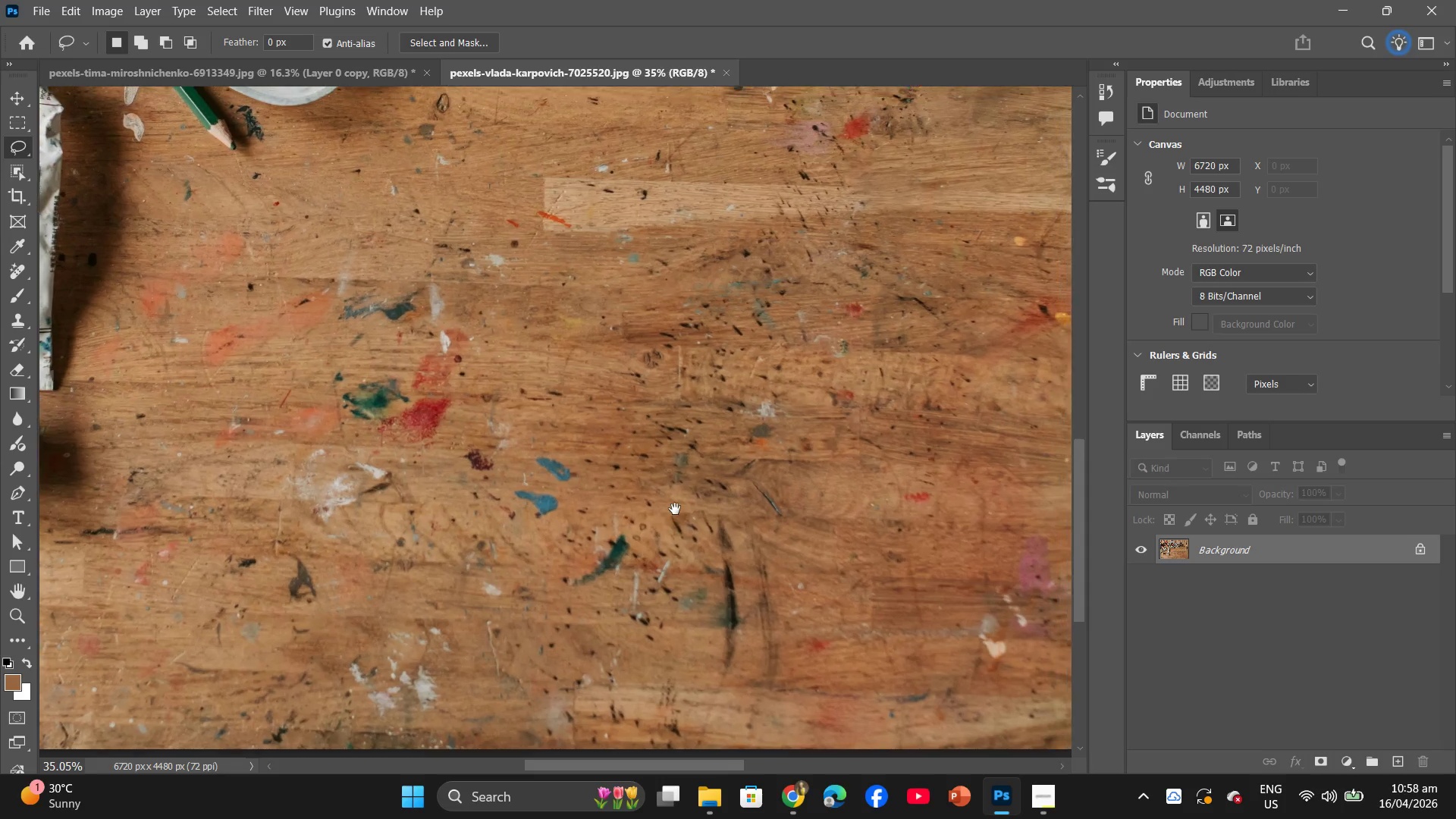 
key(Space)
 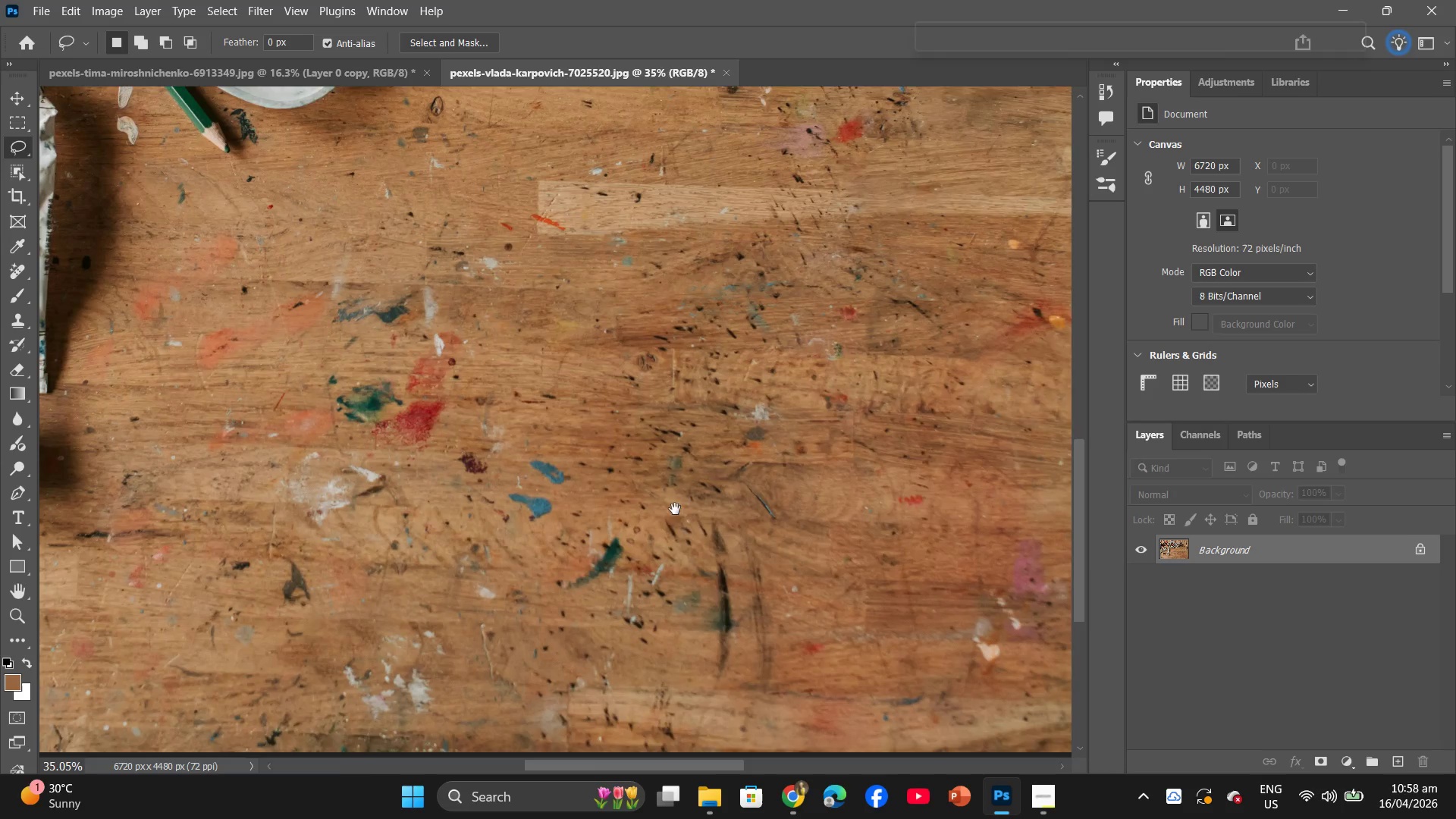 
key(Space)
 